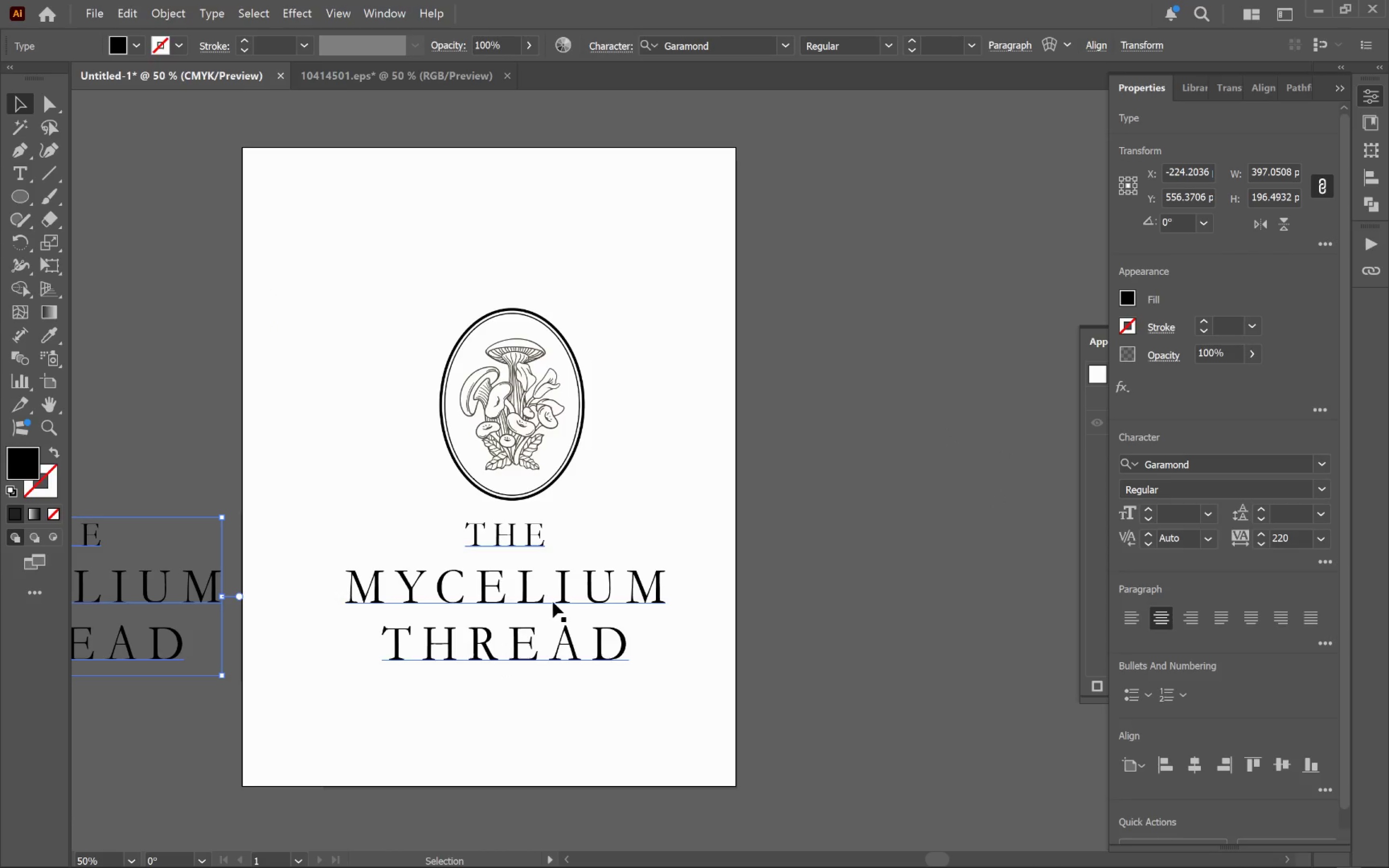 
hold_key(key=ShiftLeft, duration=0.97)
 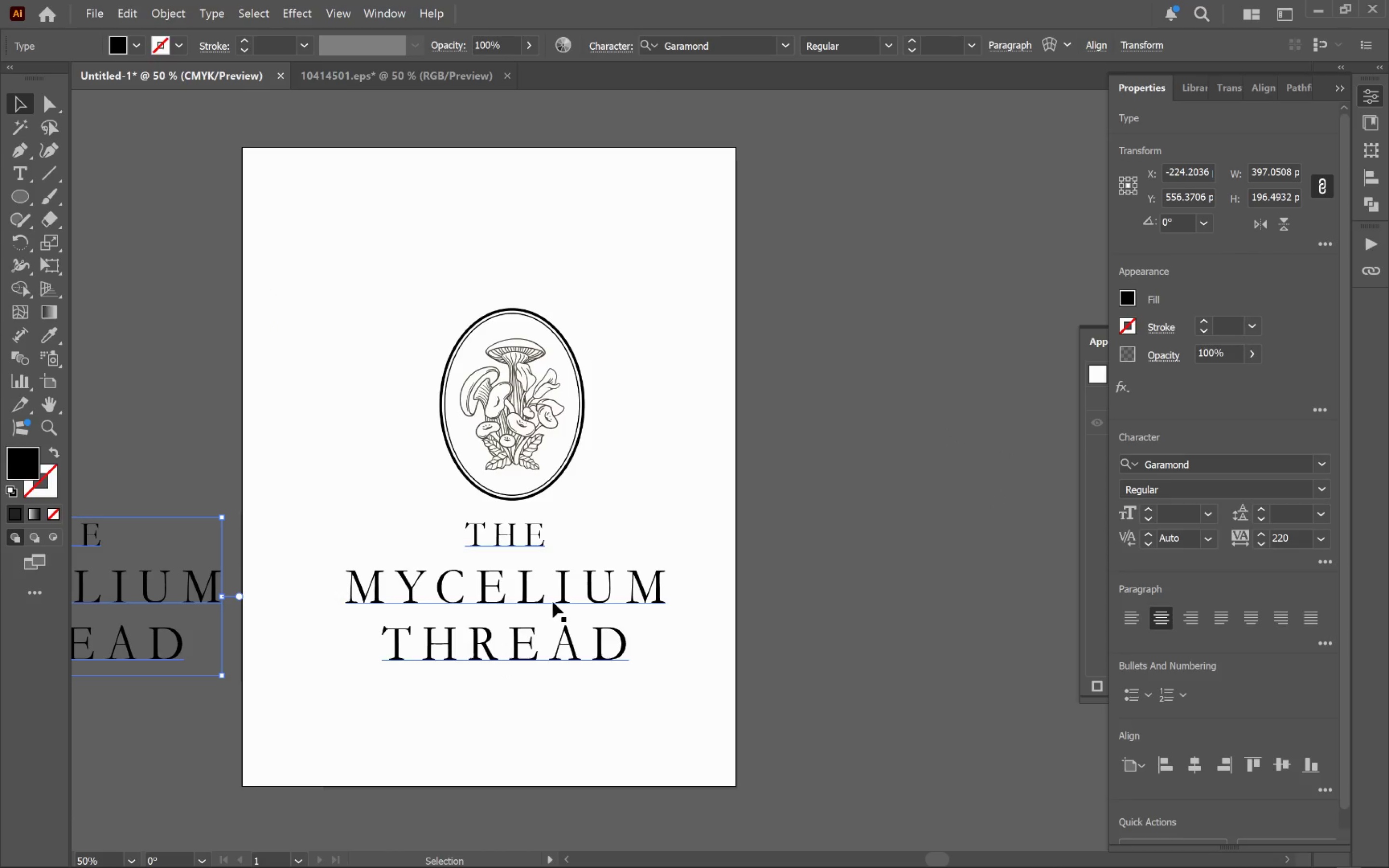 
left_click([553, 602])
 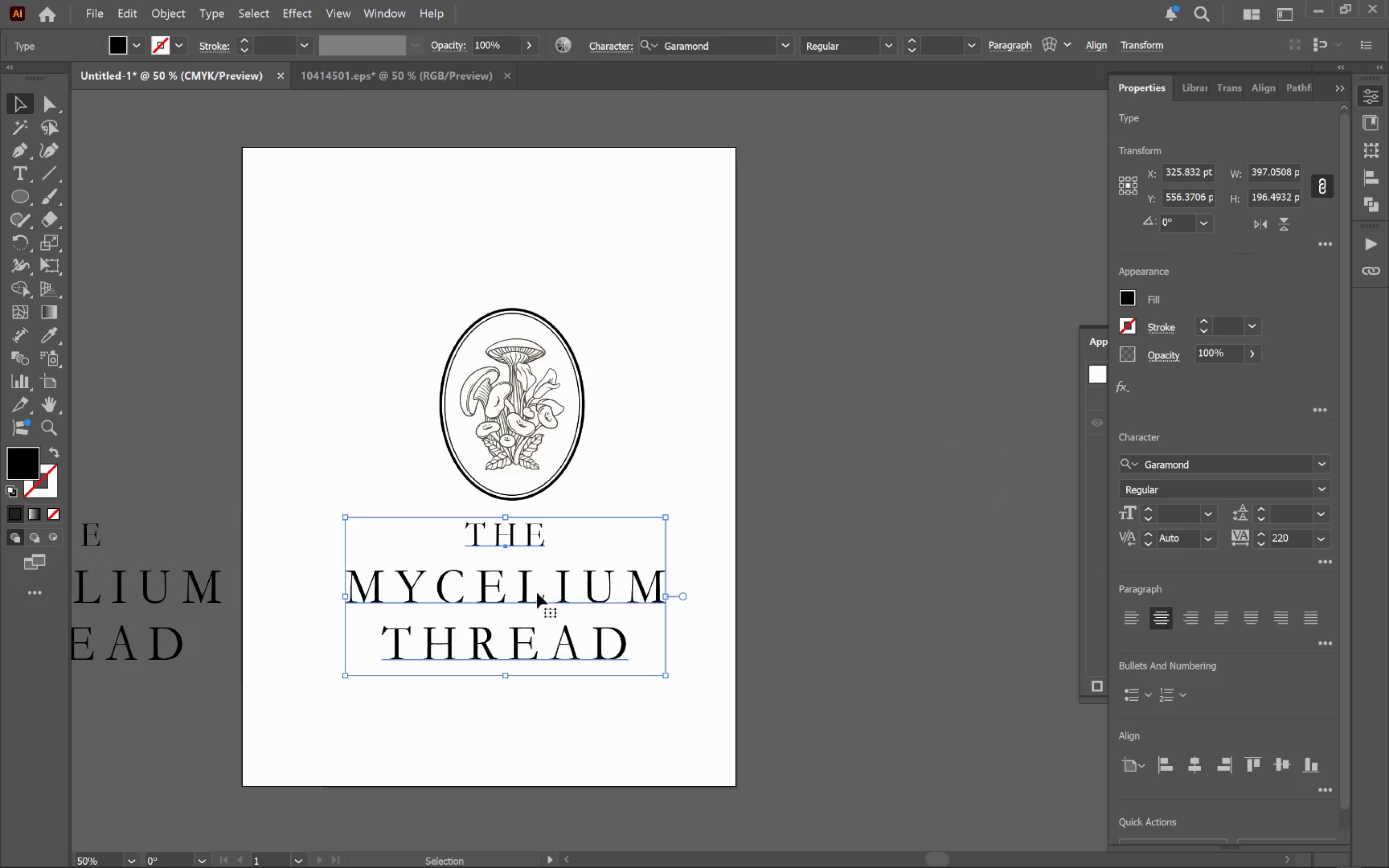 
right_click([537, 593])
 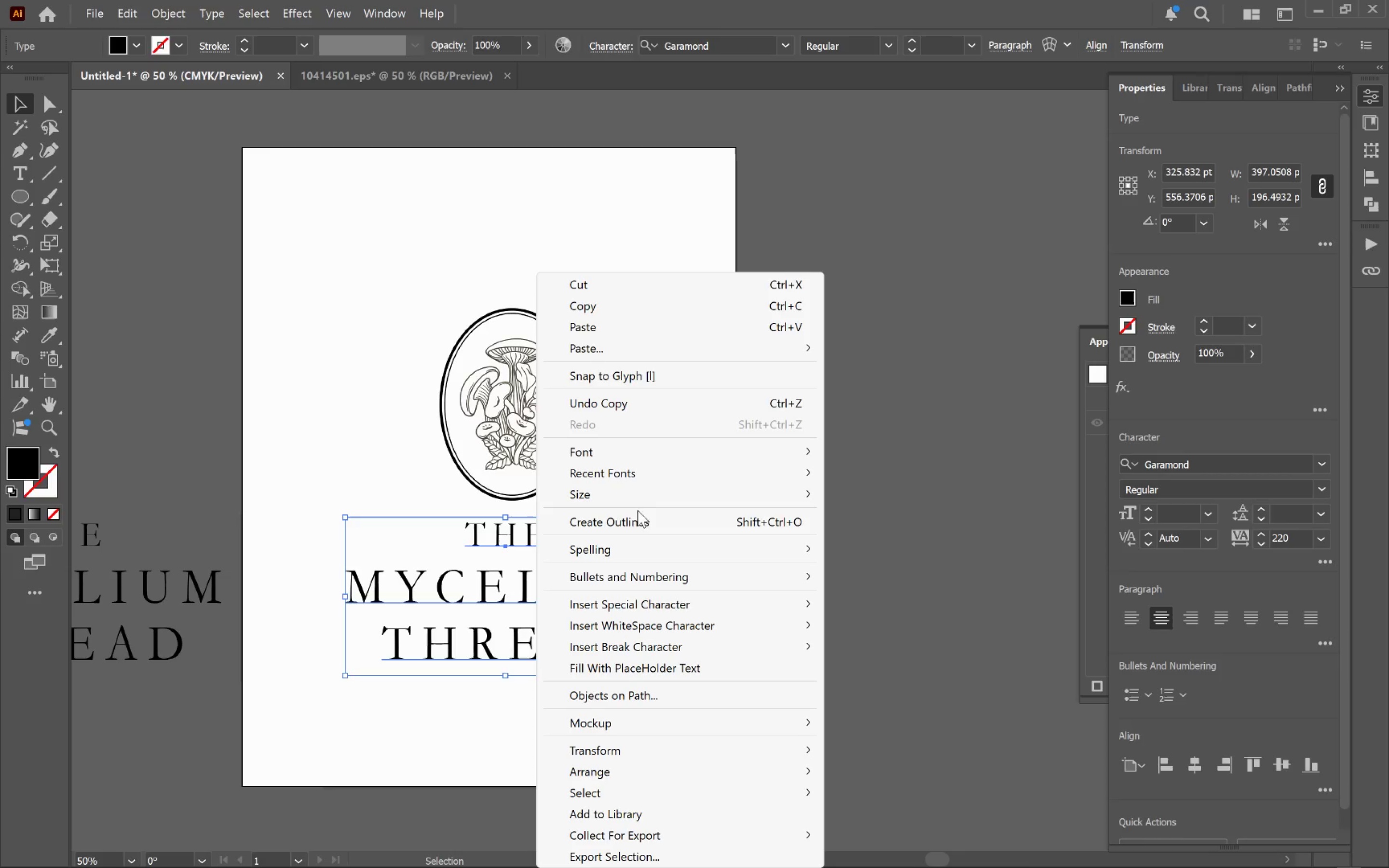 
left_click([640, 517])
 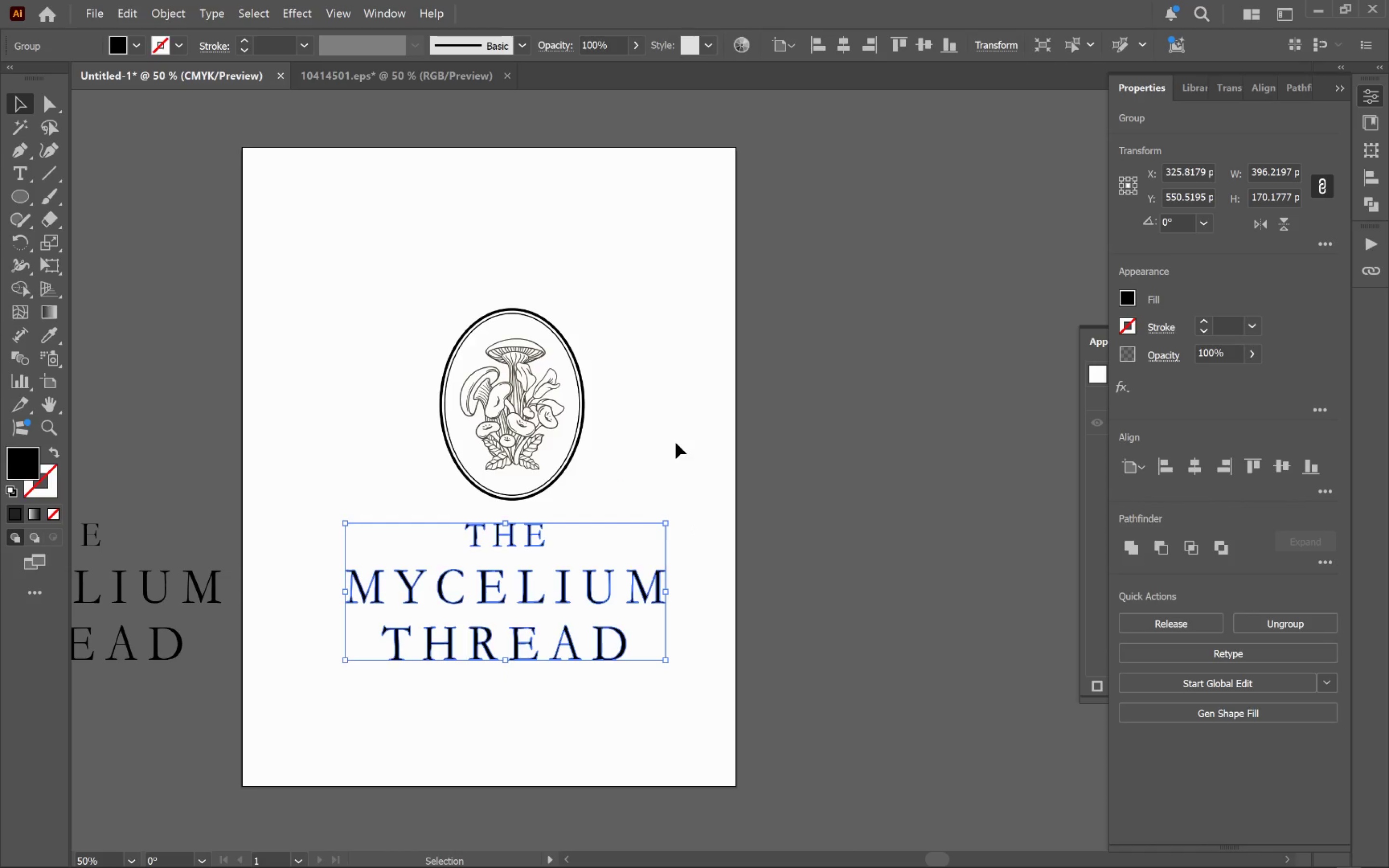 
hold_key(key=ShiftLeft, duration=0.56)
 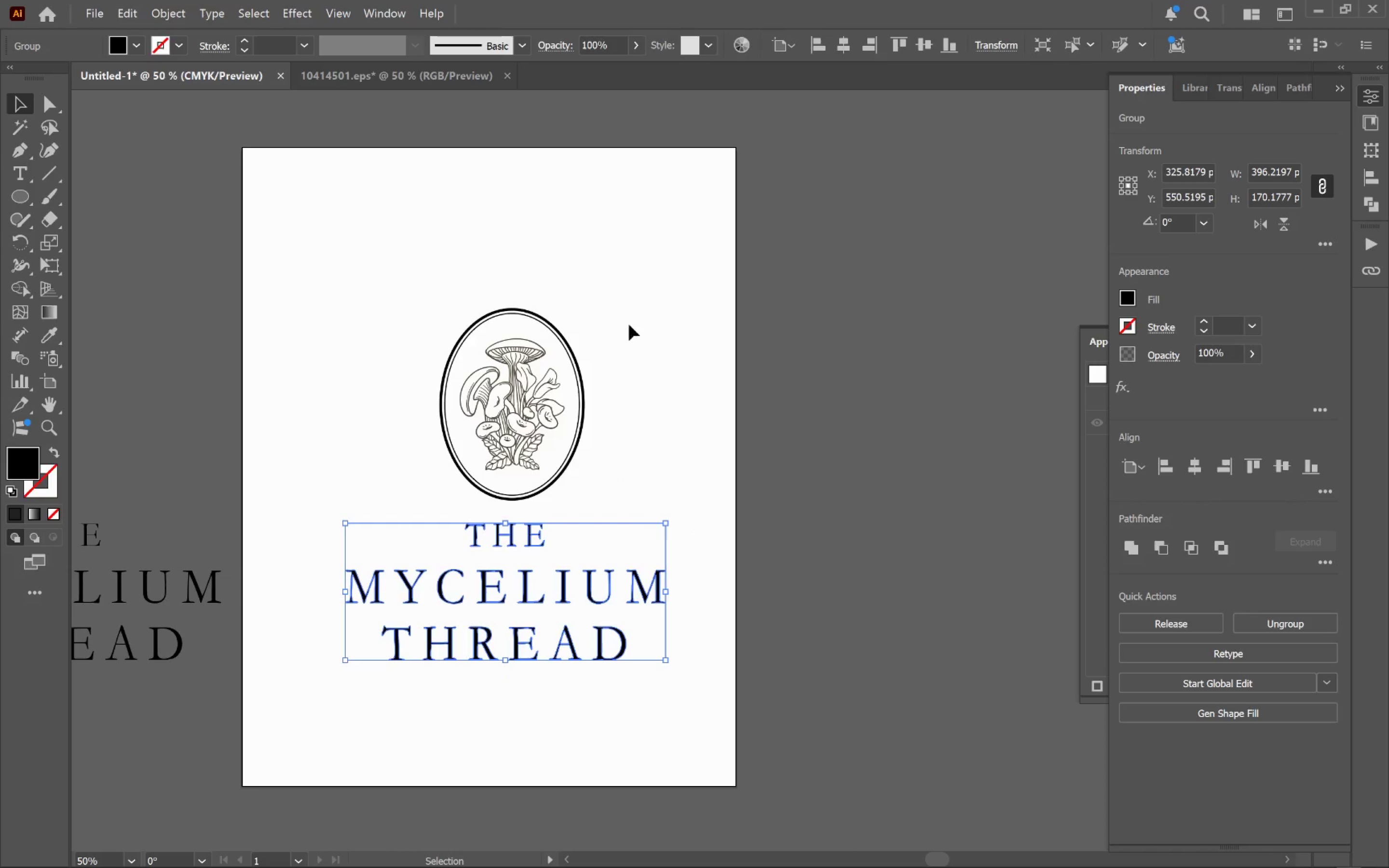 
left_click_drag(start_coordinate=[627, 323], to_coordinate=[464, 403])
 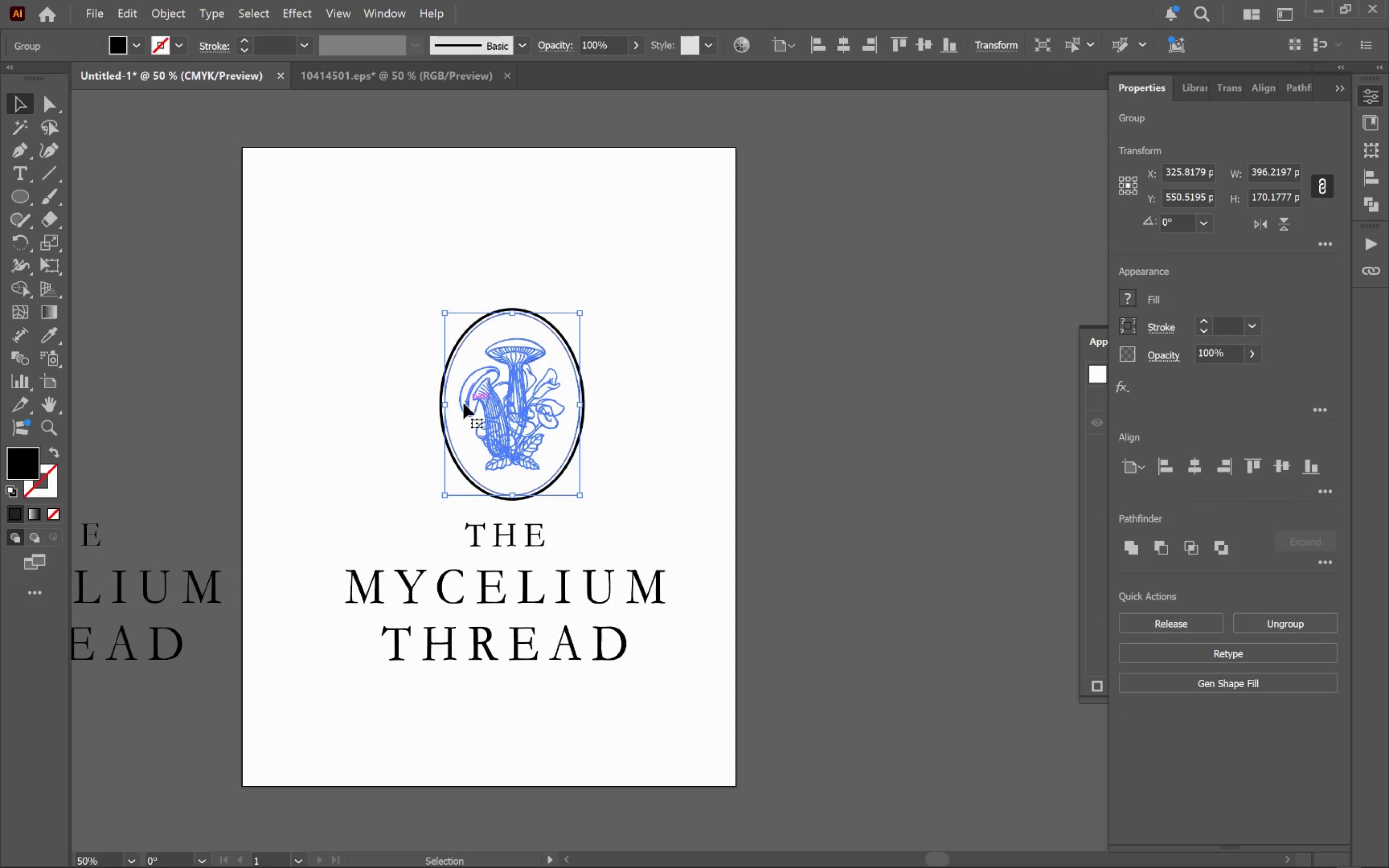 
key(Control+G)
 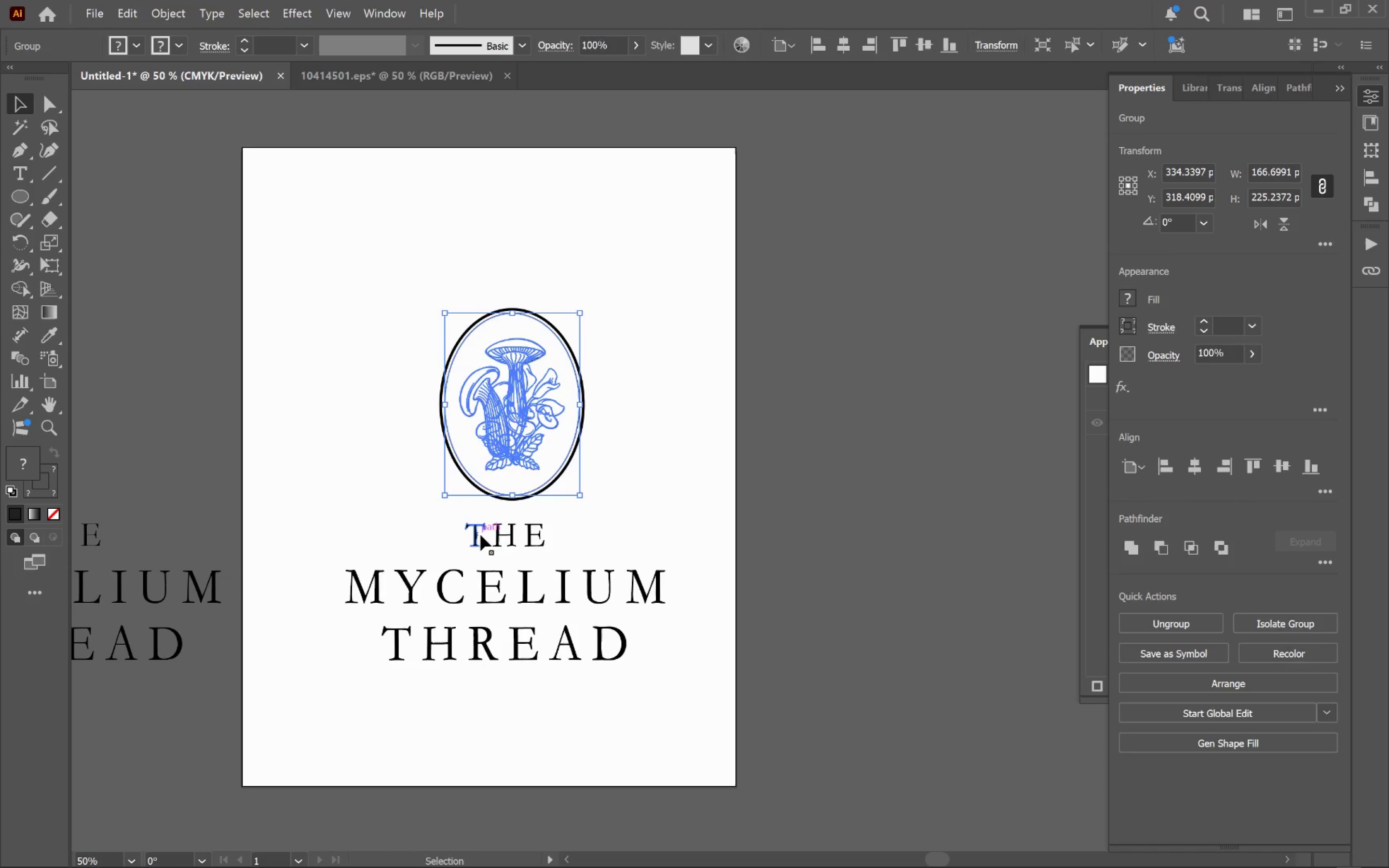 
hold_key(key=ShiftLeft, duration=0.33)
left_click([480, 535])
 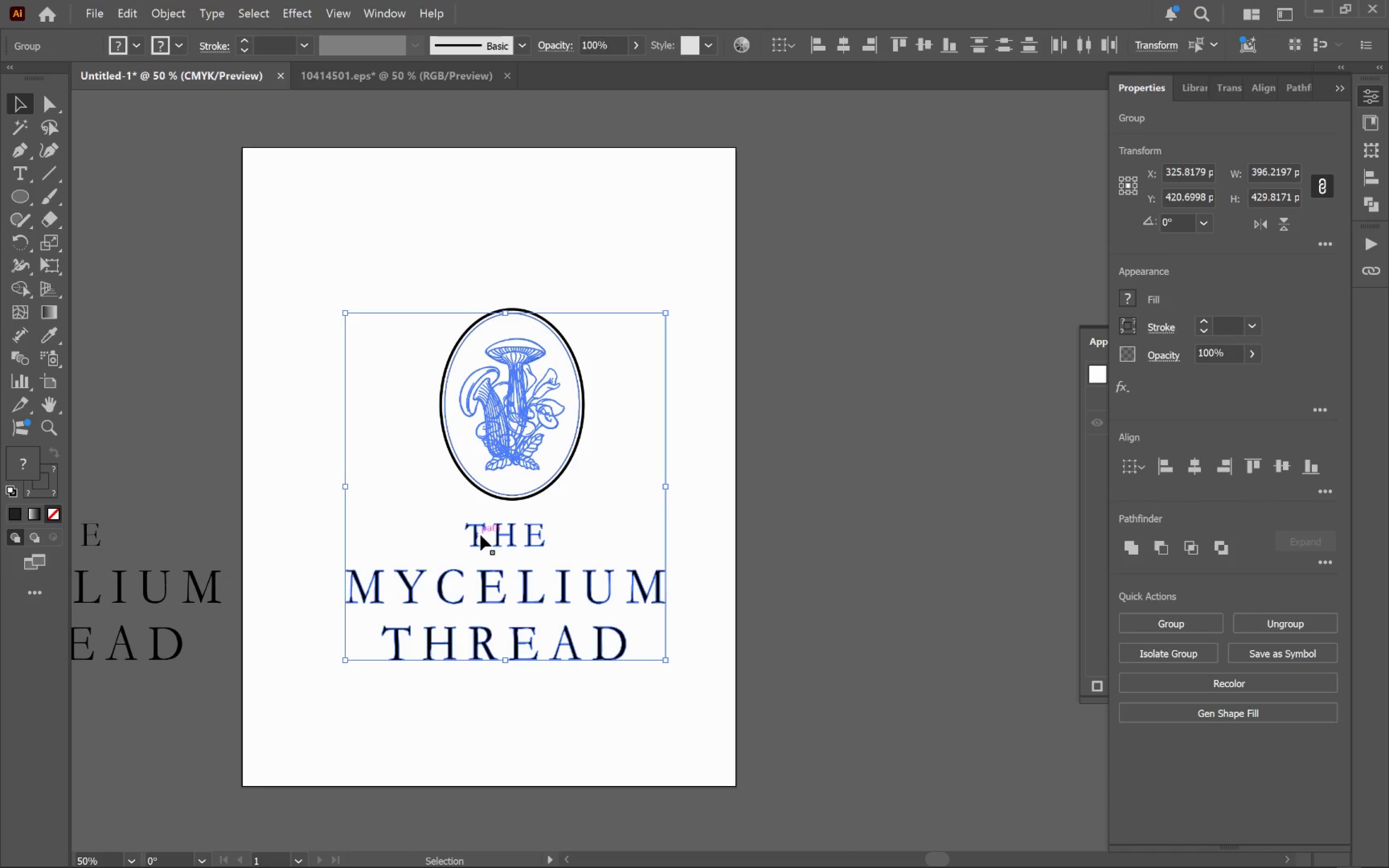 
left_click([480, 535])
 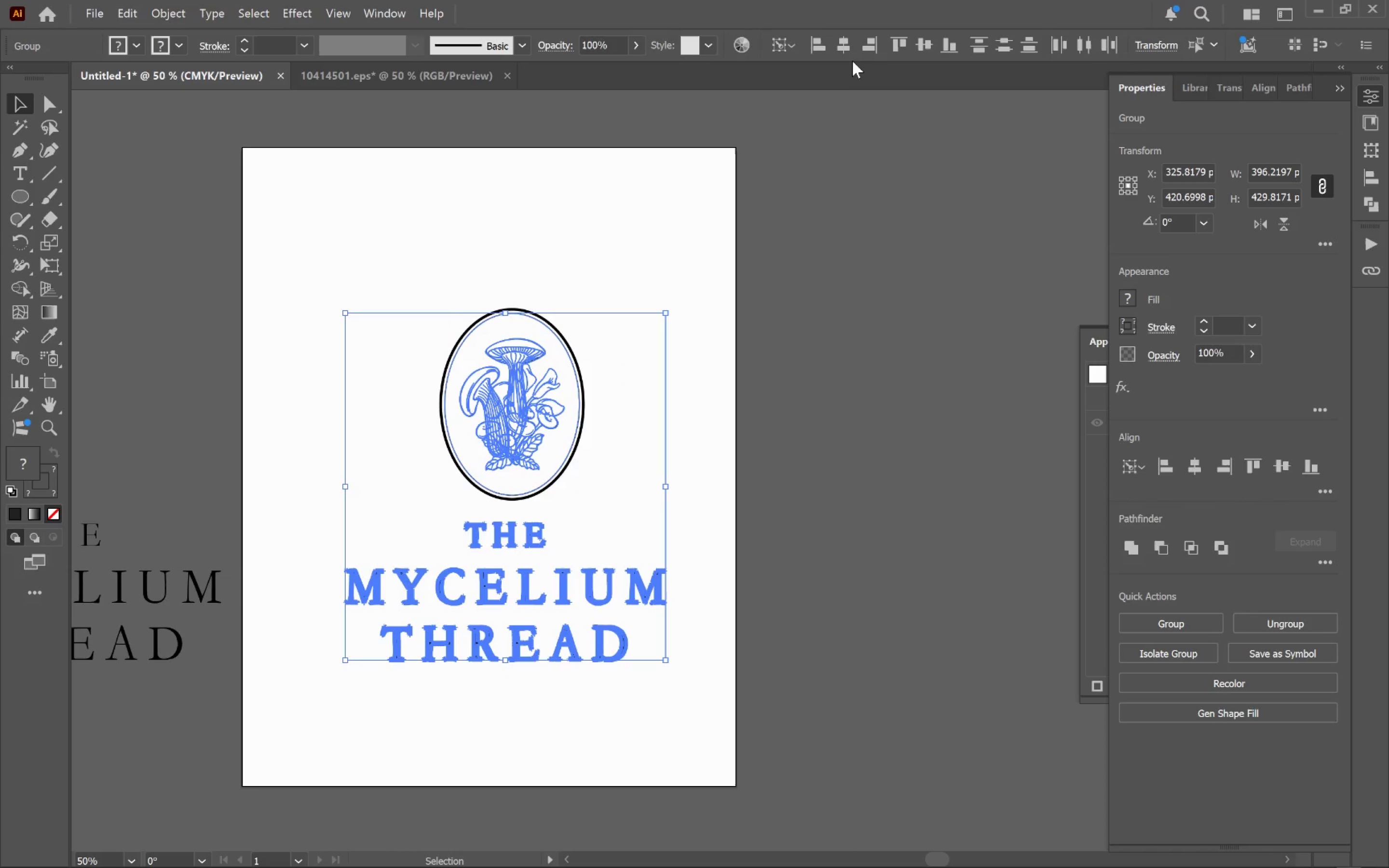 
left_click([842, 51])
 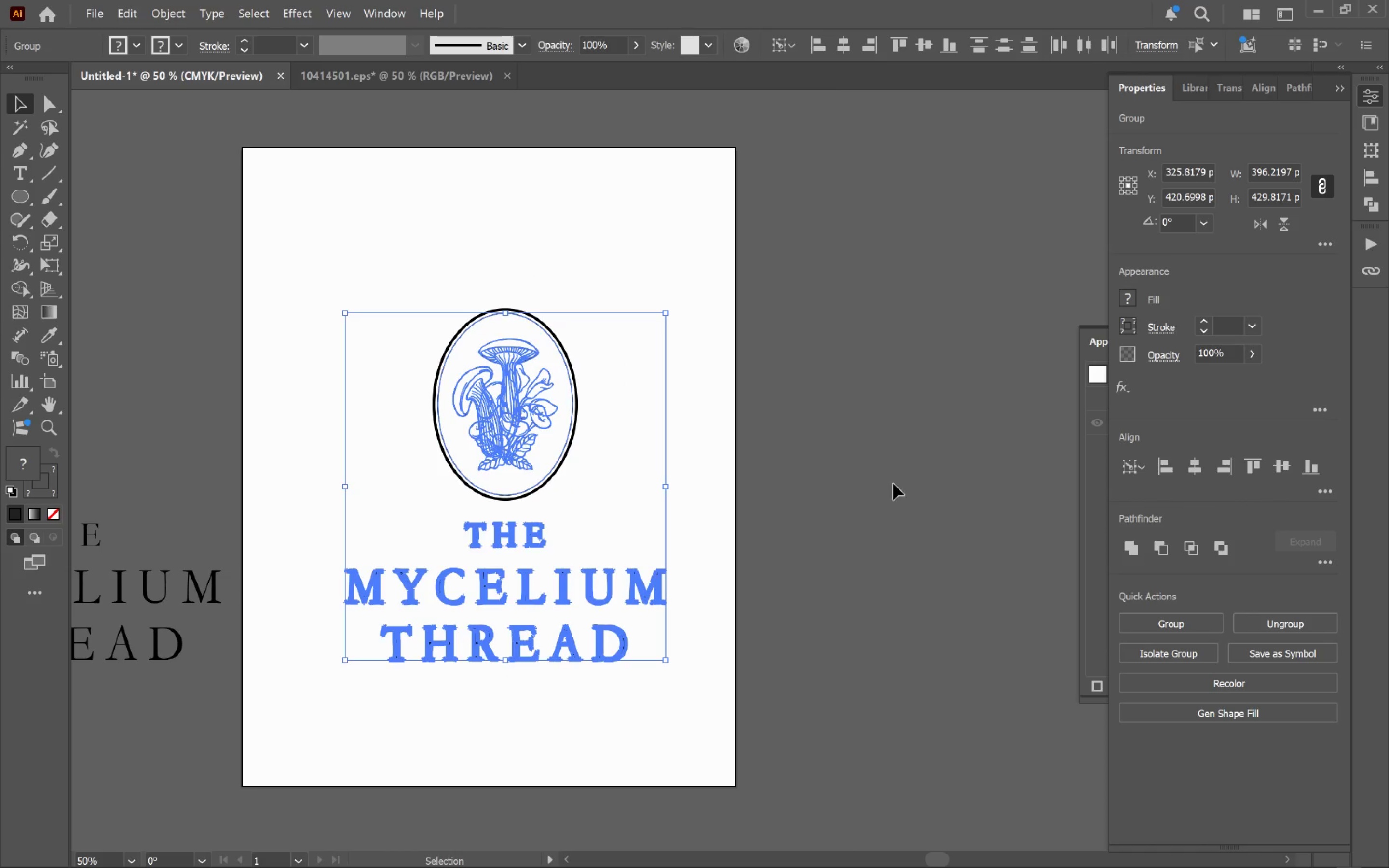 
key(Control+G)
 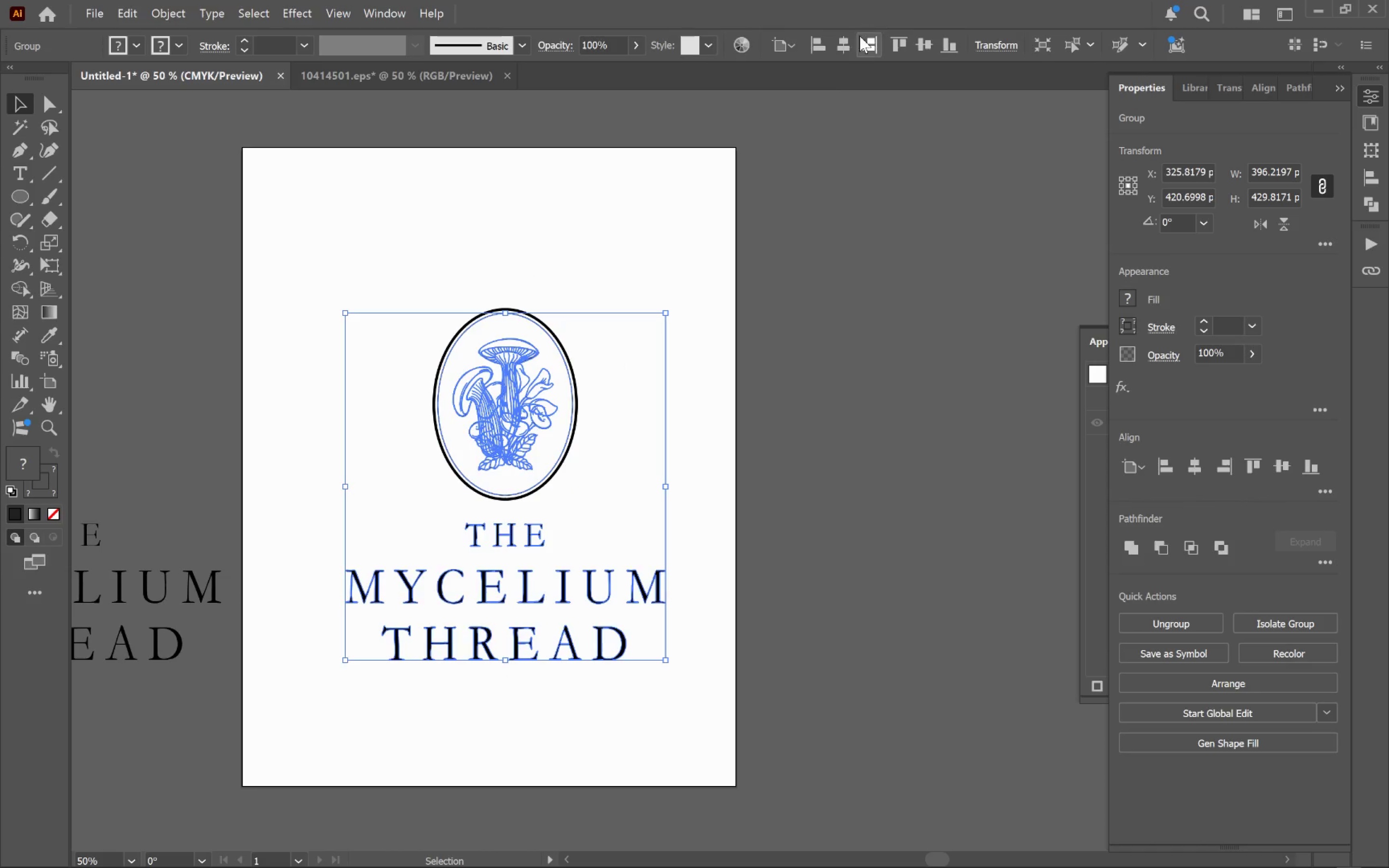 
left_click([846, 45])
 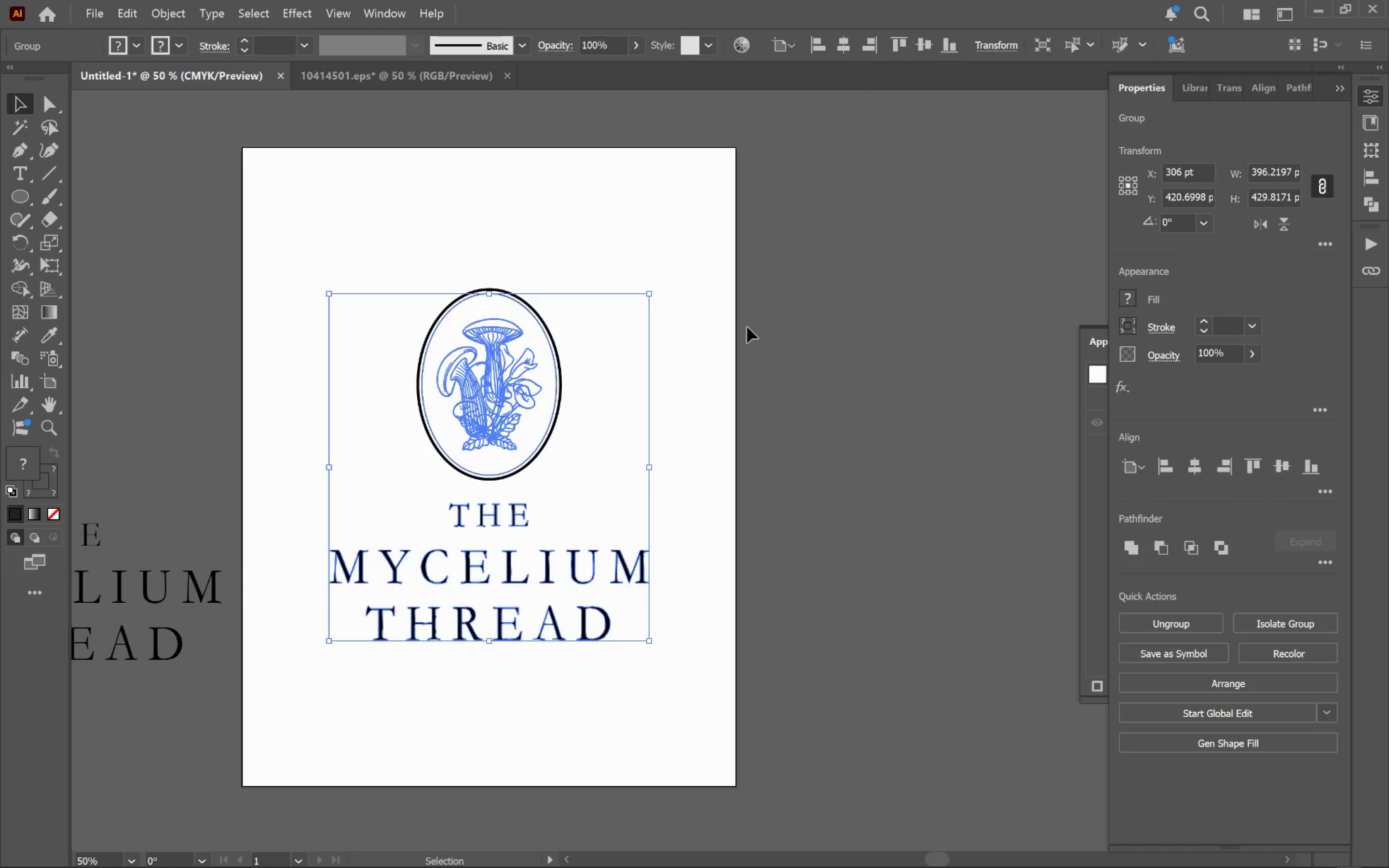 
left_click([812, 475])
 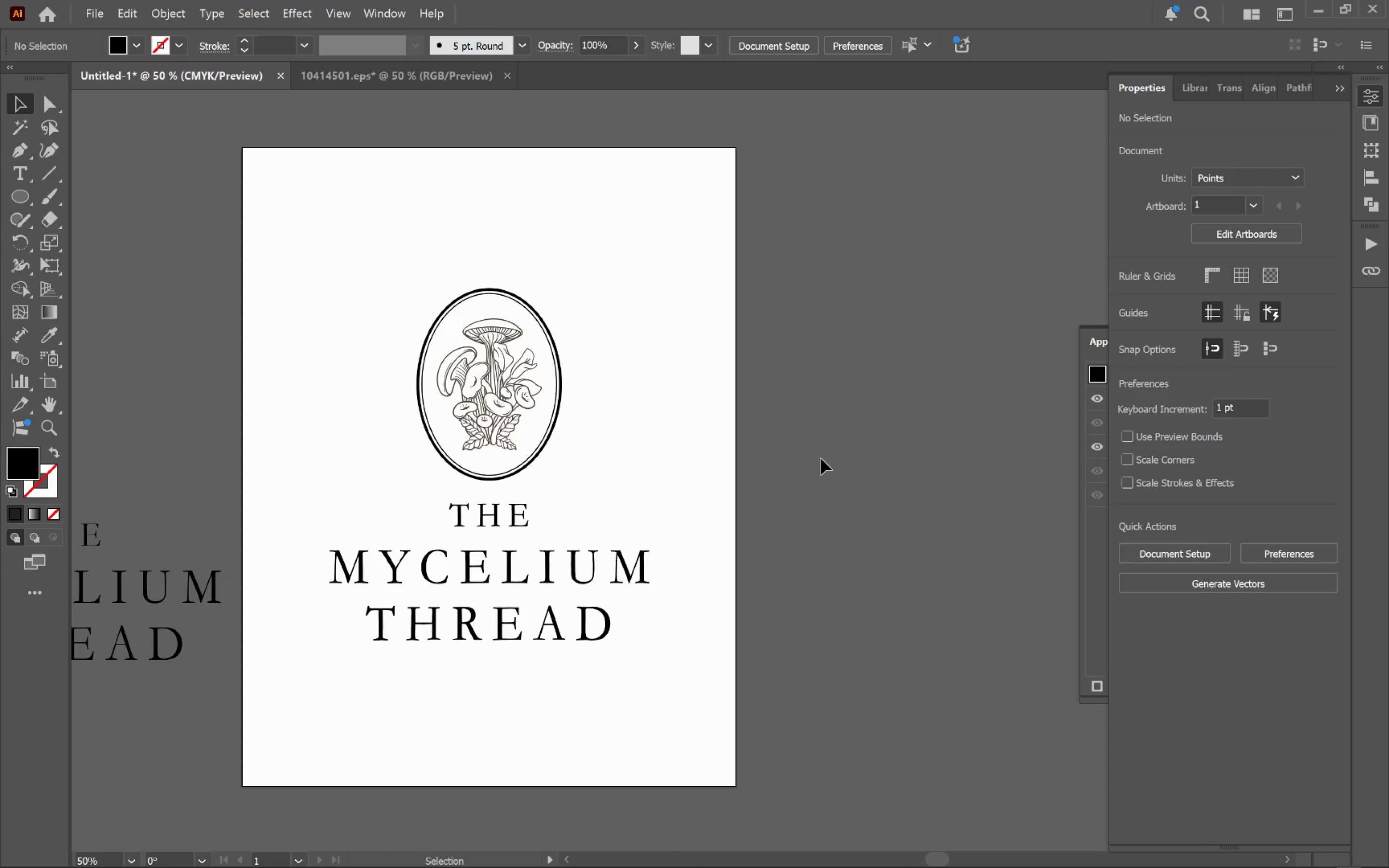 
hold_key(key=AltLeft, duration=0.78)
 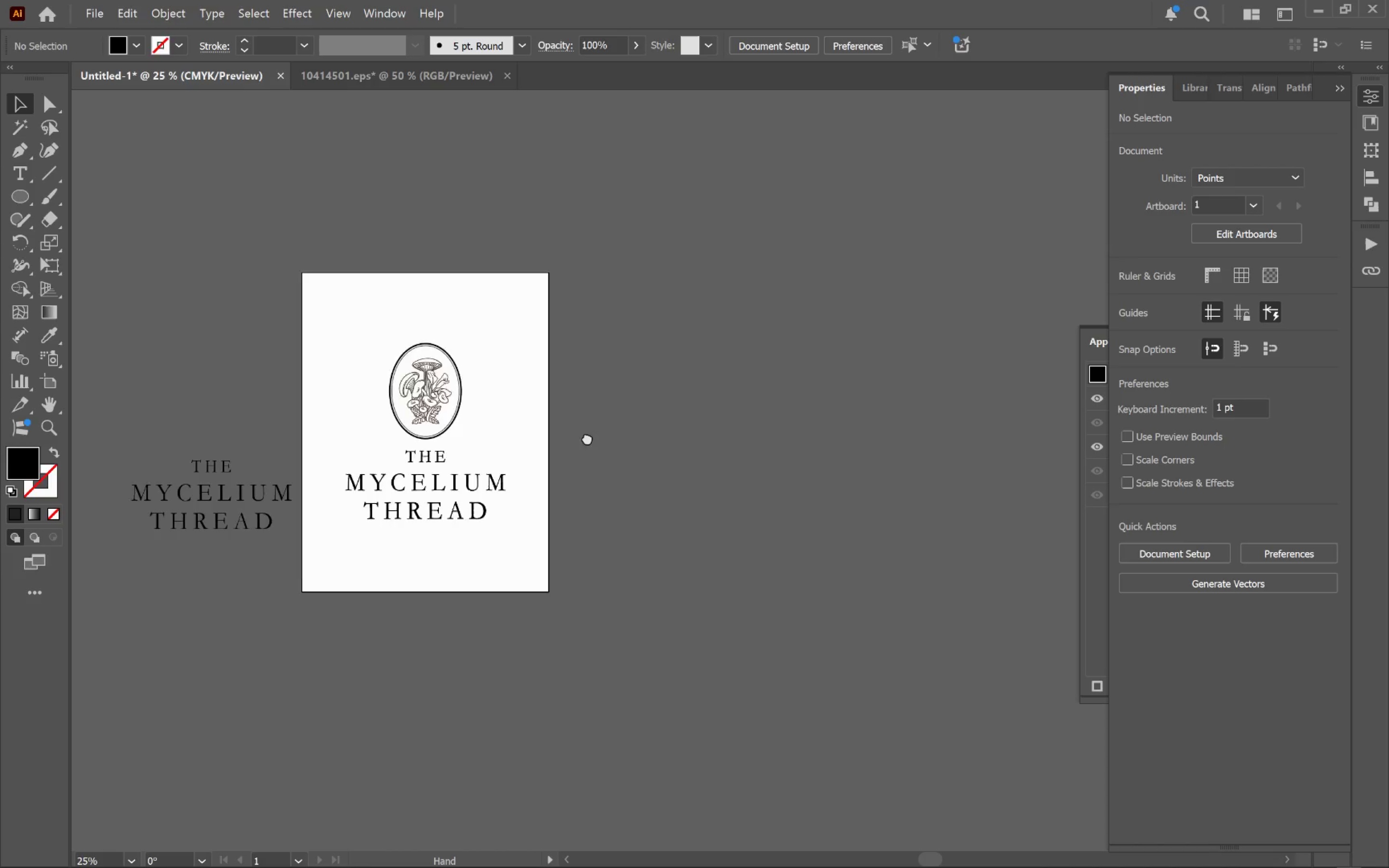 
hold_key(key=Space, duration=1.53)
 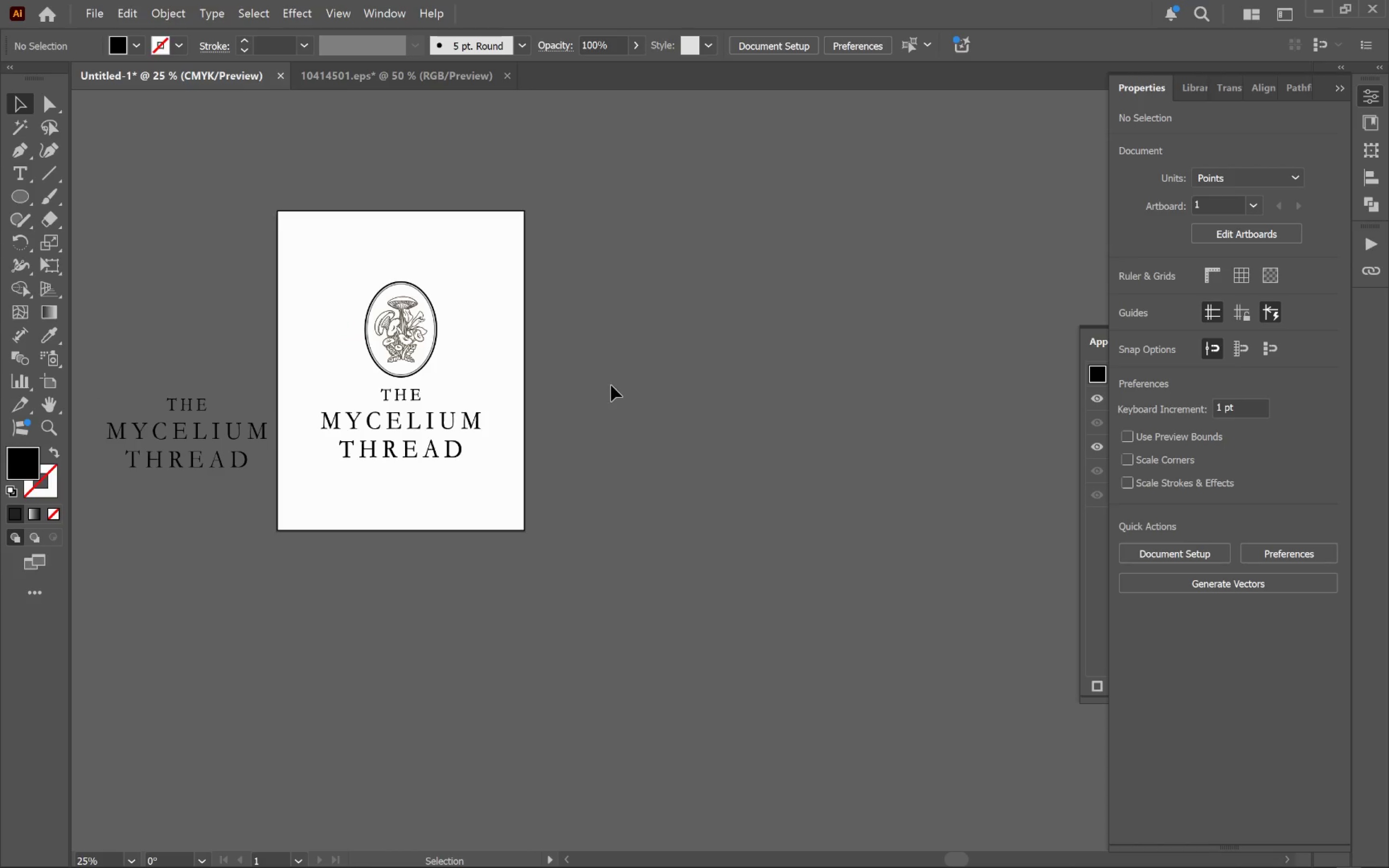 
scroll: coordinate [821, 459], scroll_direction: down, amount: 2.0
 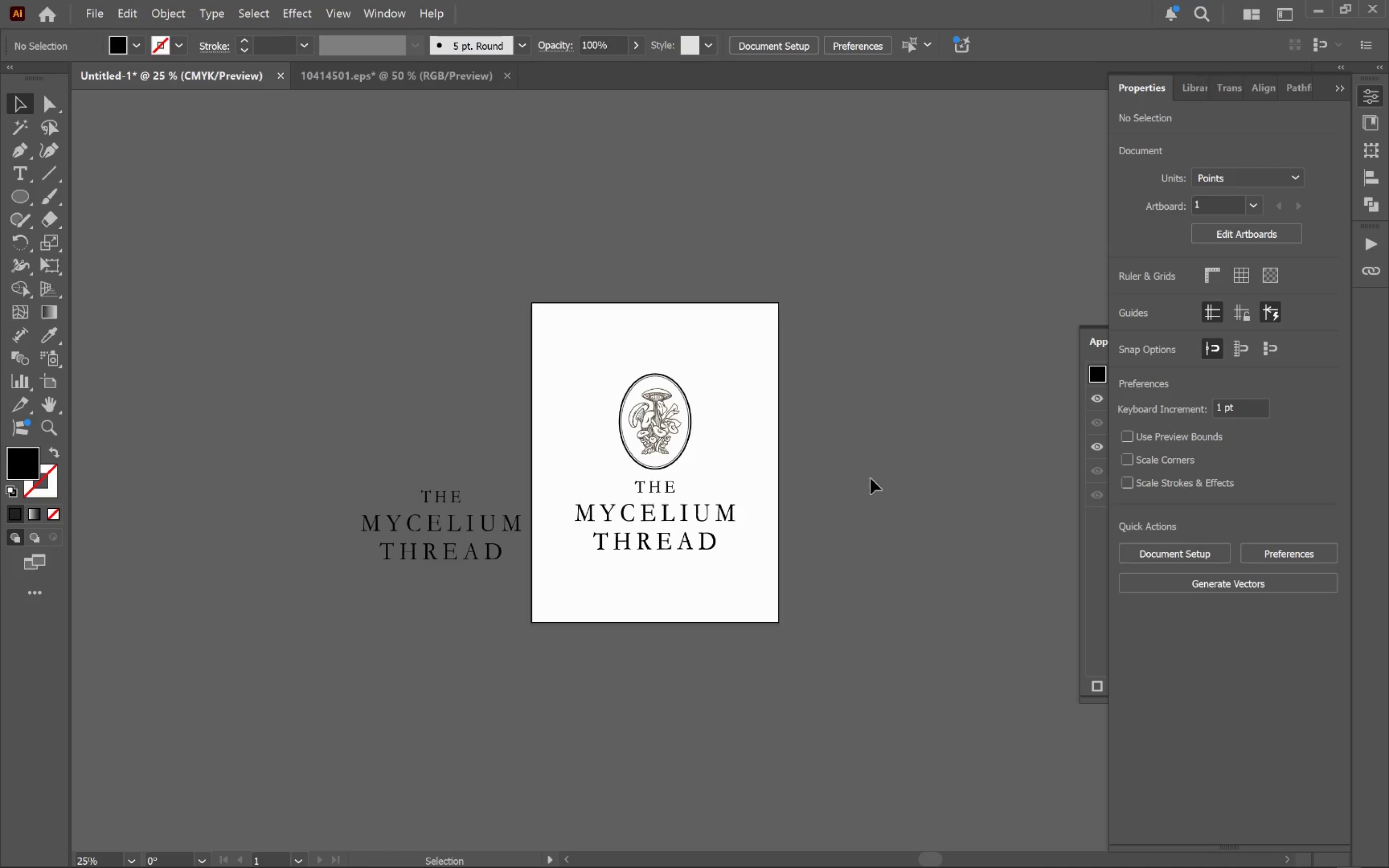 
left_click_drag(start_coordinate=[861, 480], to_coordinate=[608, 387])
 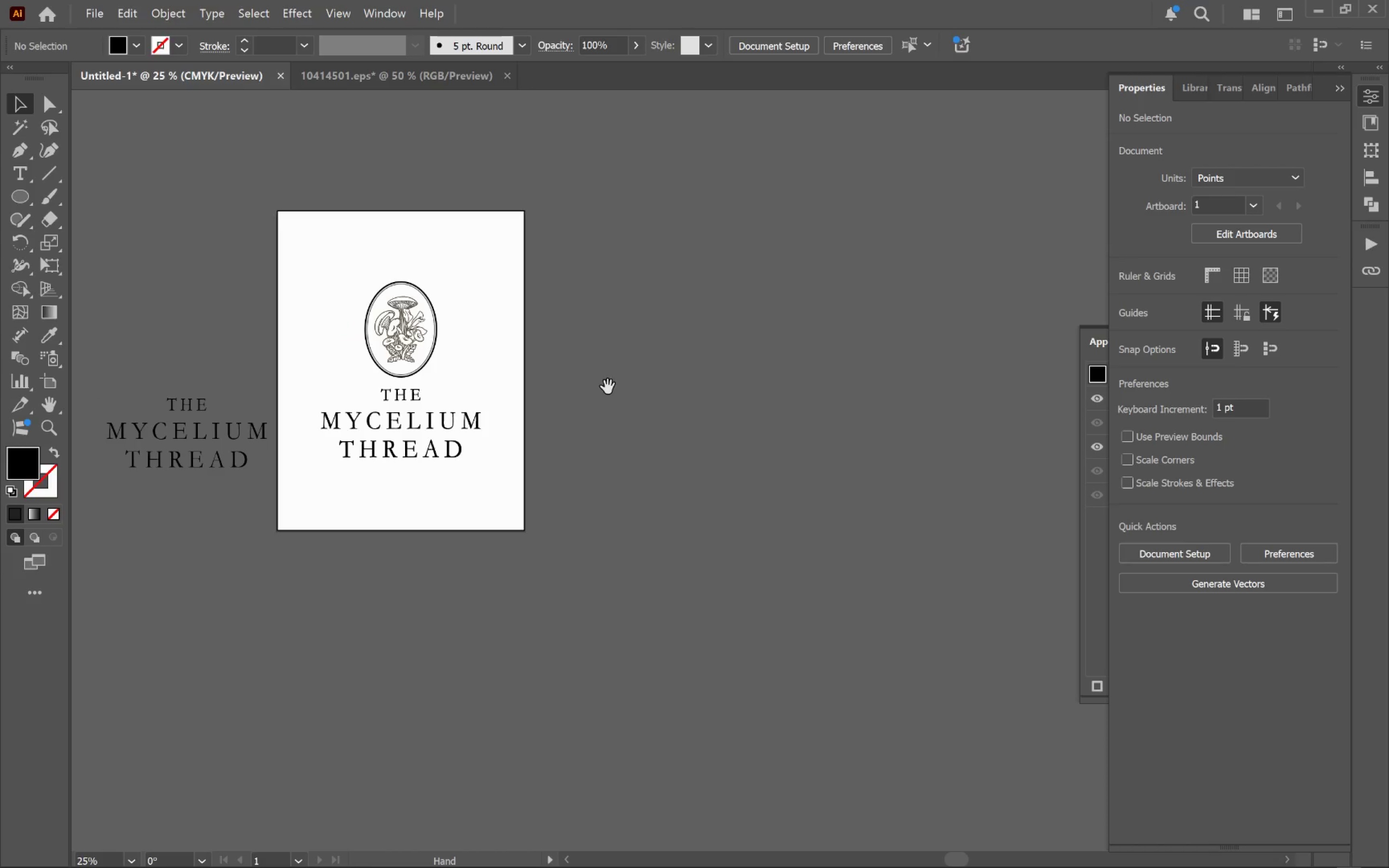 
key(Space)
 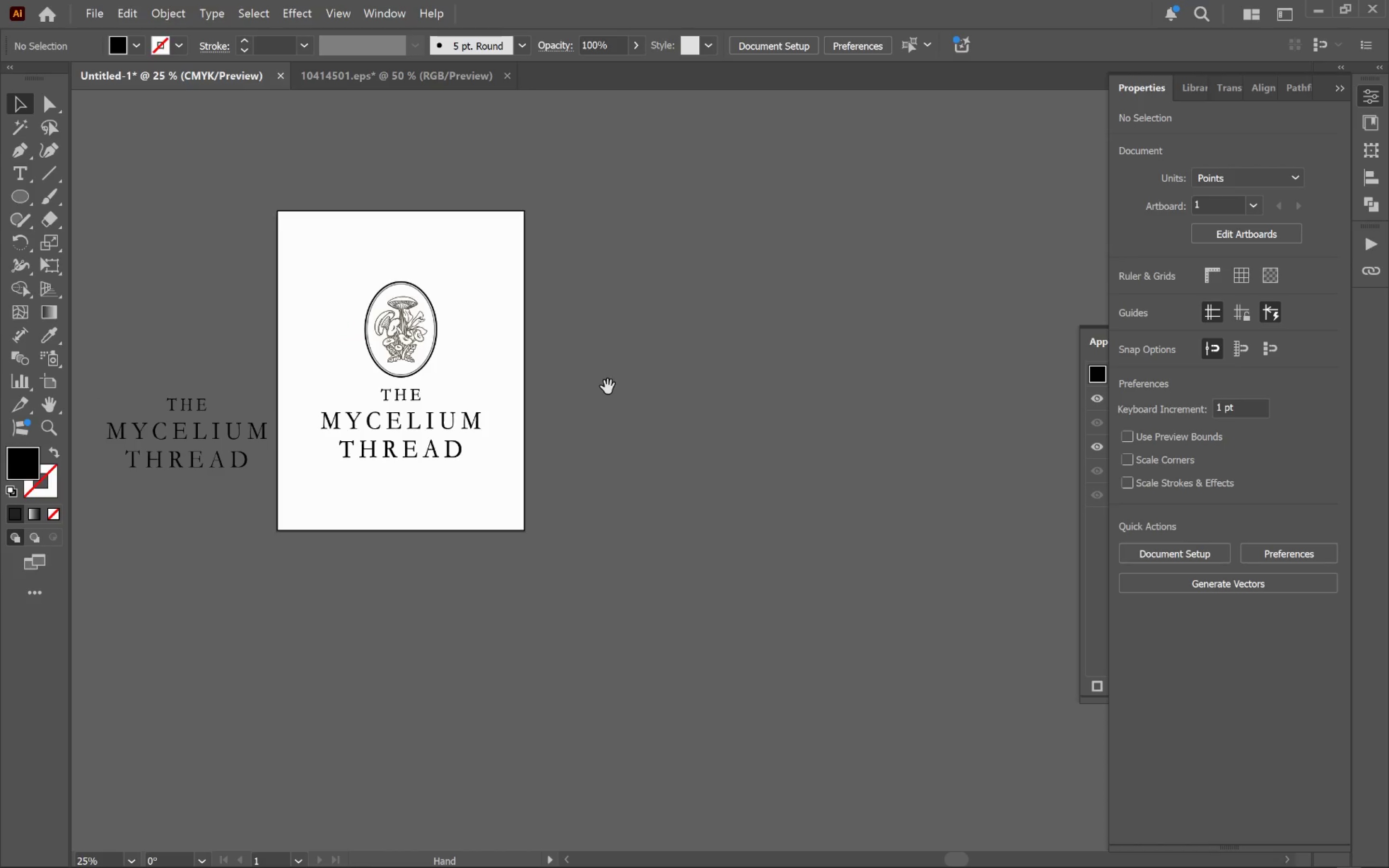 
key(Space)
 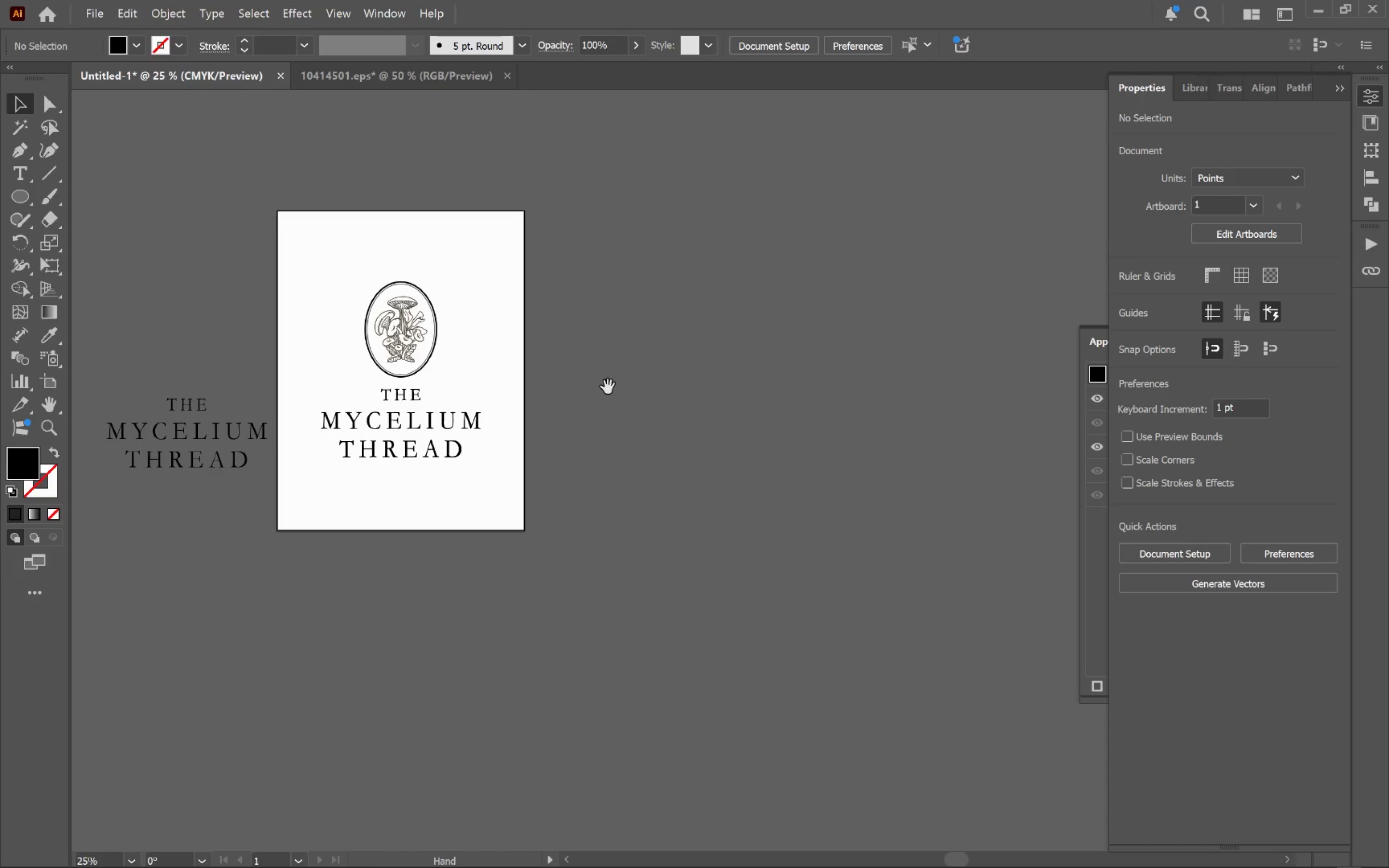 
key(Space)
 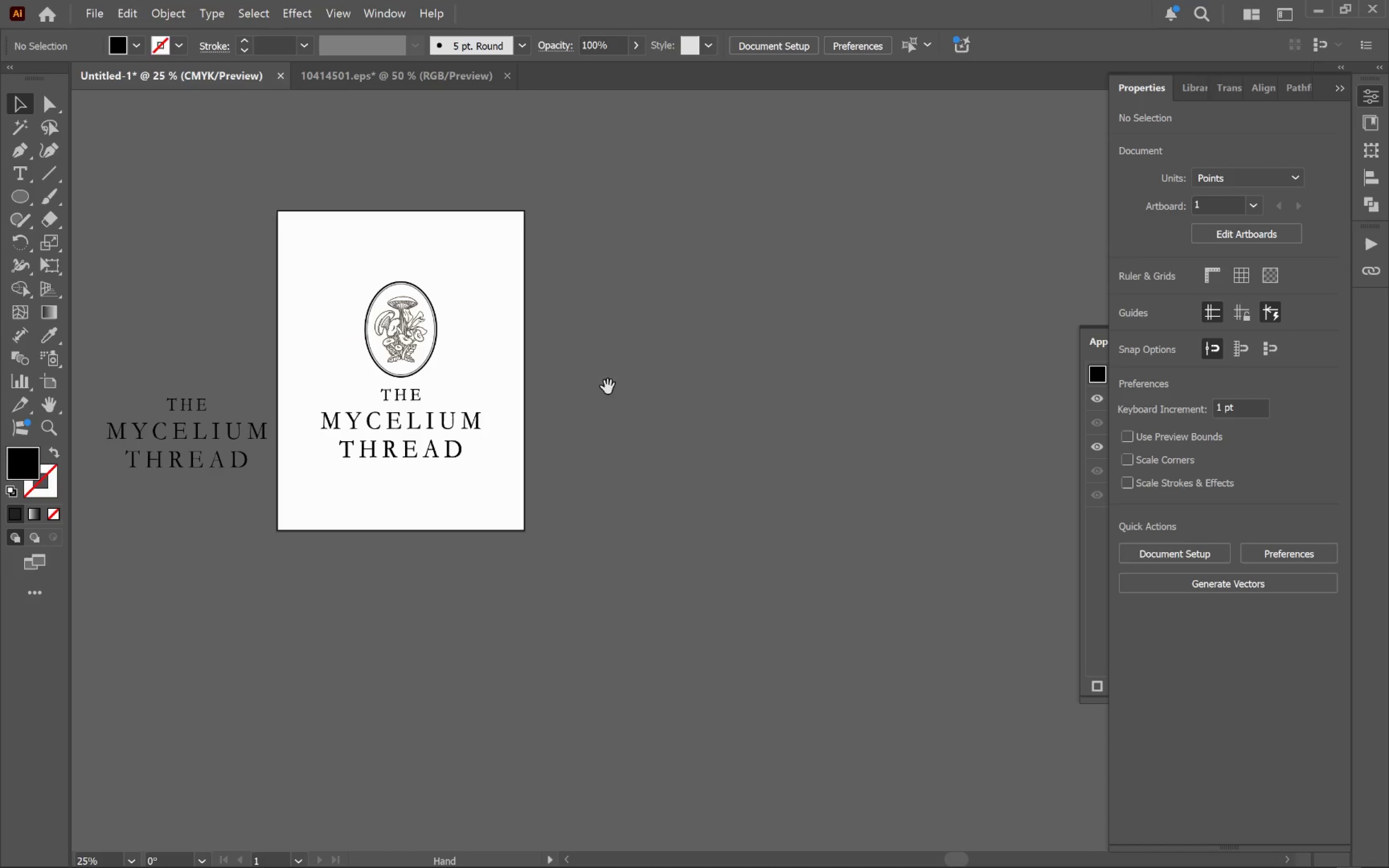 
key(Space)
 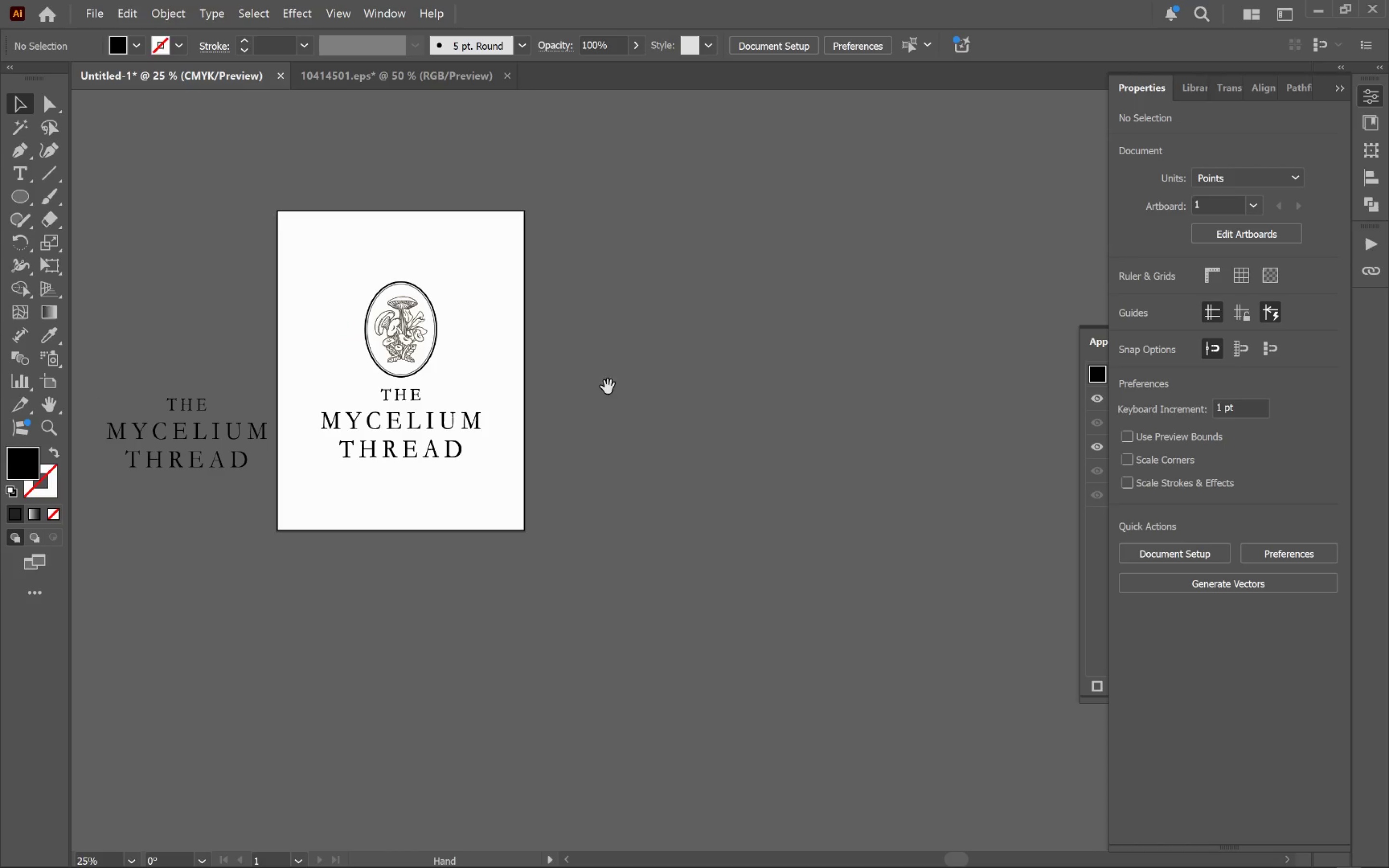 
key(Space)
 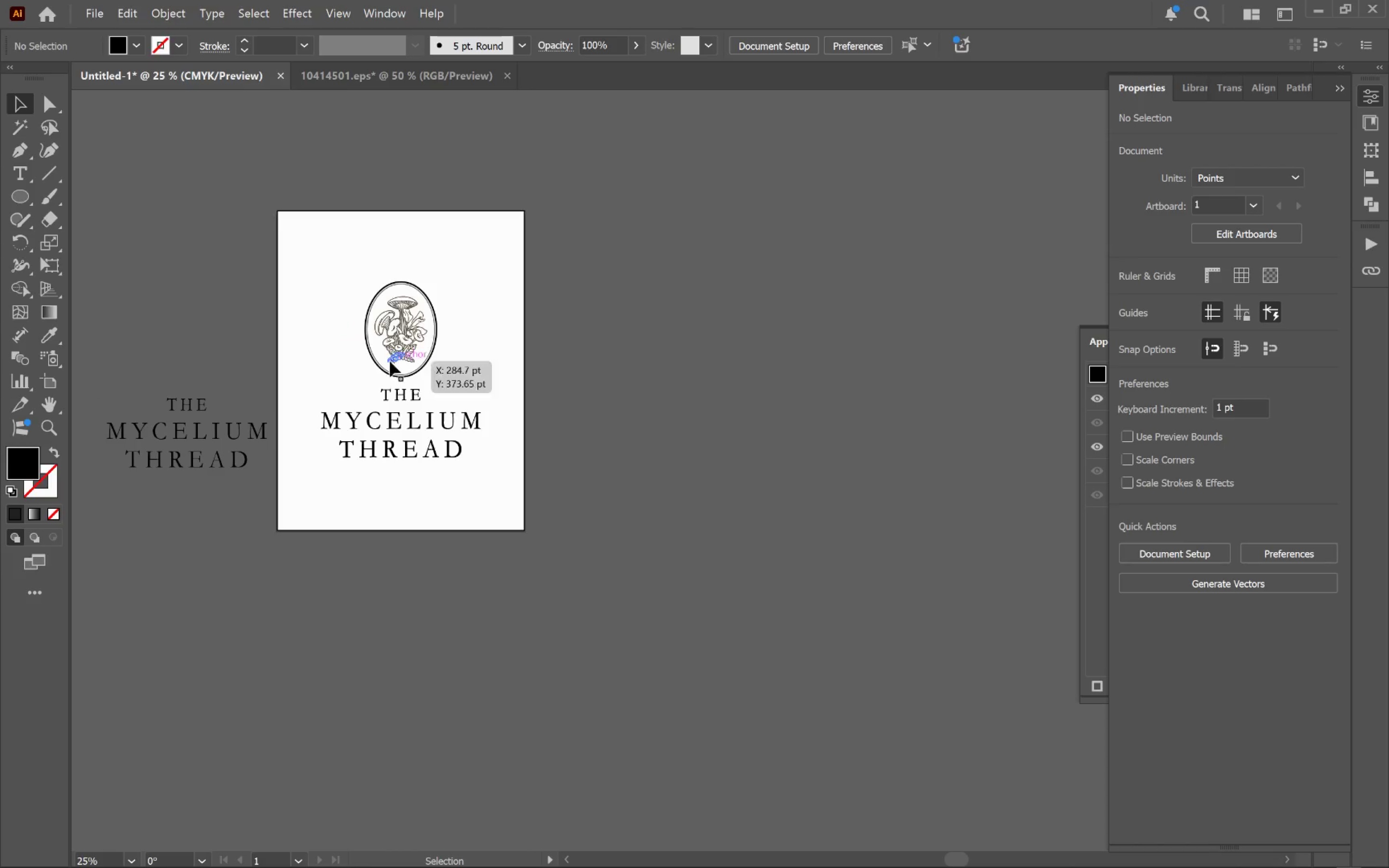 
left_click([402, 362])
 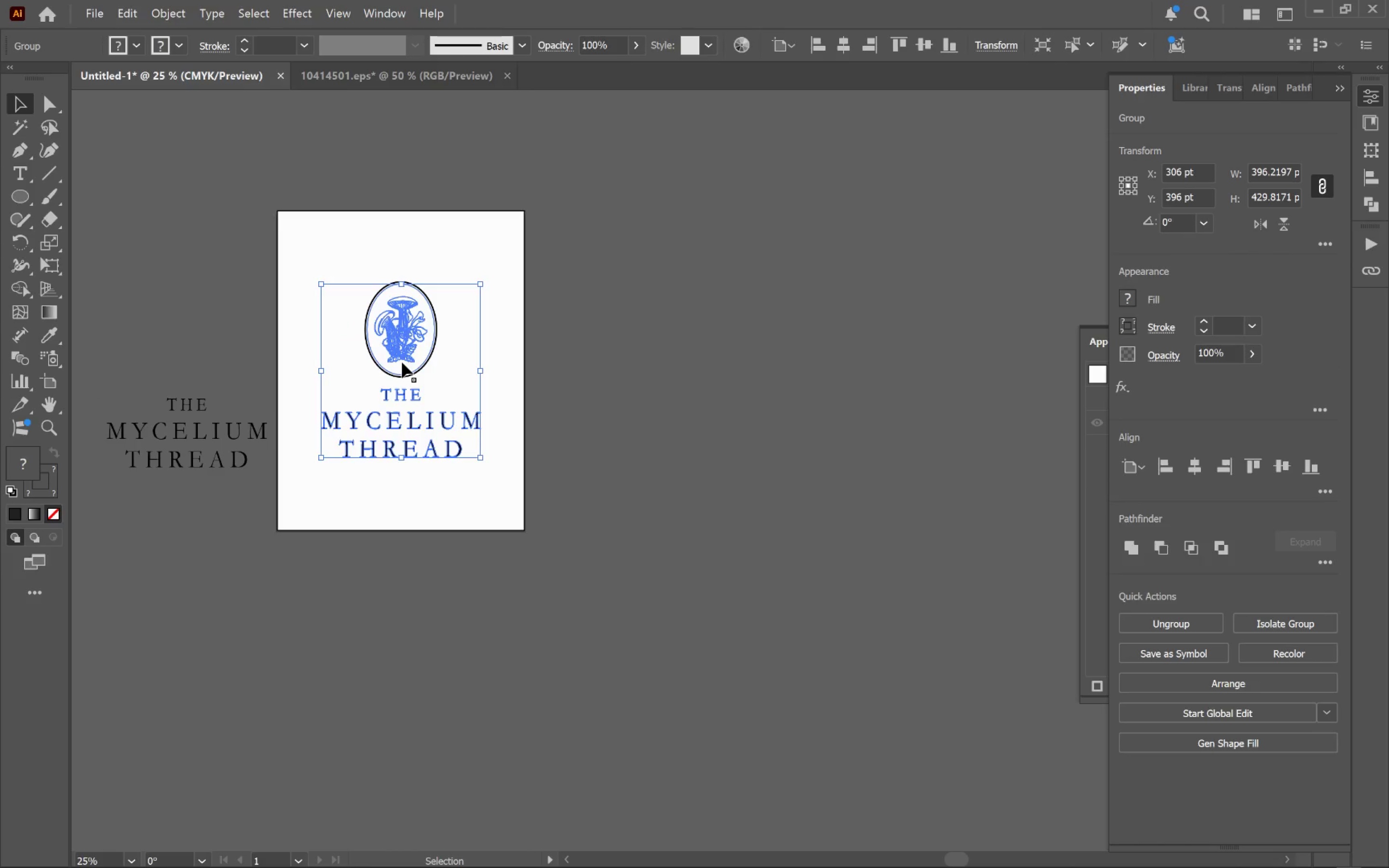 
left_click_drag(start_coordinate=[399, 357], to_coordinate=[651, 471])
 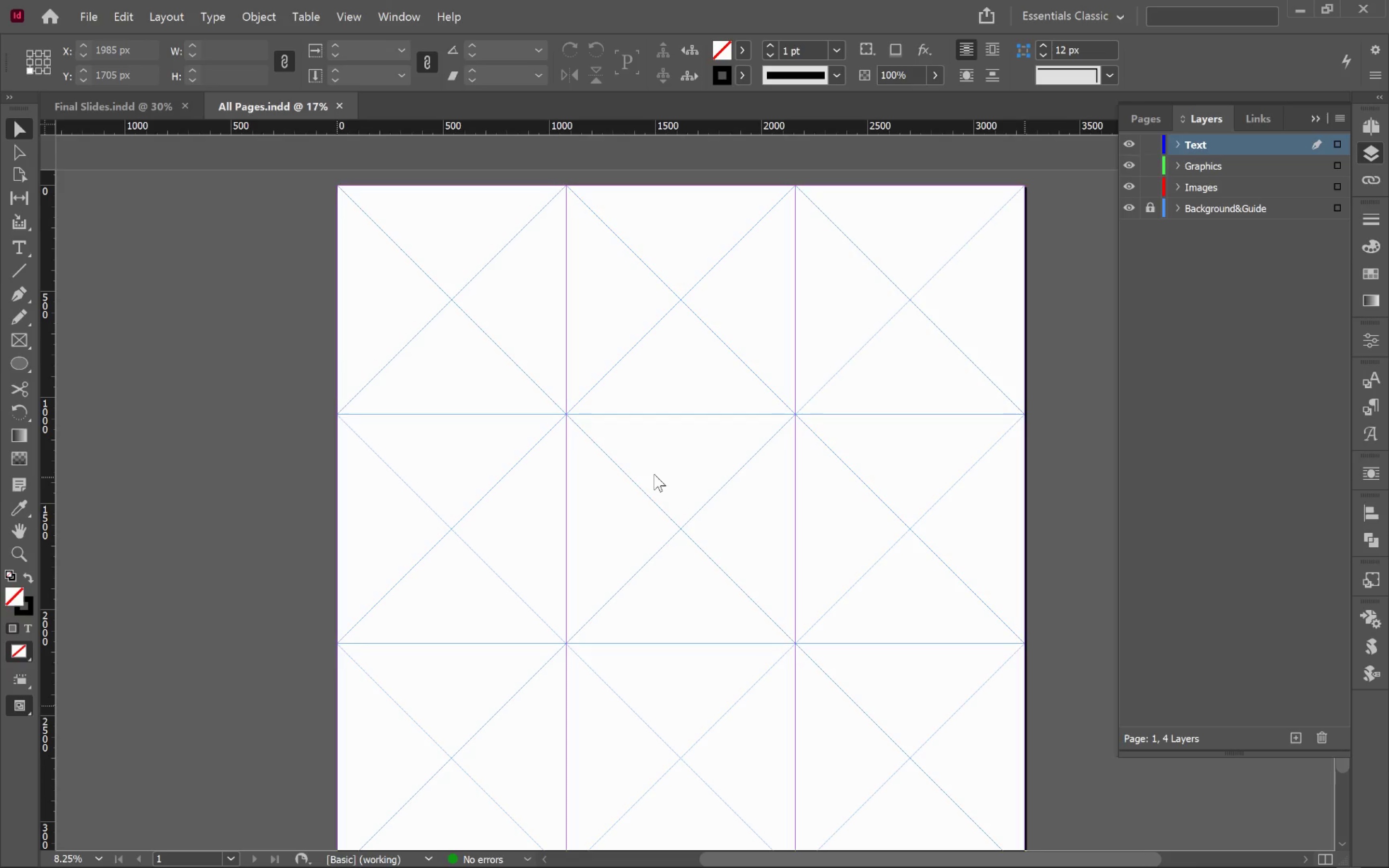 
key(Alt+Tab)
 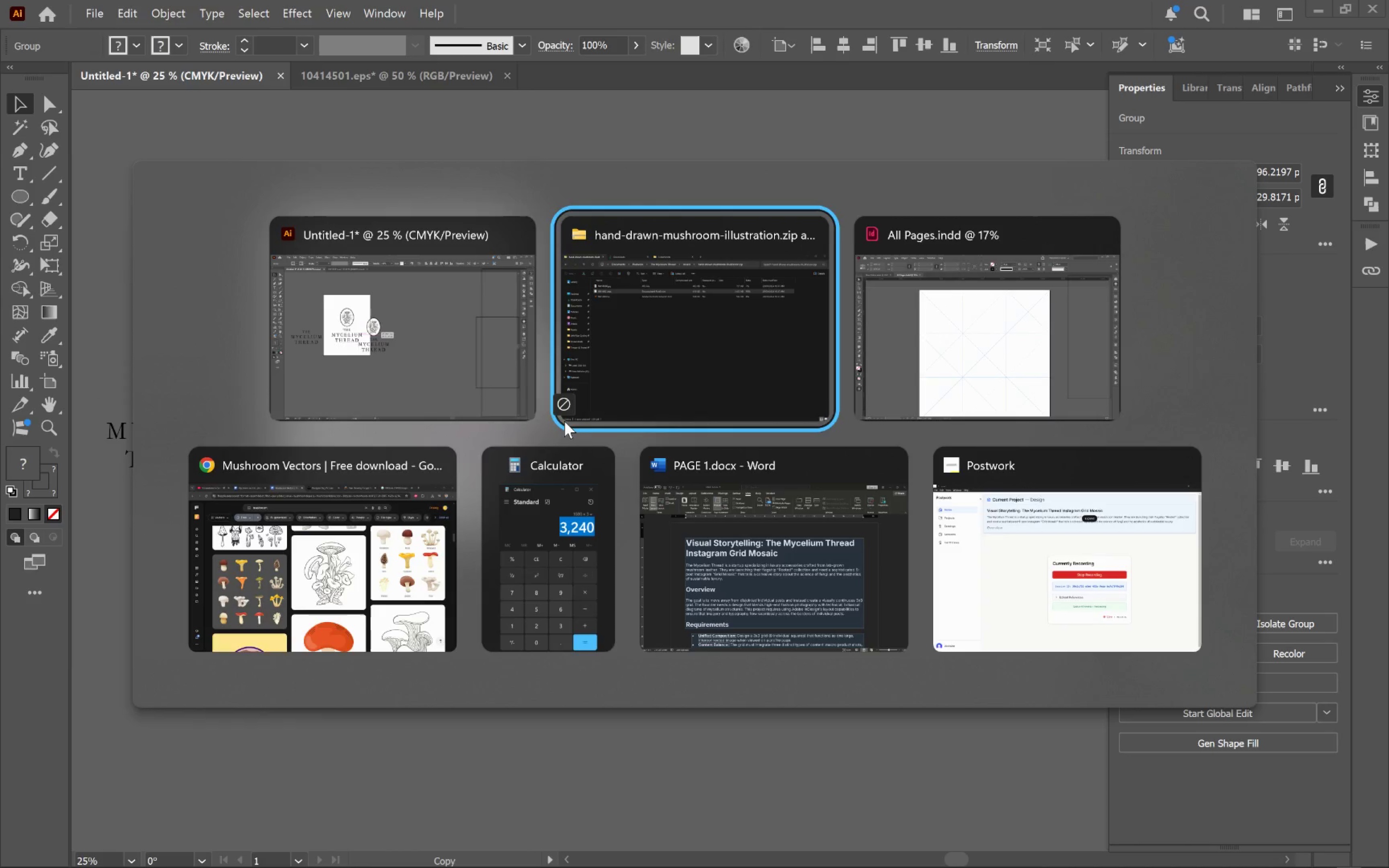 
key(Alt+Tab)
 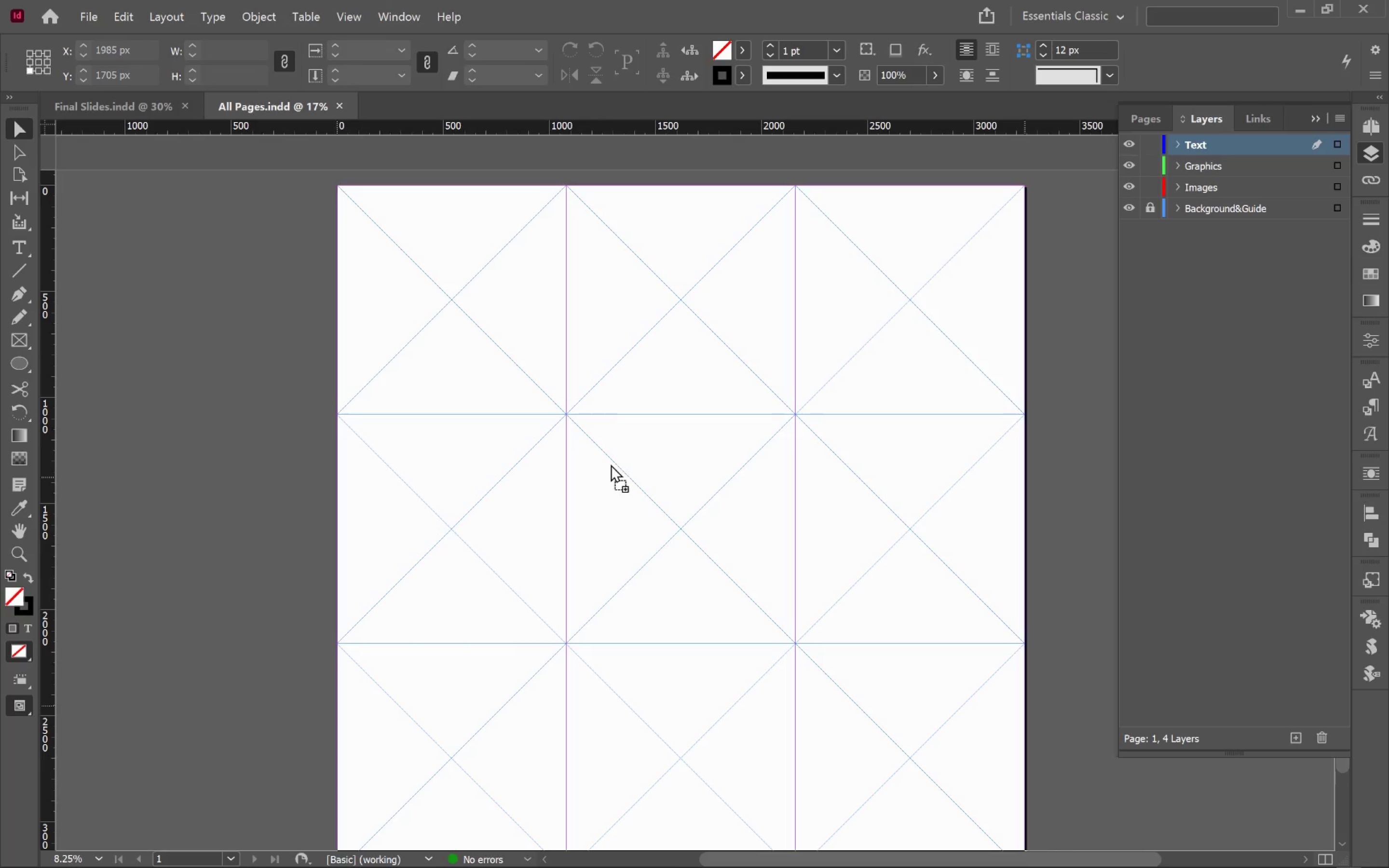 
hold_key(key=ShiftLeft, duration=1.67)
 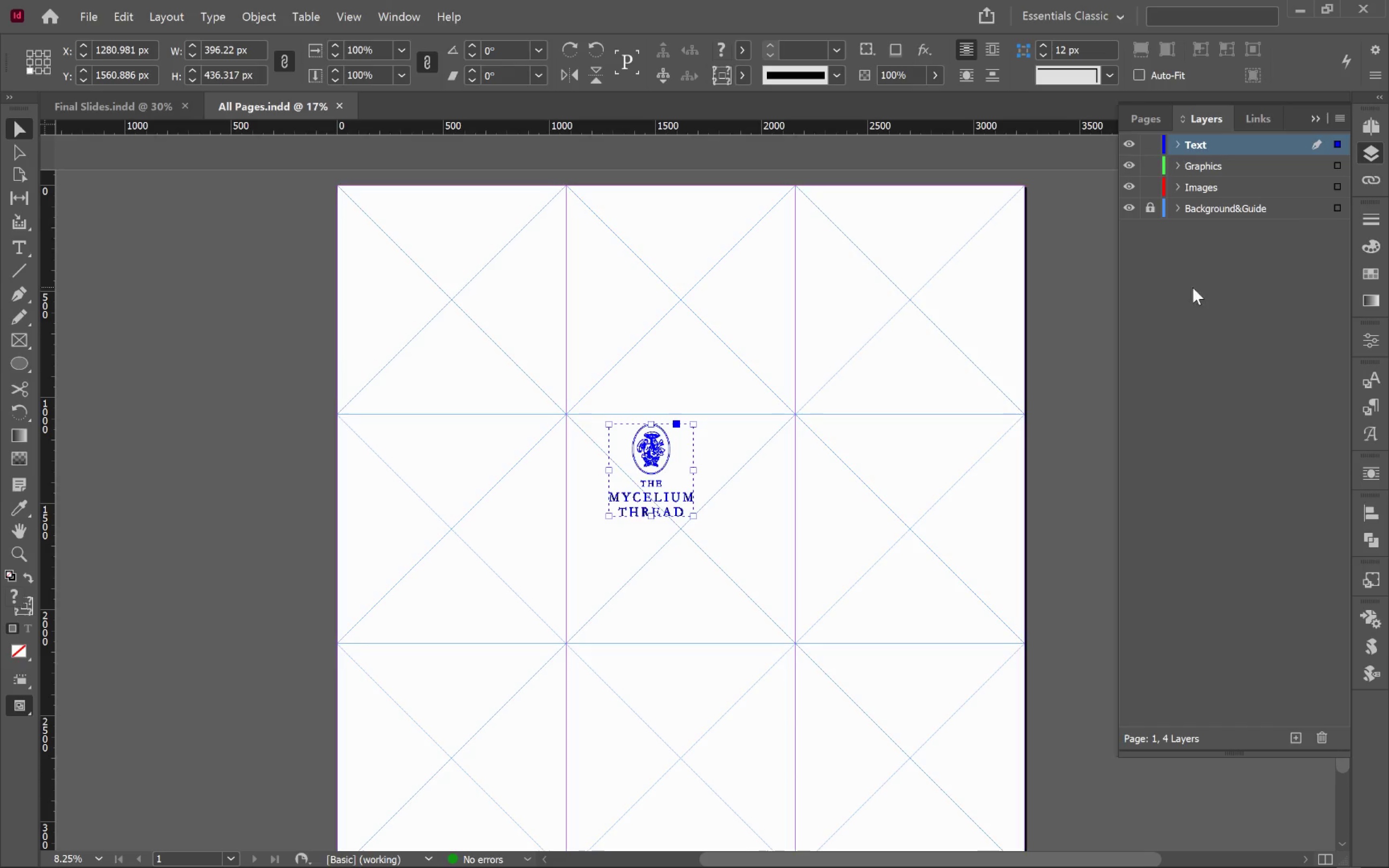 
left_click_drag(start_coordinate=[1341, 142], to_coordinate=[1344, 161])
 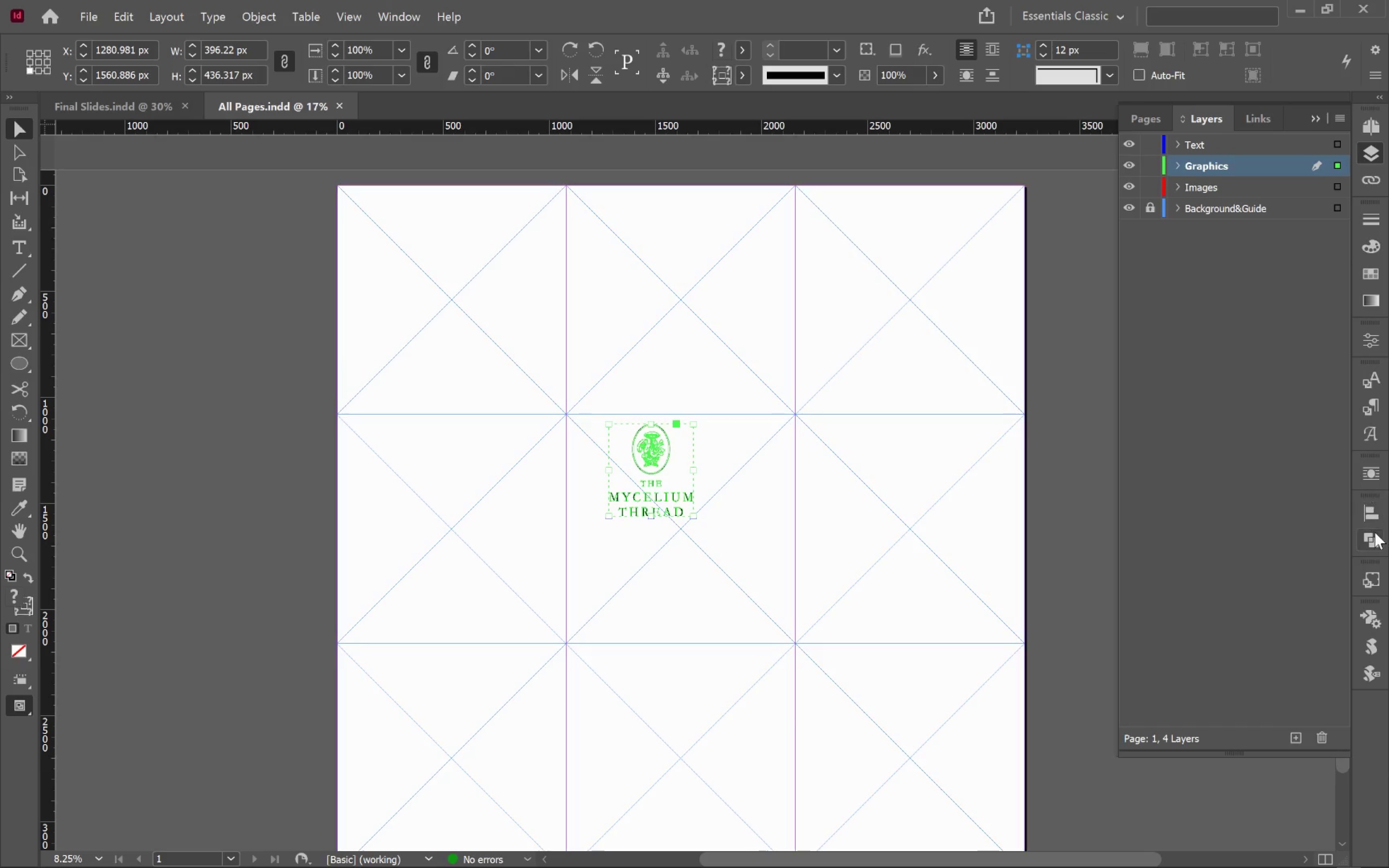 
left_click([1372, 509])
 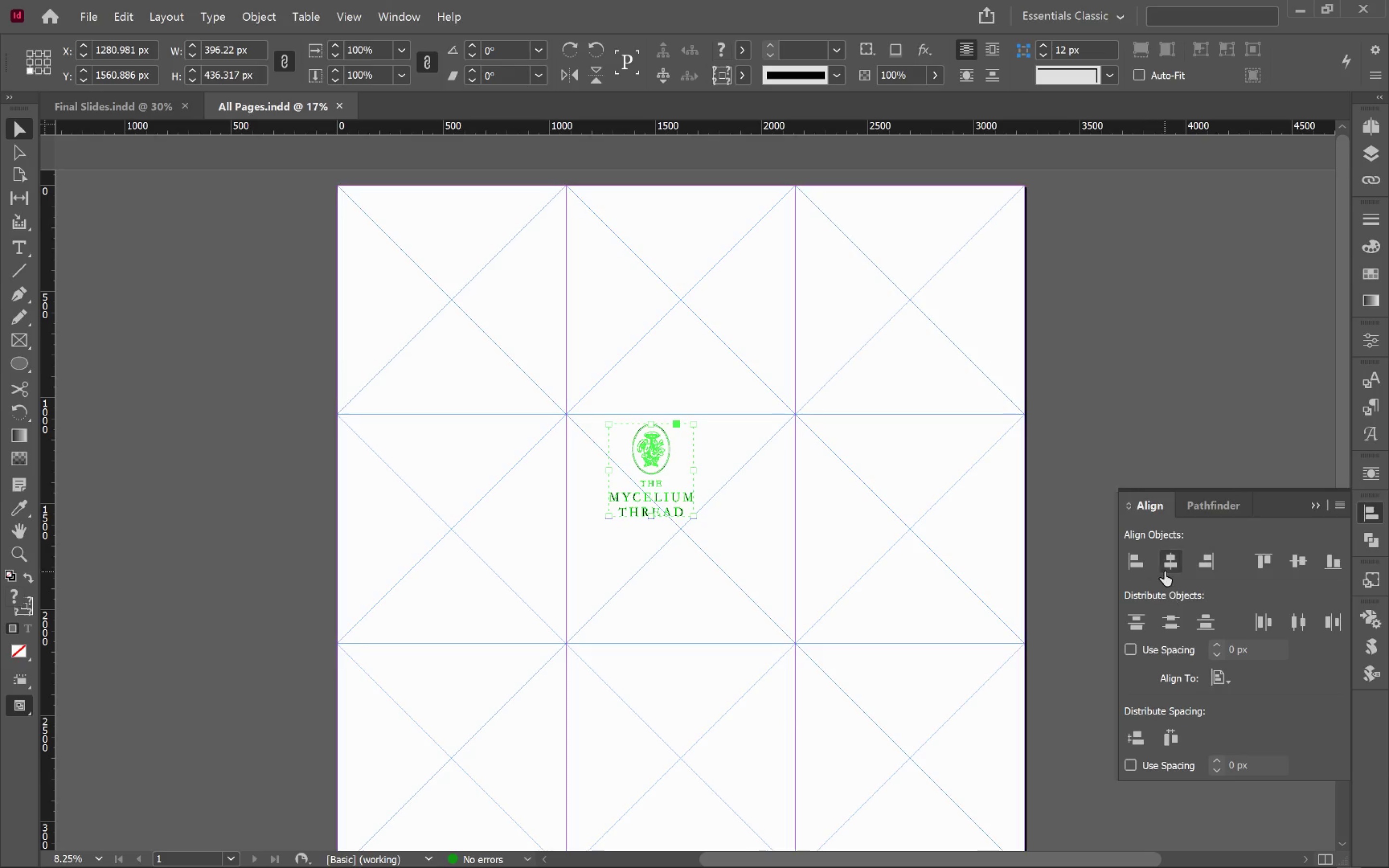 
left_click([1172, 568])
 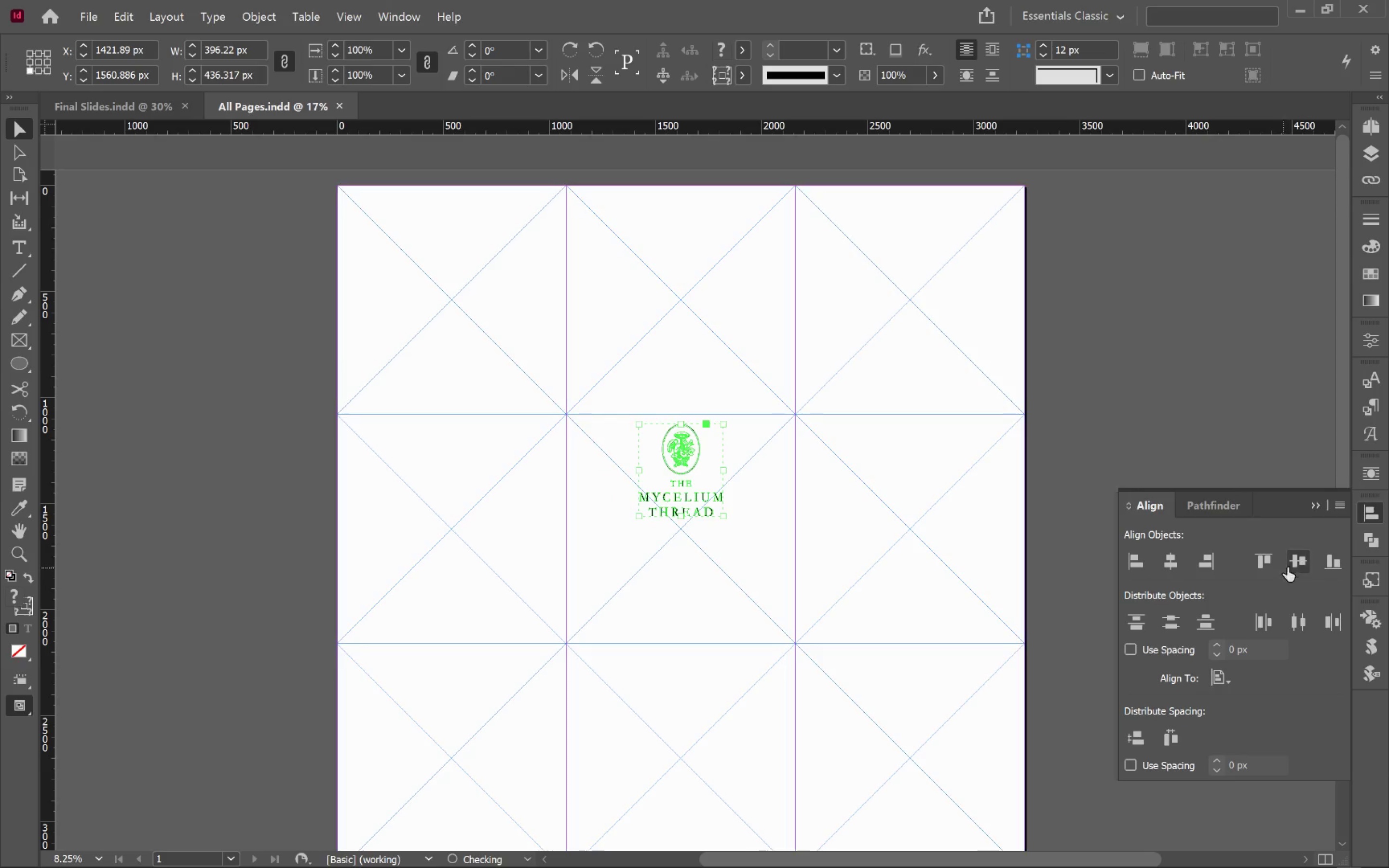 
left_click([1305, 561])
 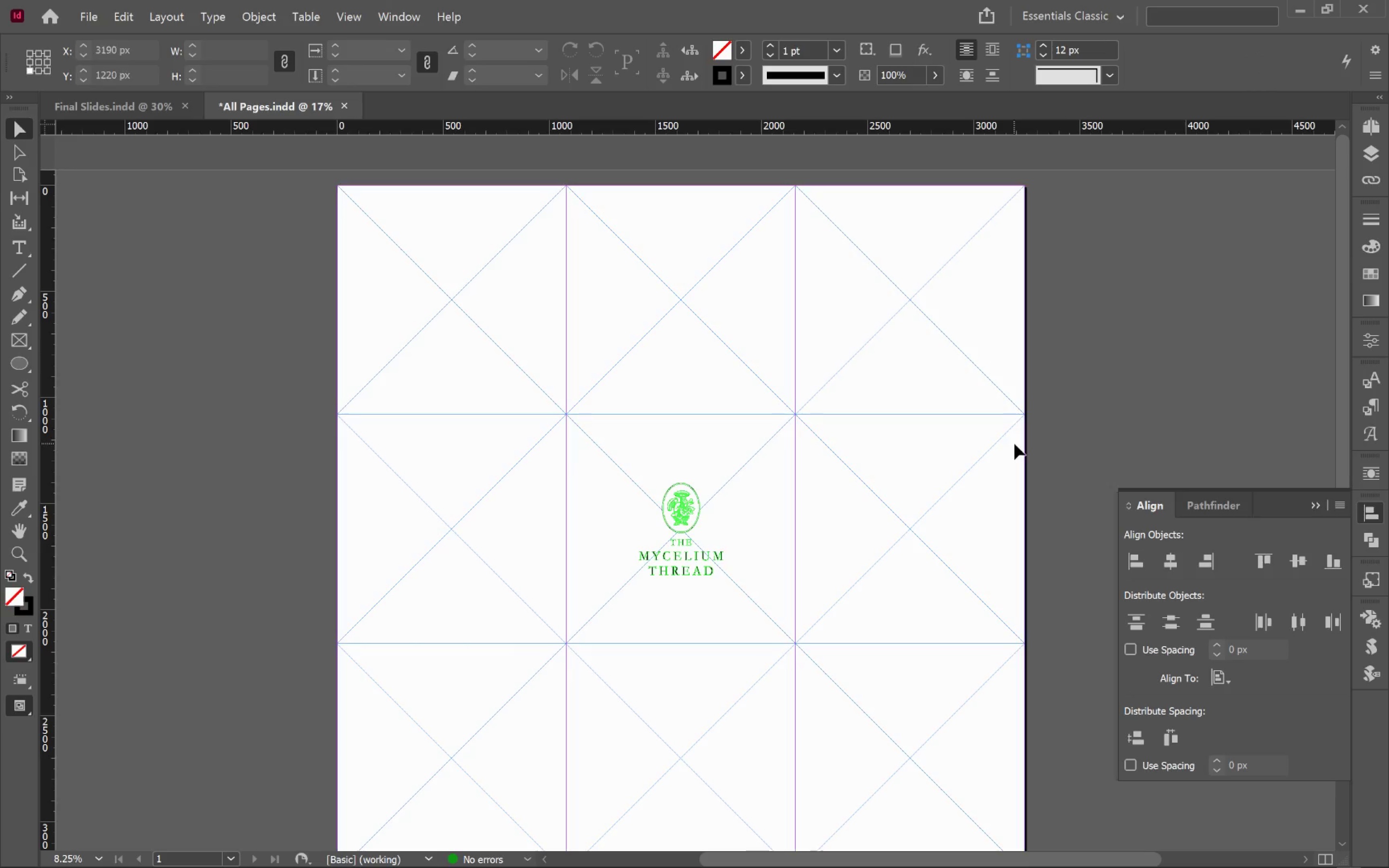 
key(Shift+W)
 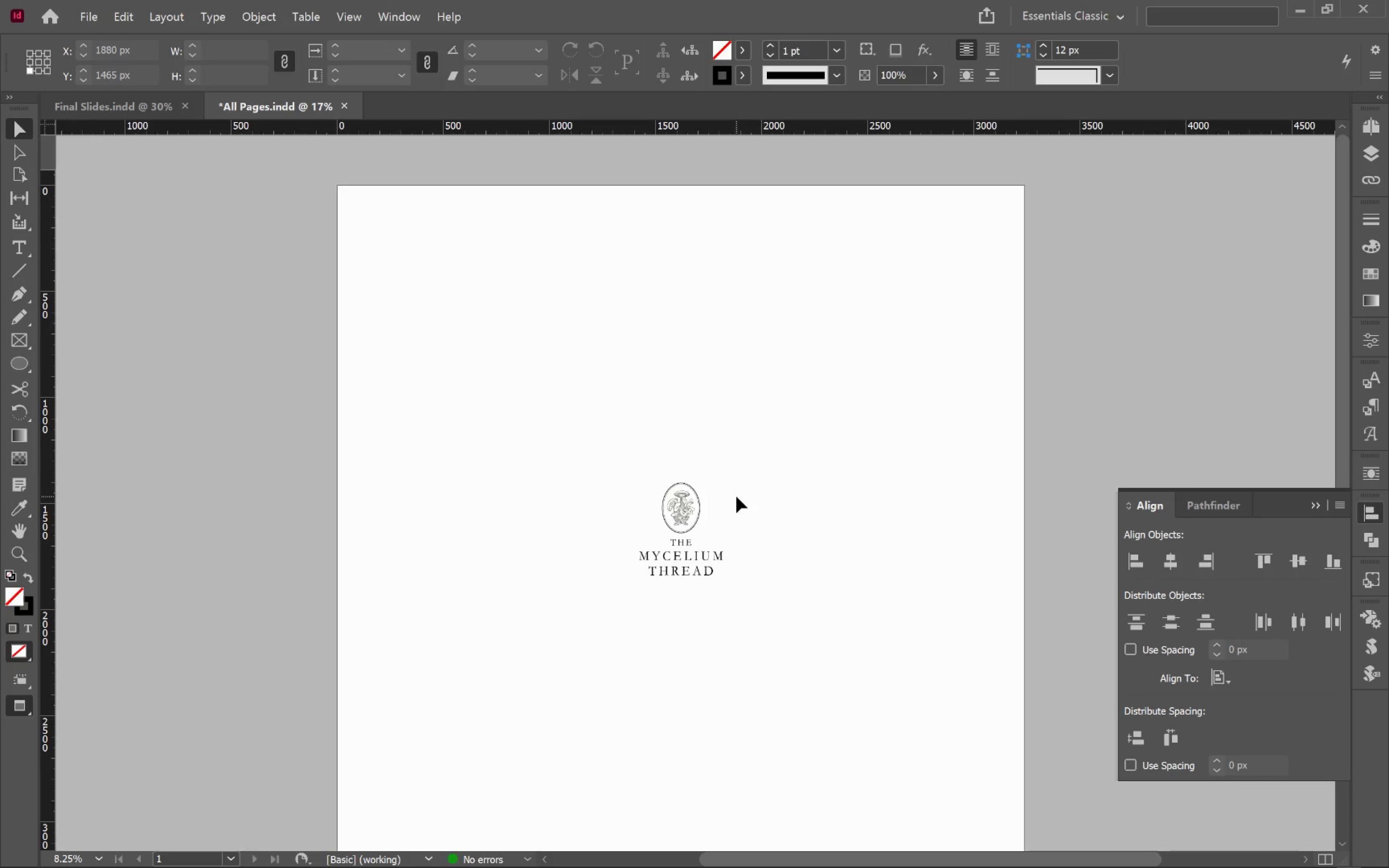 
key(Shift+W)
 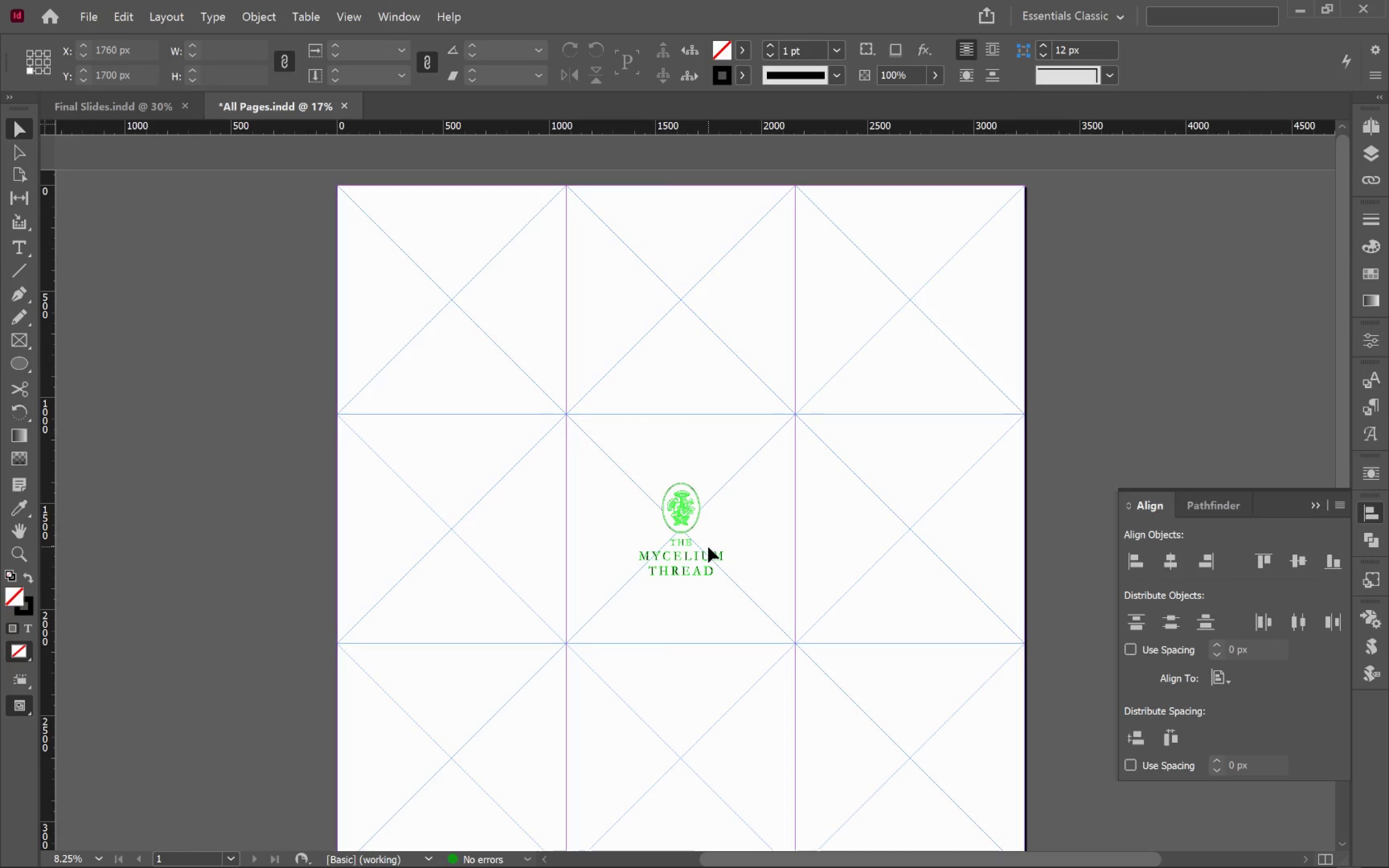 
hold_key(key=AltLeft, duration=1.74)
scroll: coordinate [708, 544], scroll_direction: up, amount: 3.0
 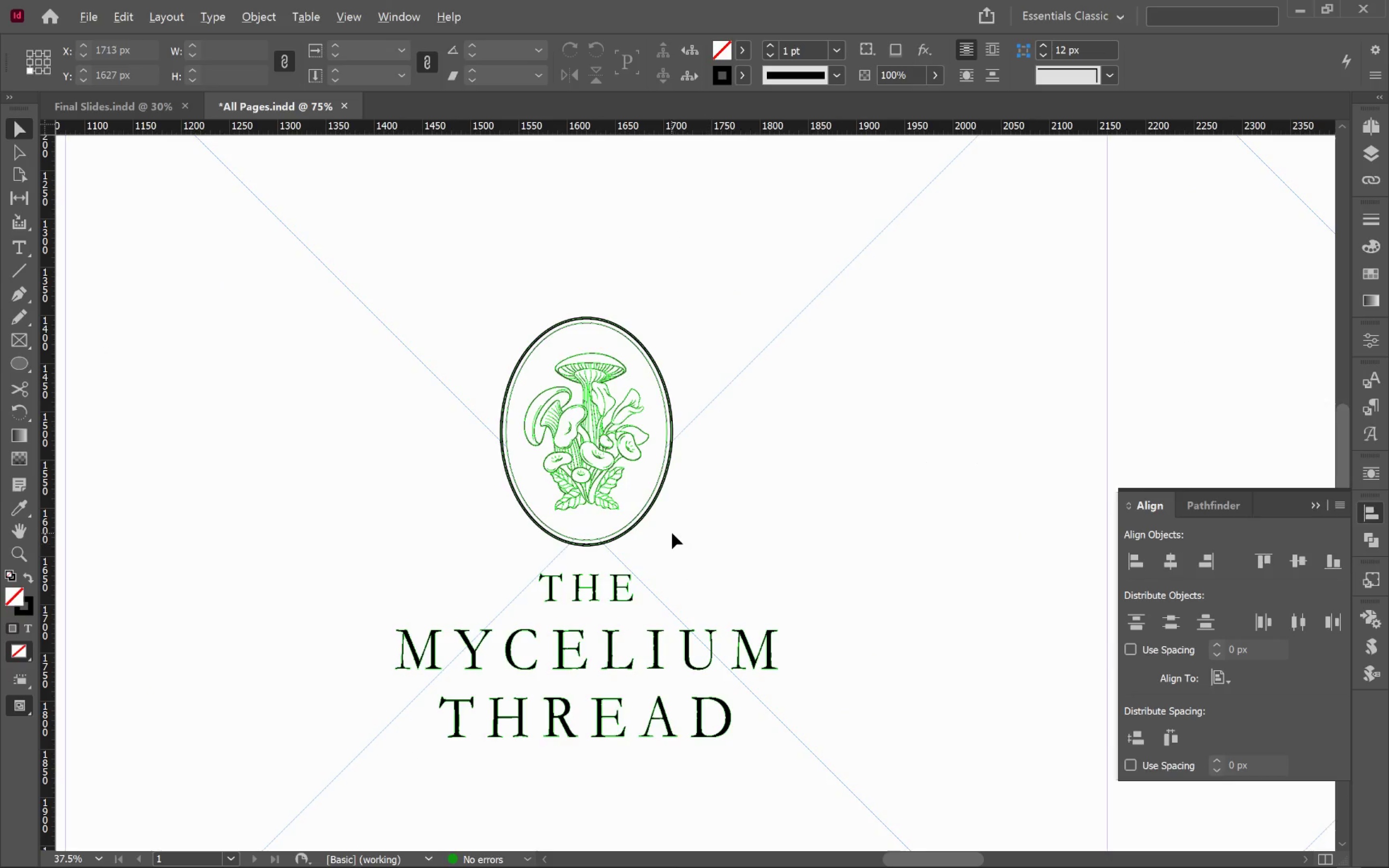 
scroll: coordinate [672, 532], scroll_direction: down, amount: 1.0
 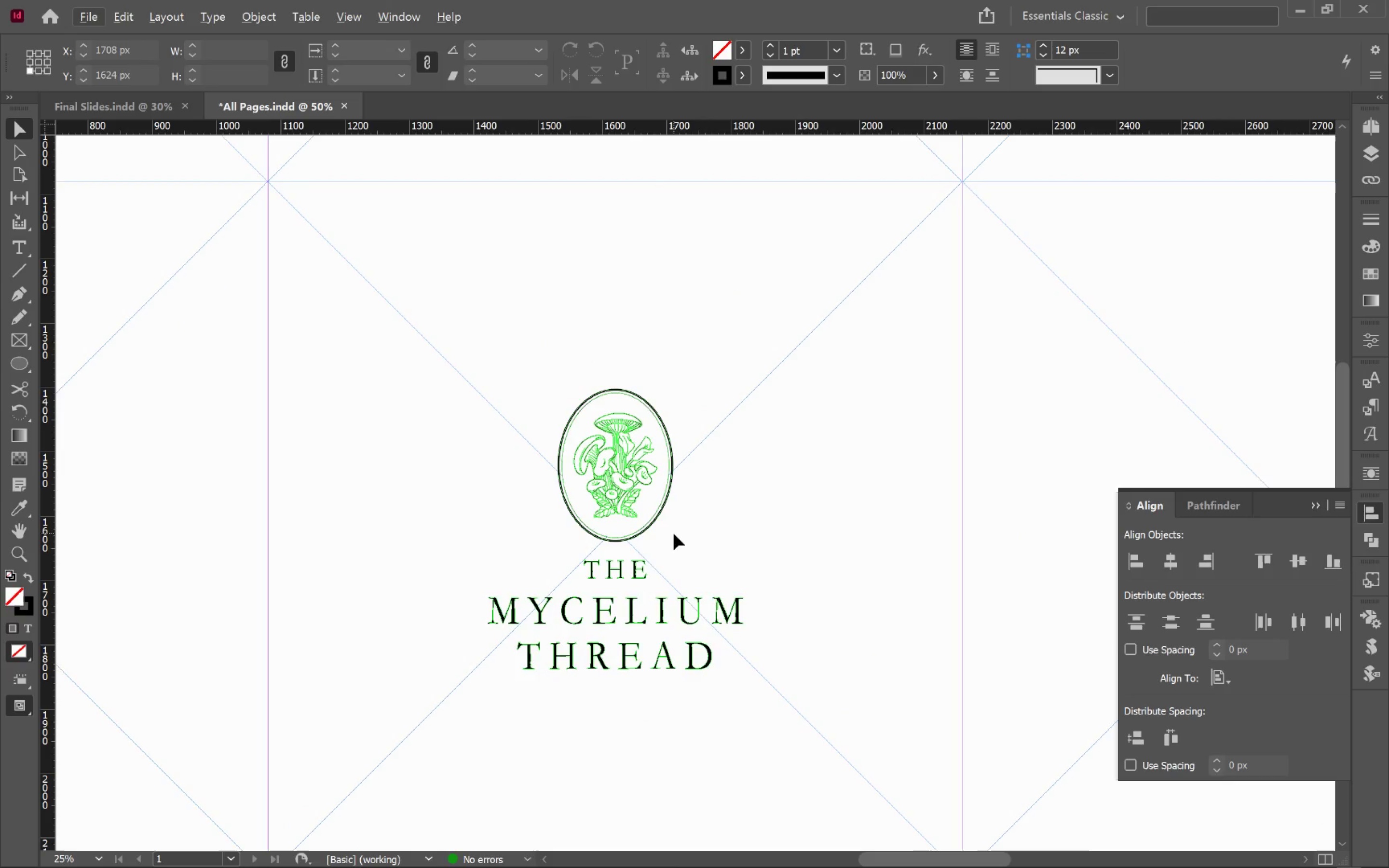 
hold_key(key=Space, duration=1.53)
 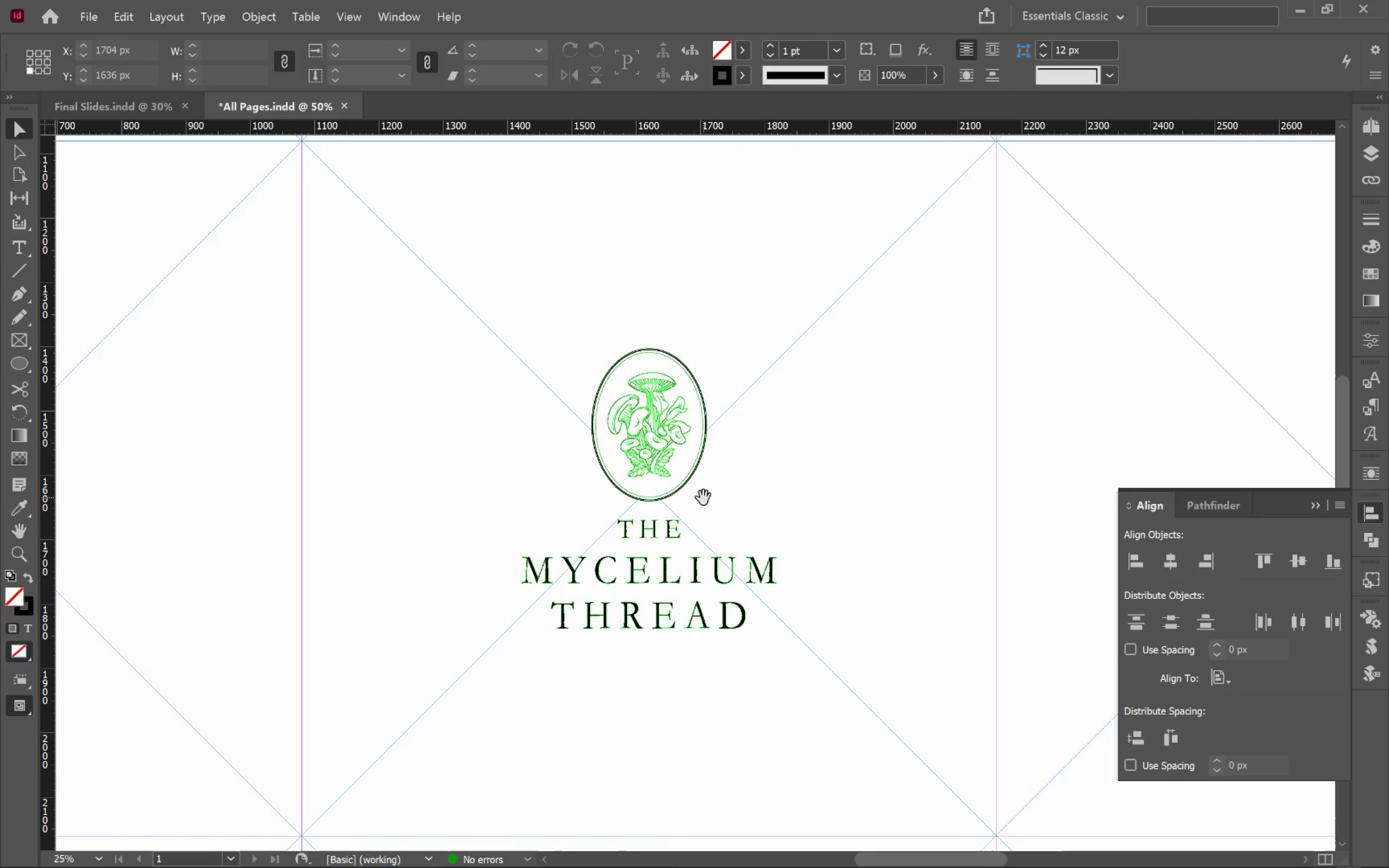 
left_click_drag(start_coordinate=[670, 539], to_coordinate=[703, 498])
 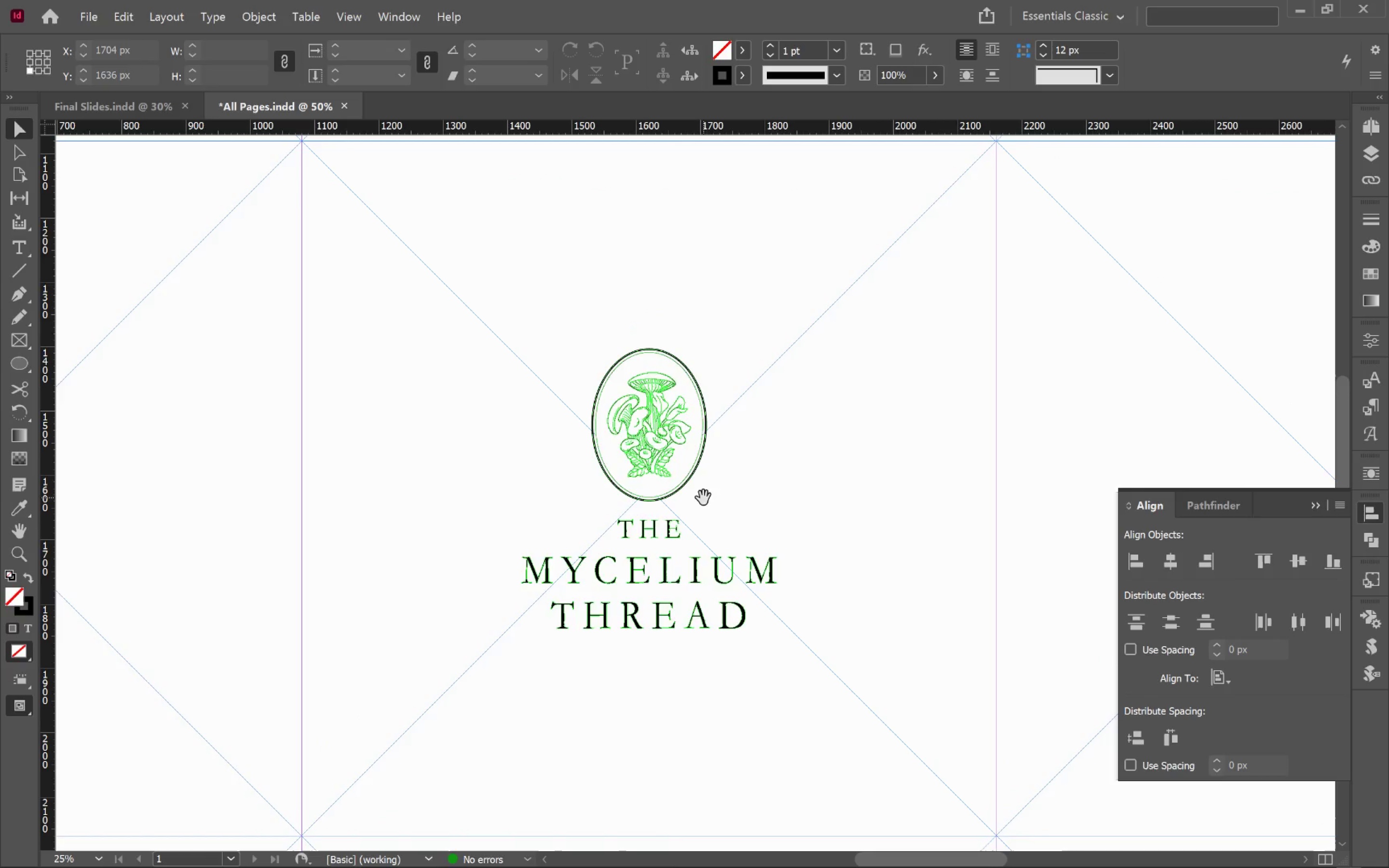 
hold_key(key=Space, duration=0.59)
 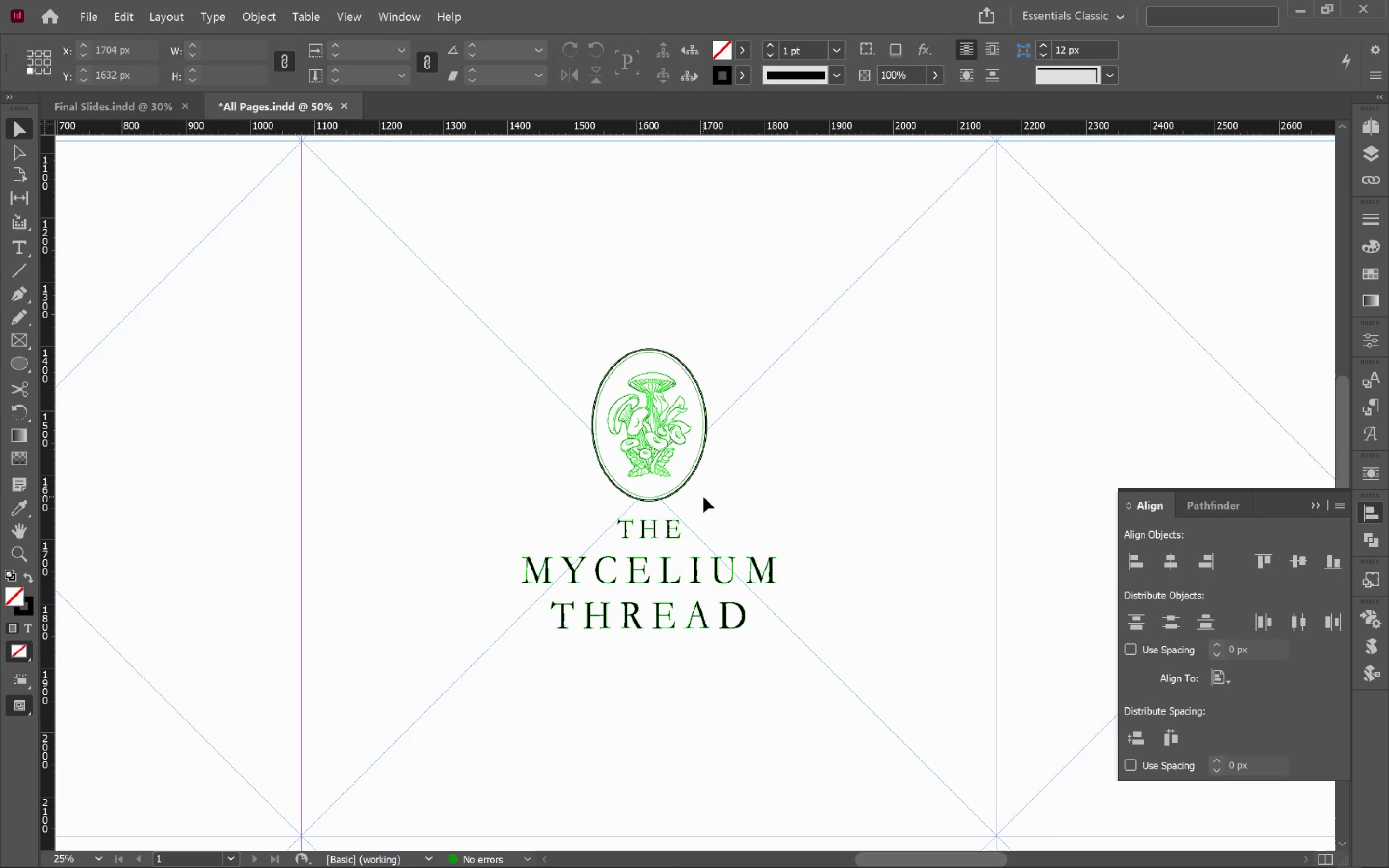 
key(Alt+Tab)
 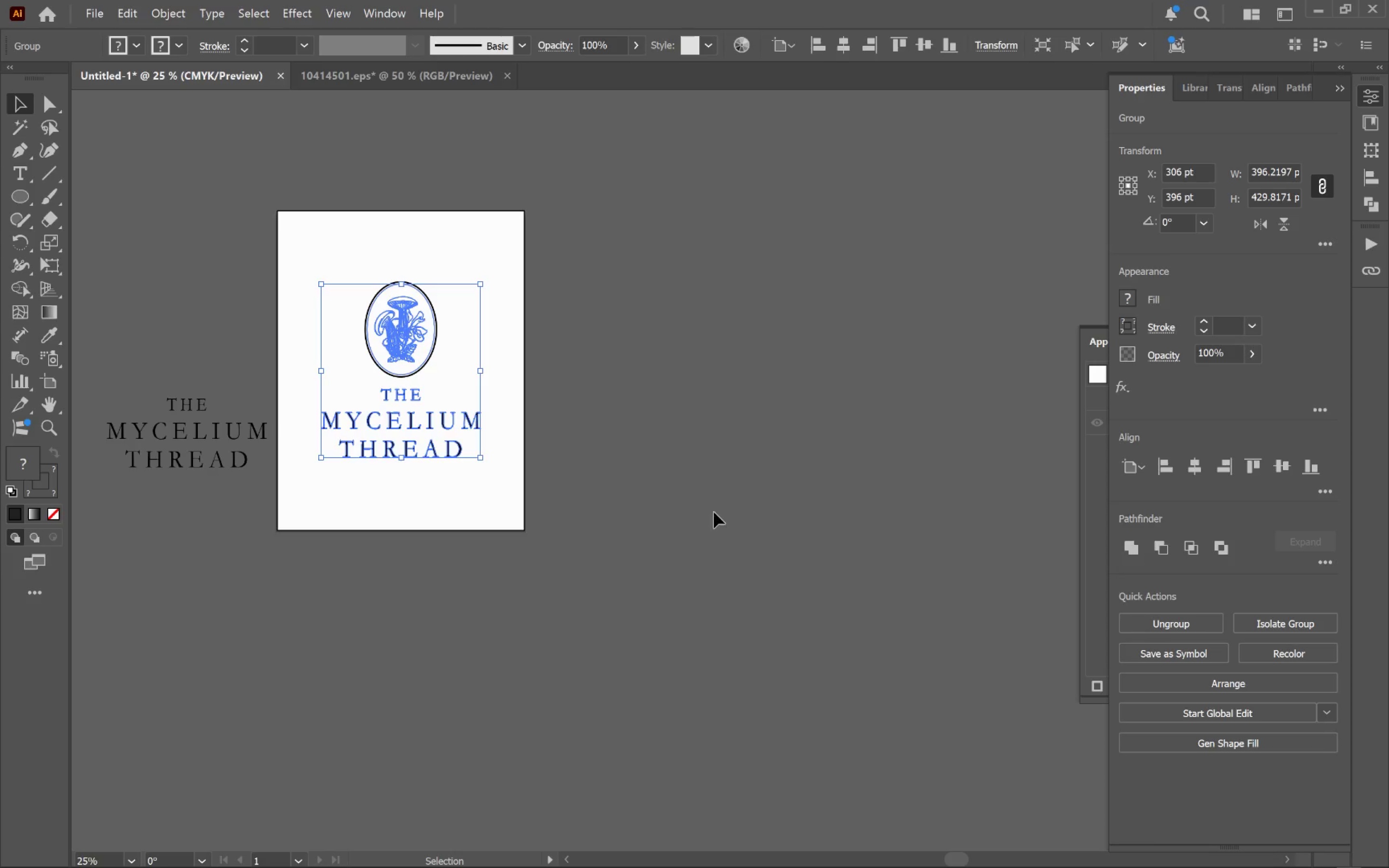 
left_click([685, 496])
 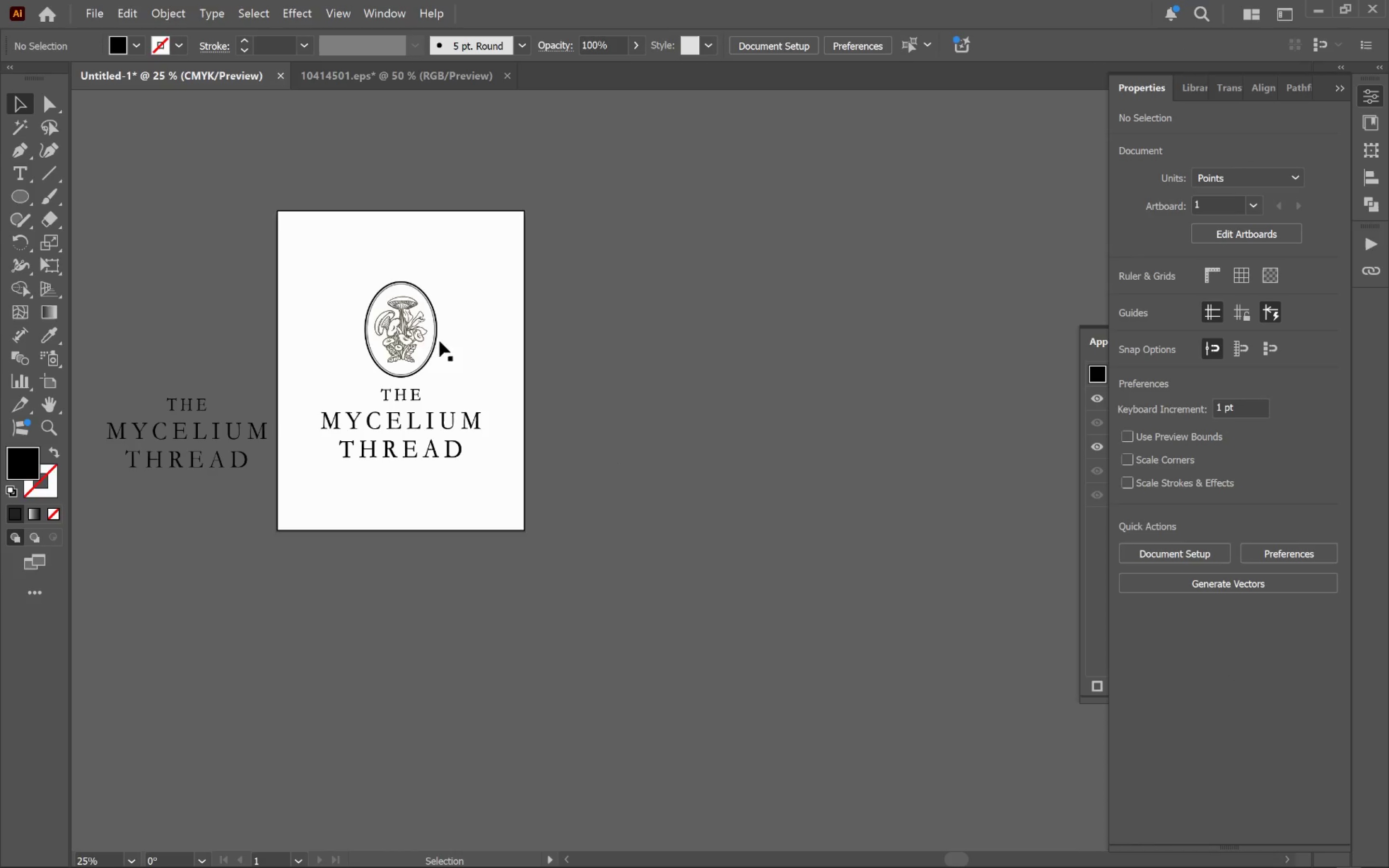 
hold_key(key=AltLeft, duration=1.12)
 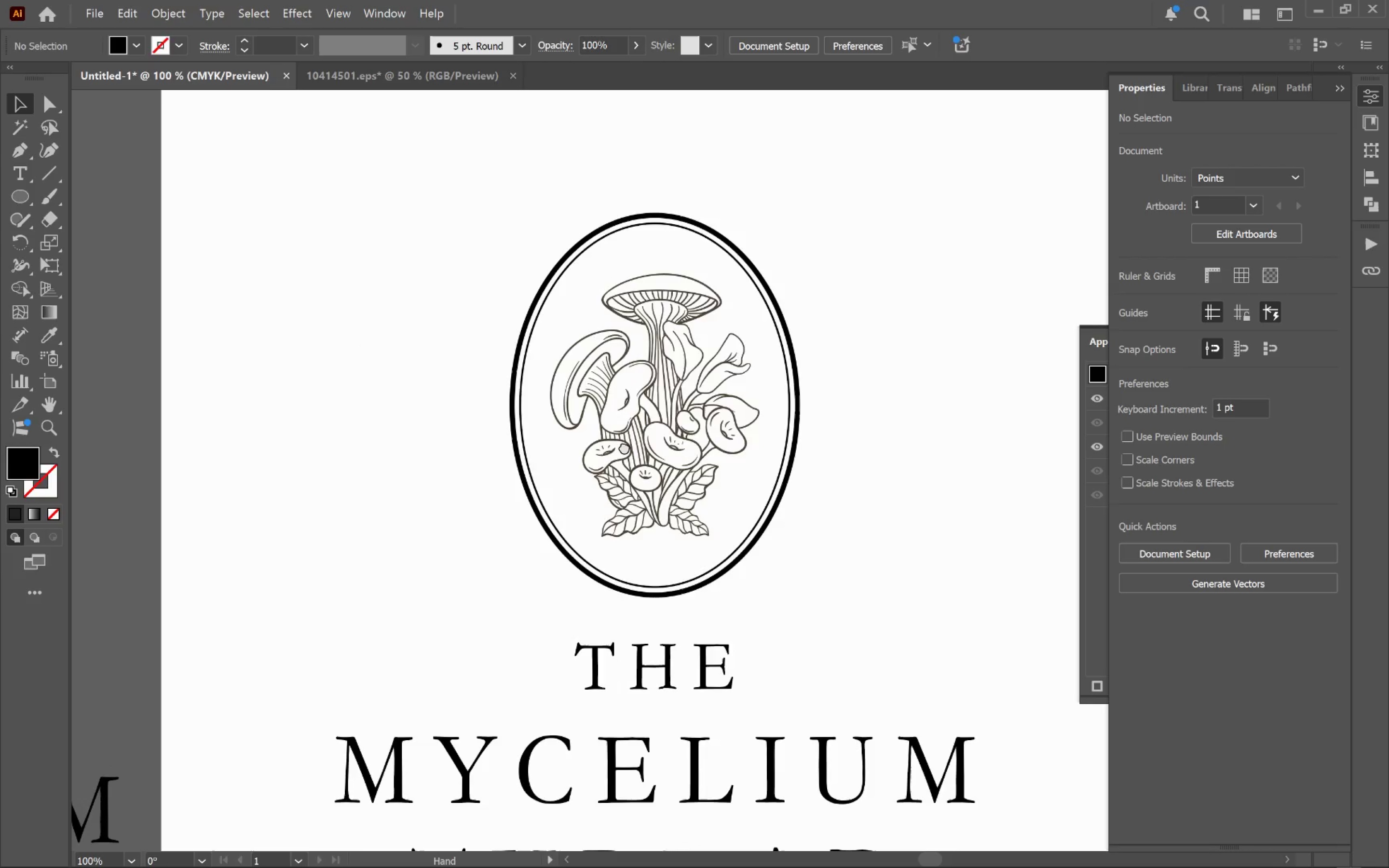 
hold_key(key=Space, duration=0.88)
 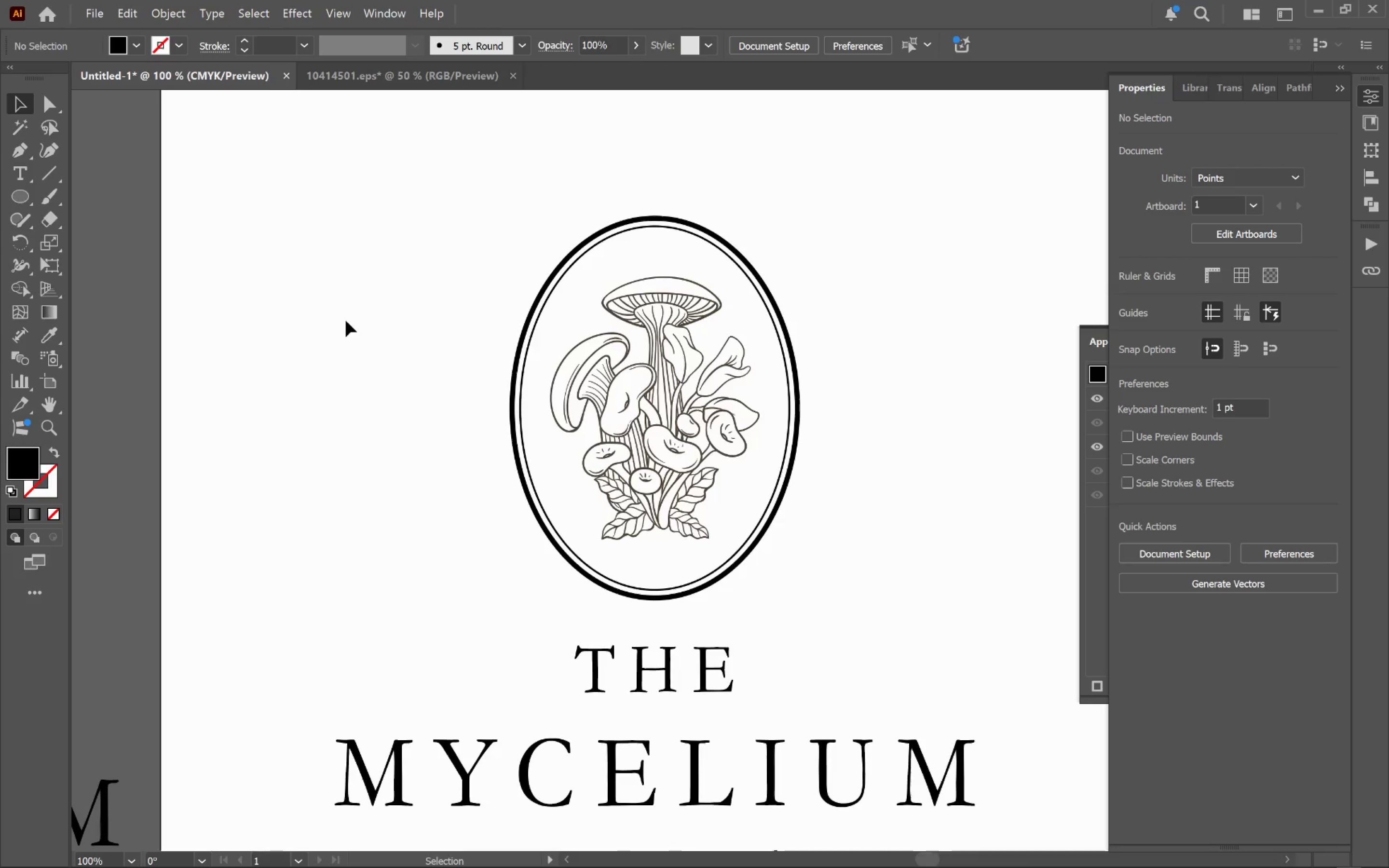 
scroll: coordinate [353, 333], scroll_direction: up, amount: 4.0
 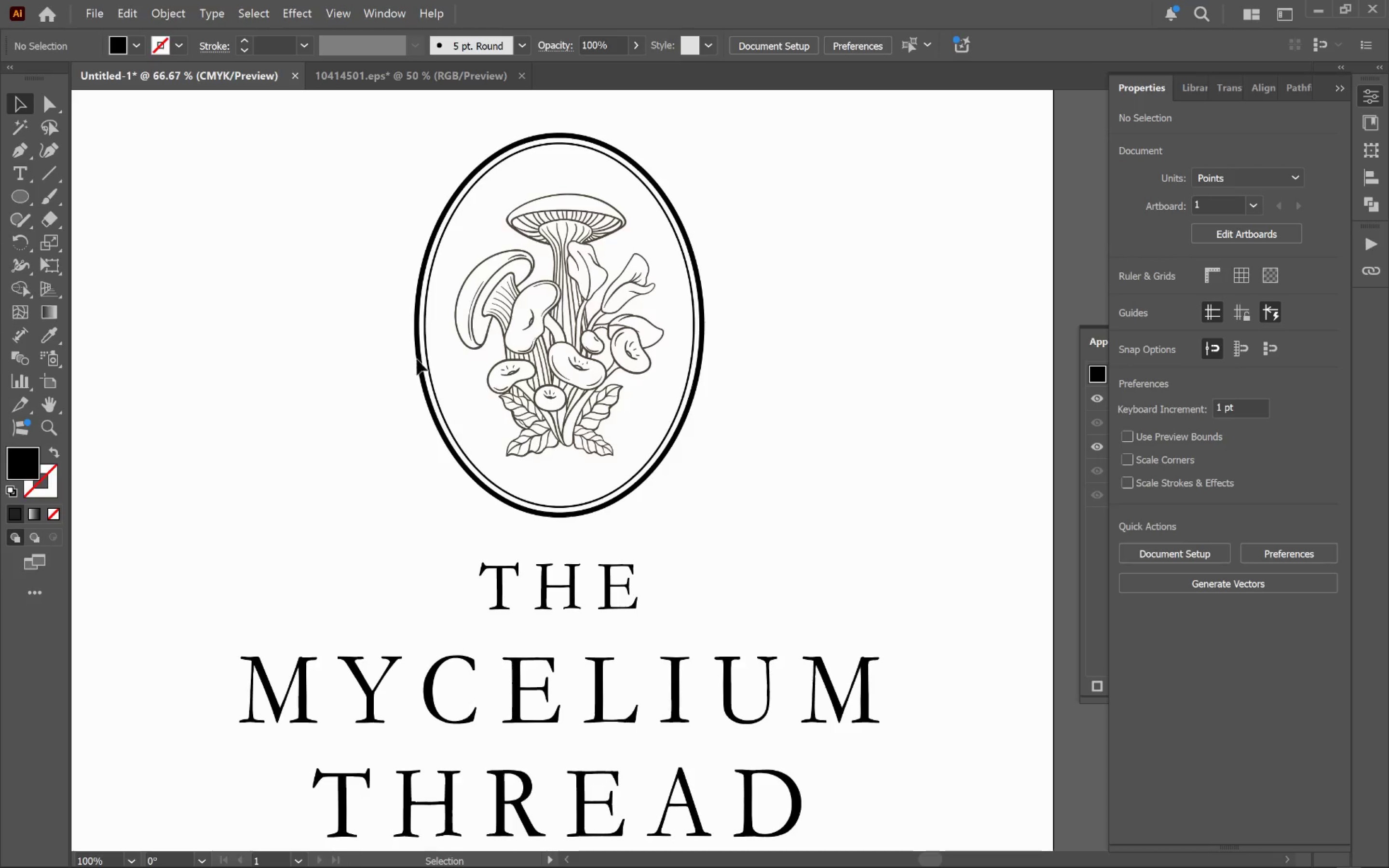 
left_click_drag(start_coordinate=[529, 366], to_coordinate=[625, 449])
 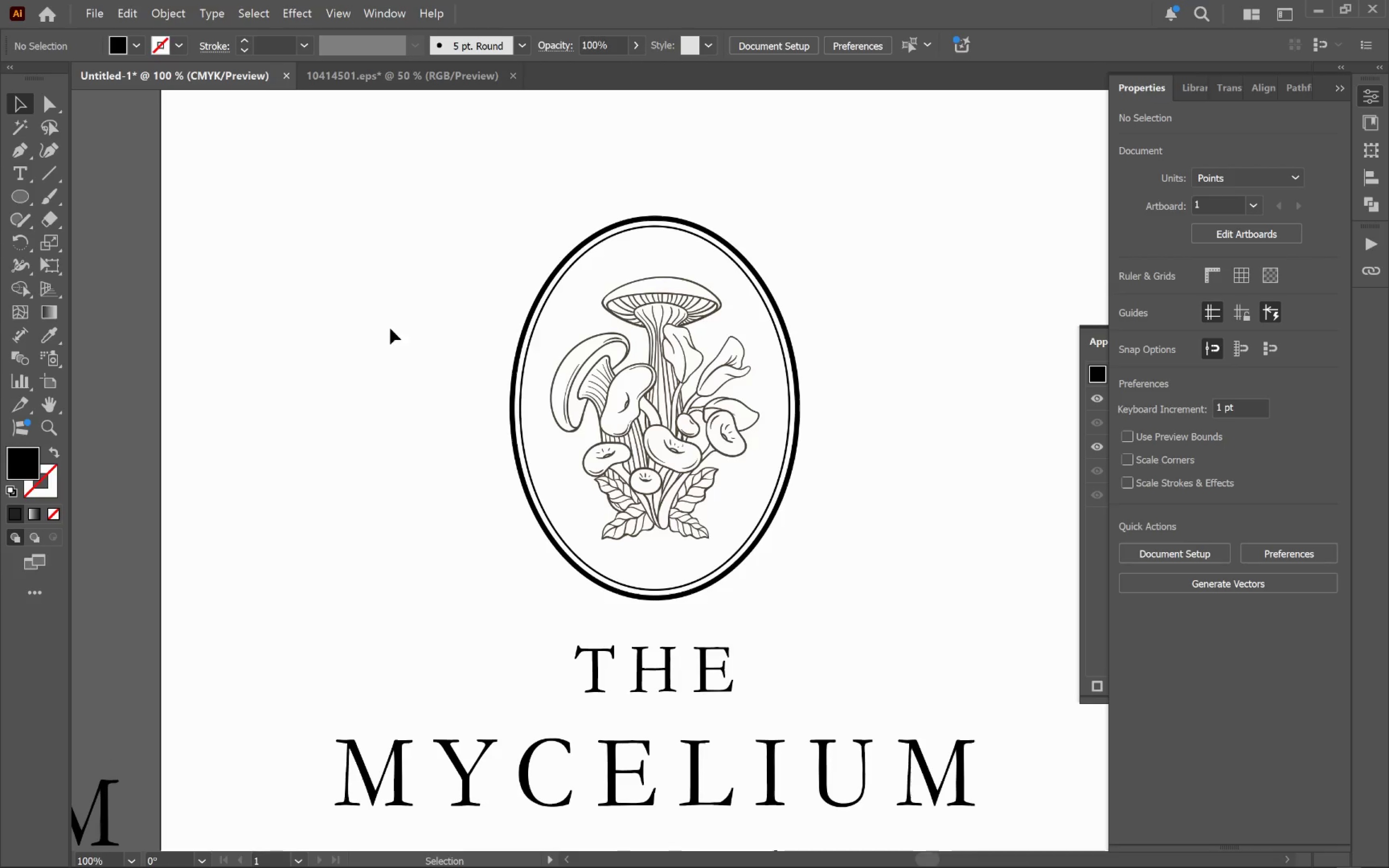 
left_click([346, 321])
 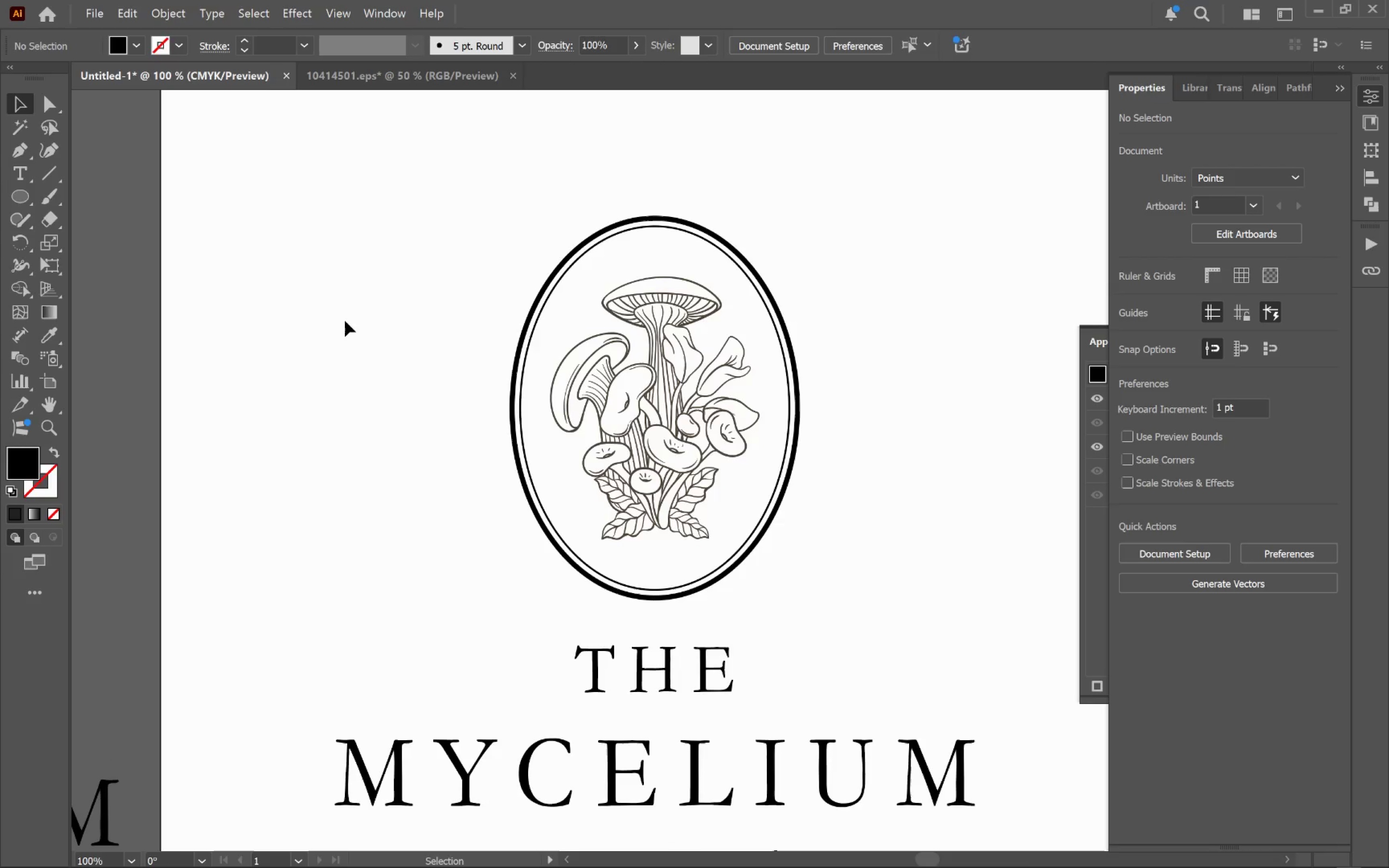 
key(T)
 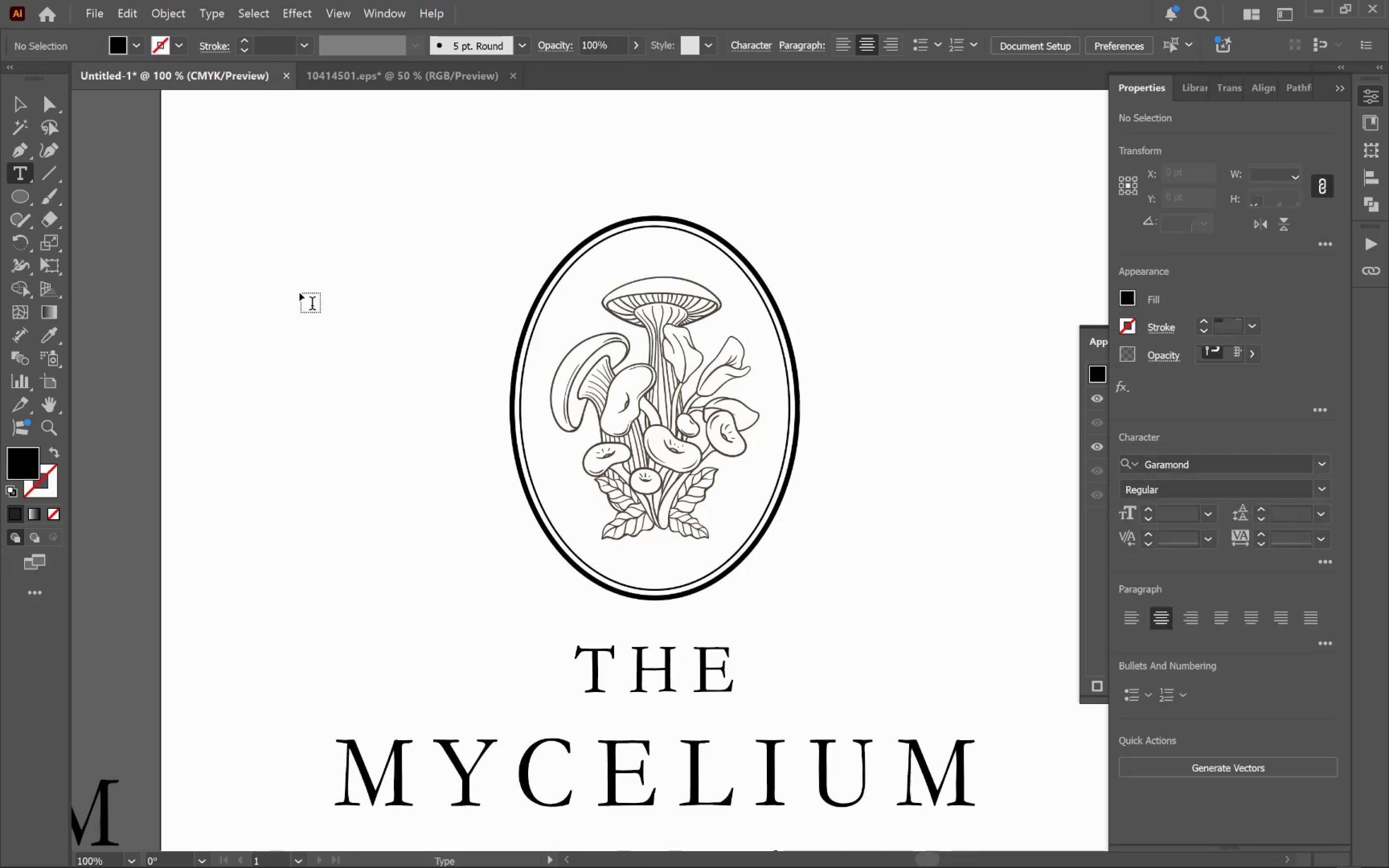 
left_click([300, 293])
 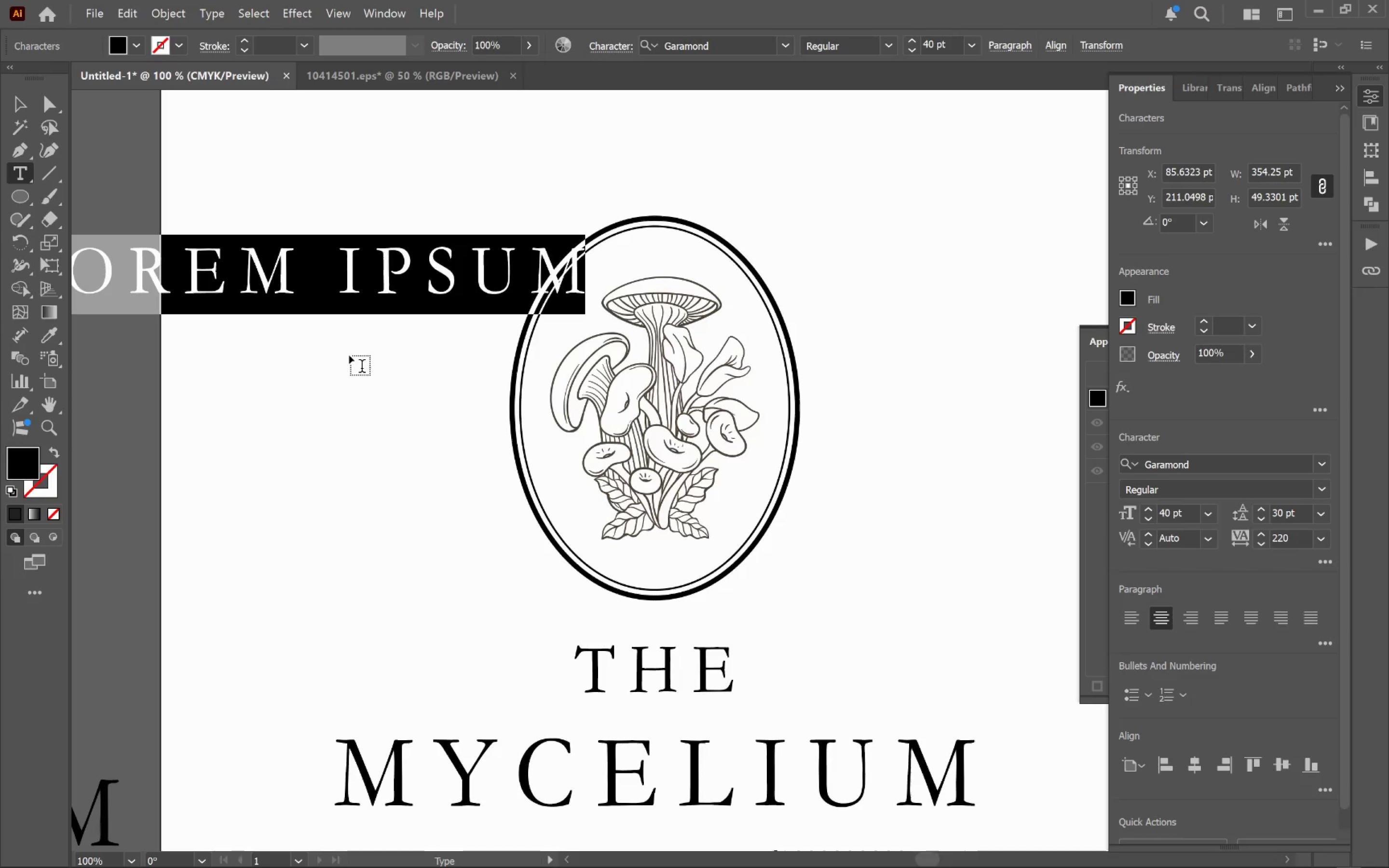 
type(EST.)
 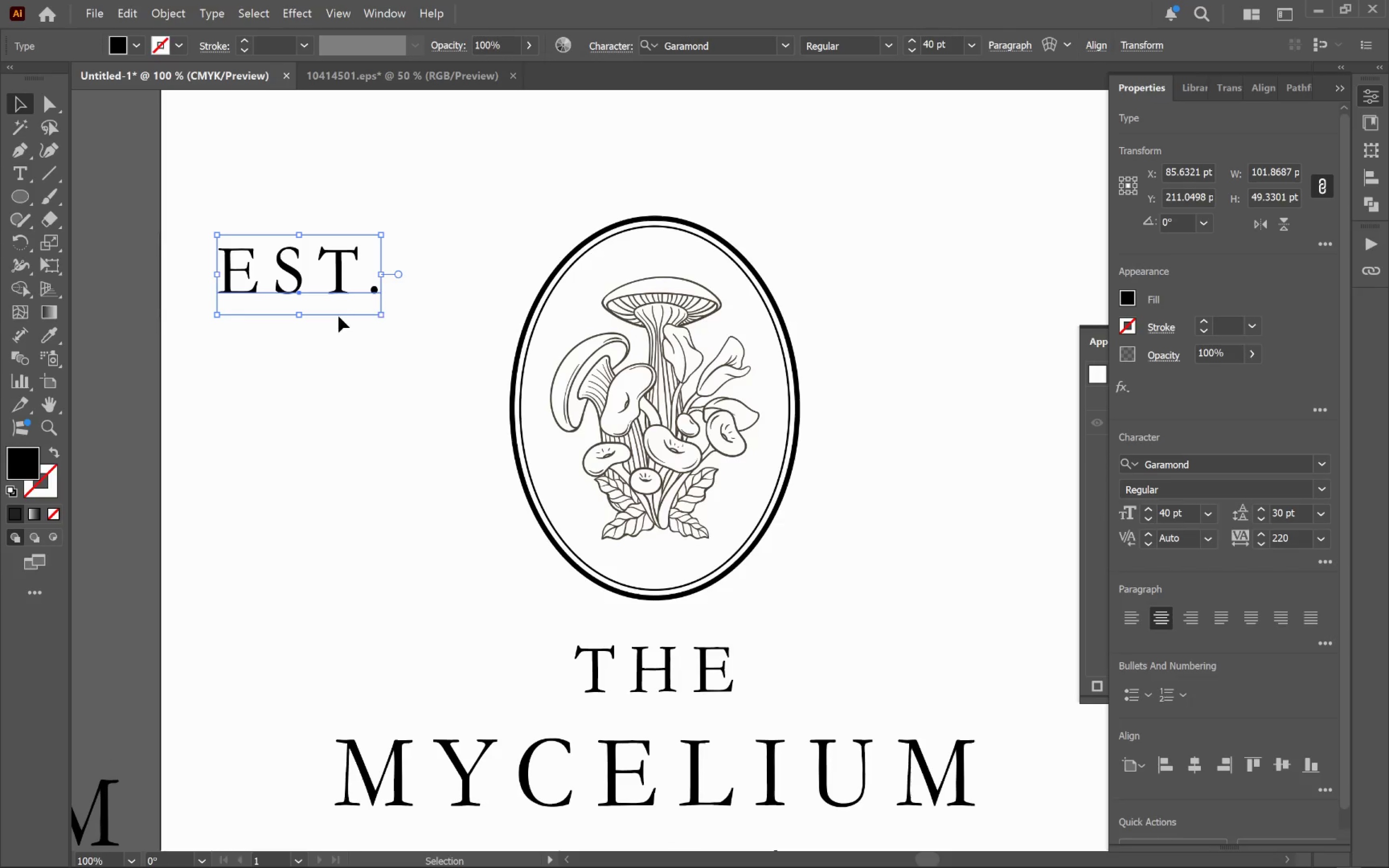 
right_click([643, 423])
 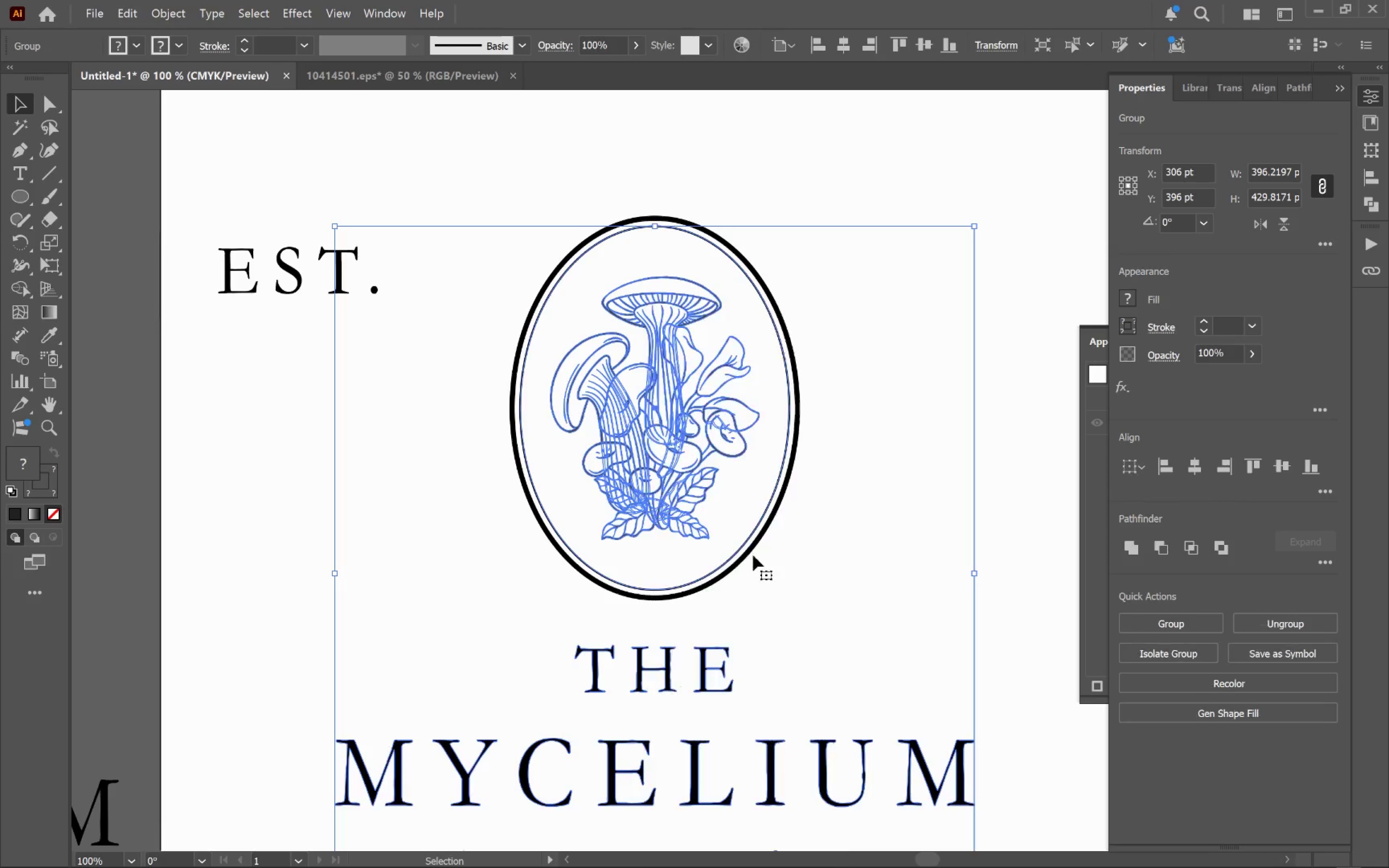 
double_click([880, 536])
 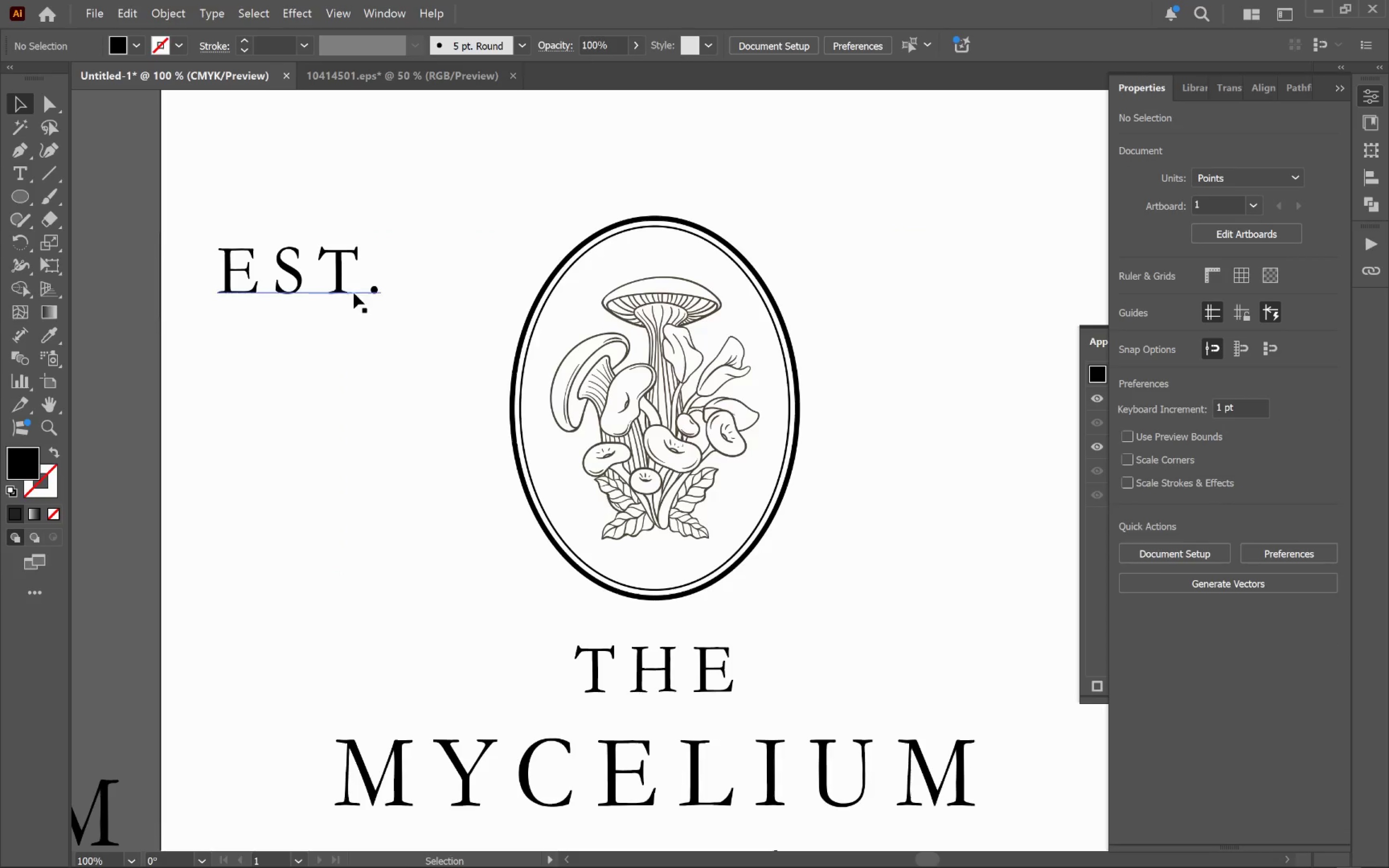 
left_click([342, 286])
 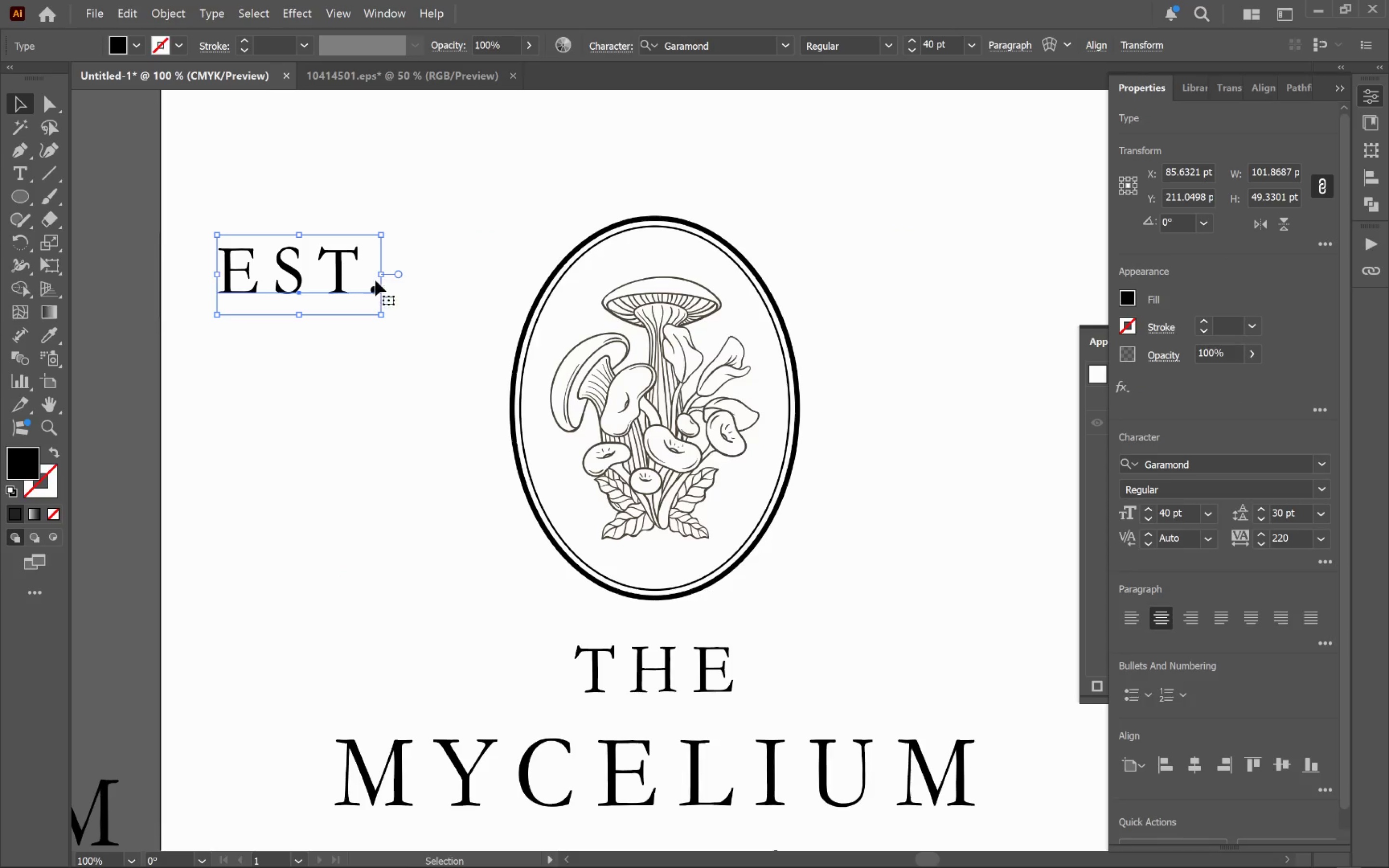 
hold_key(key=ShiftLeft, duration=2.18)
left_click([1150, 519])
 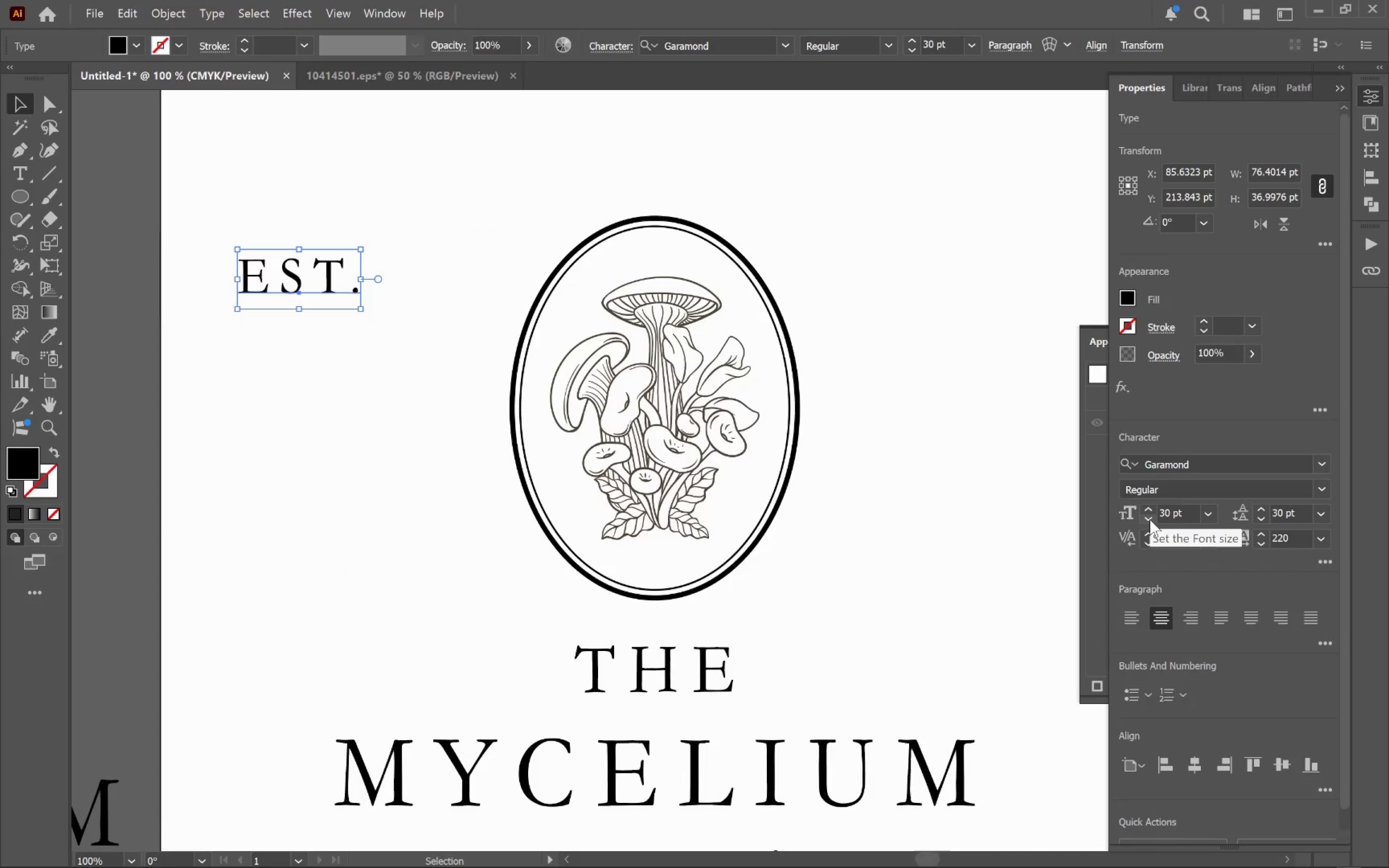 
left_click([1150, 519])
 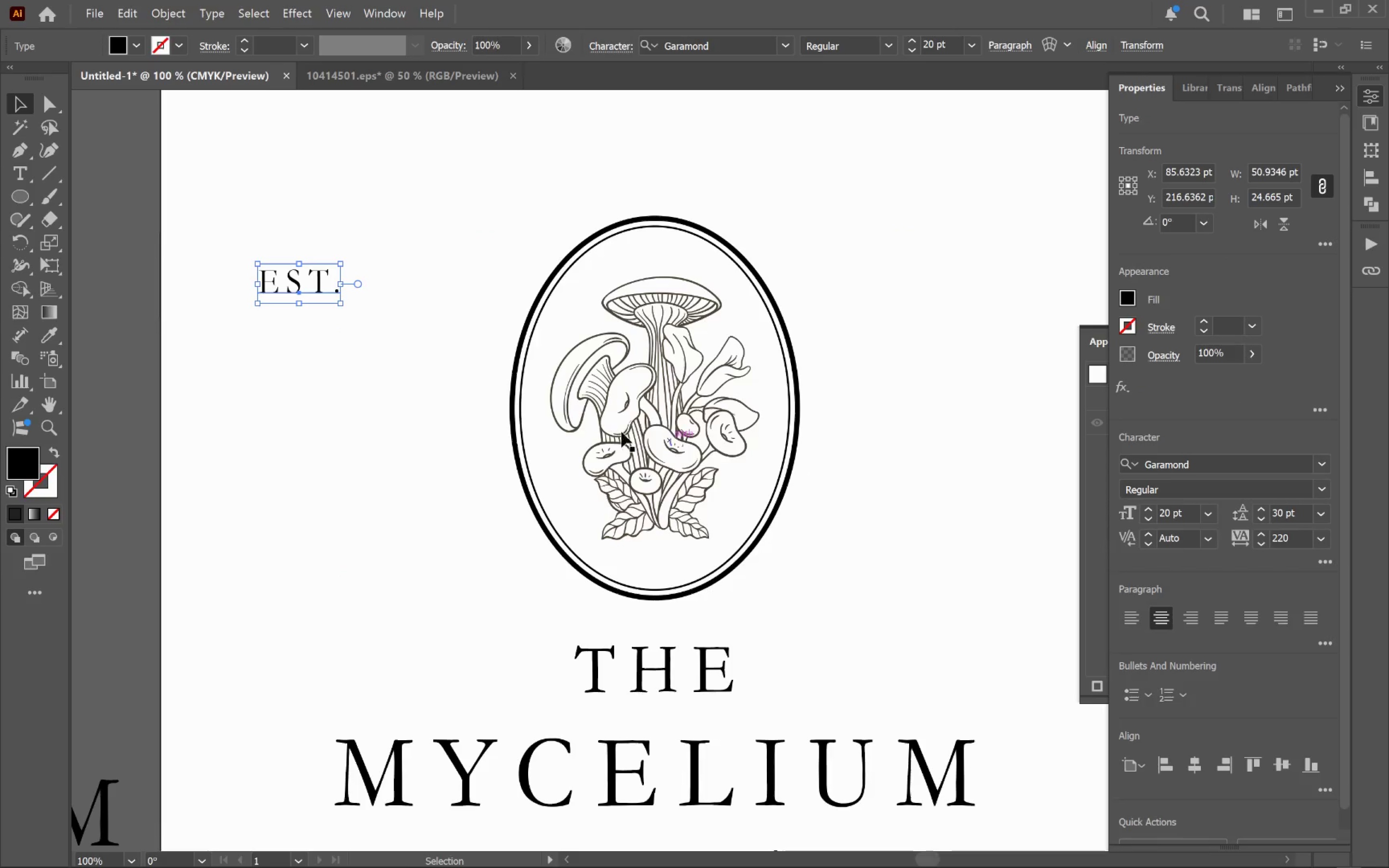 
hold_key(key=ShiftLeft, duration=0.35)
left_click([613, 419])
 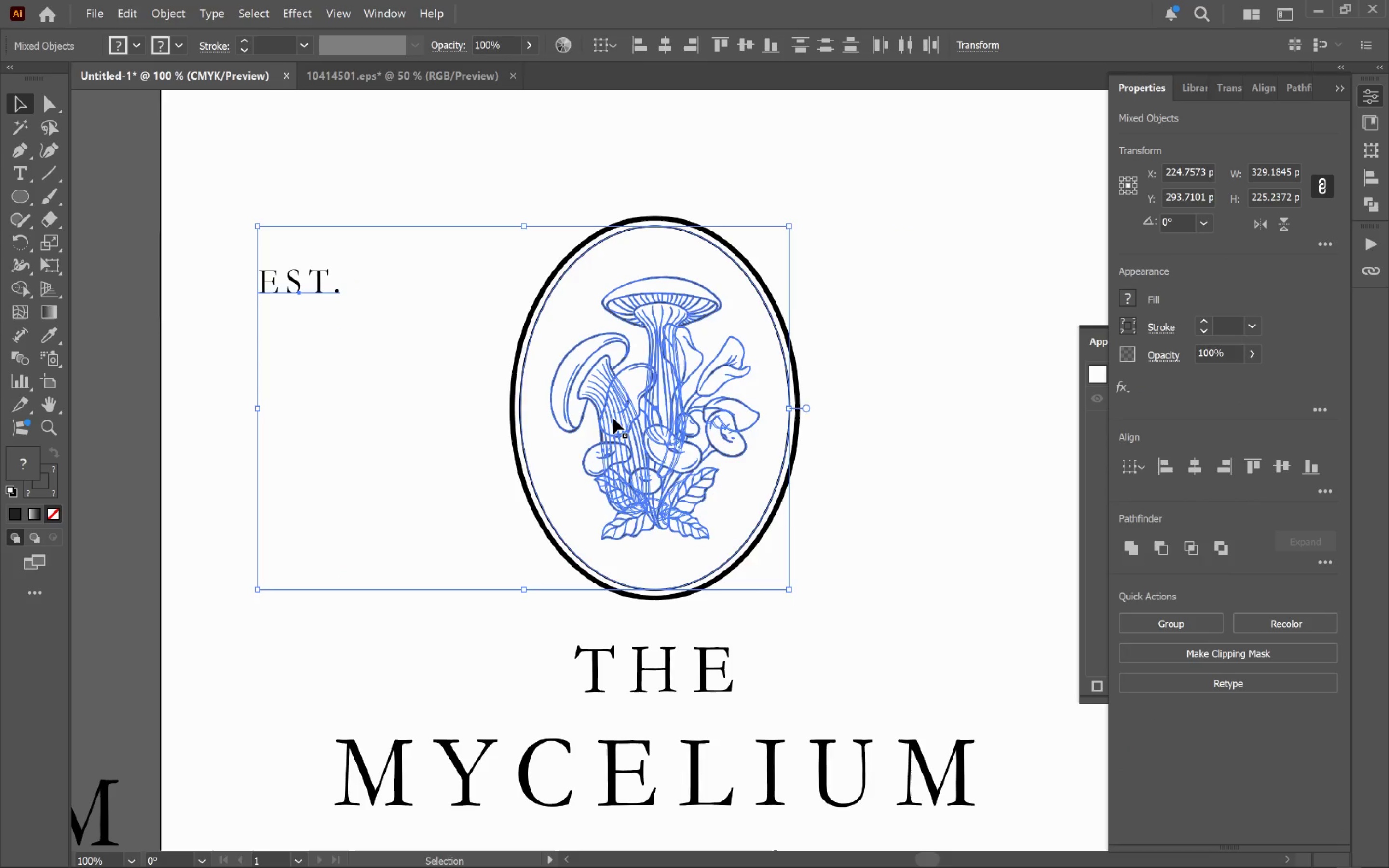 
left_click([613, 418])
 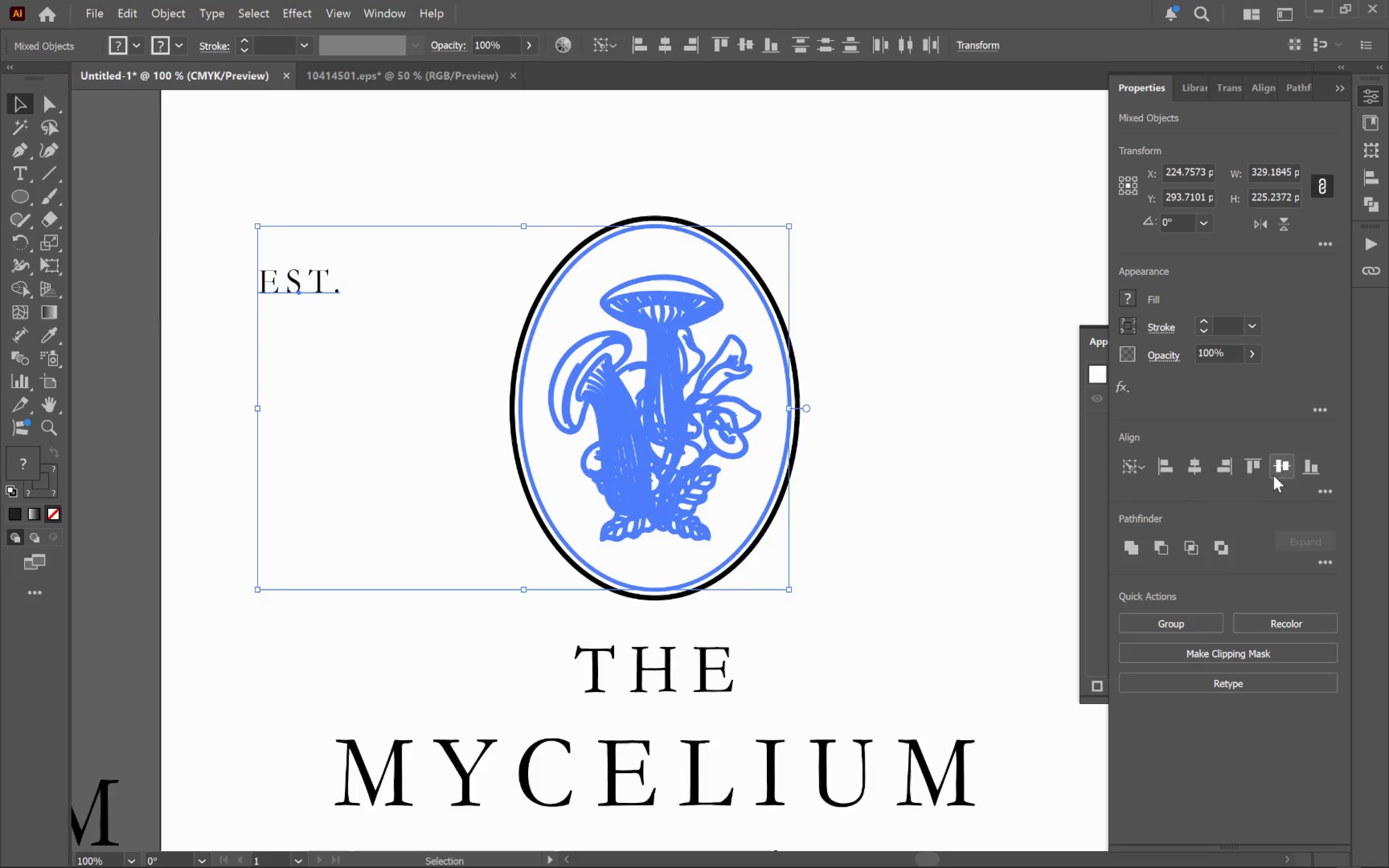 
left_click([1278, 468])
 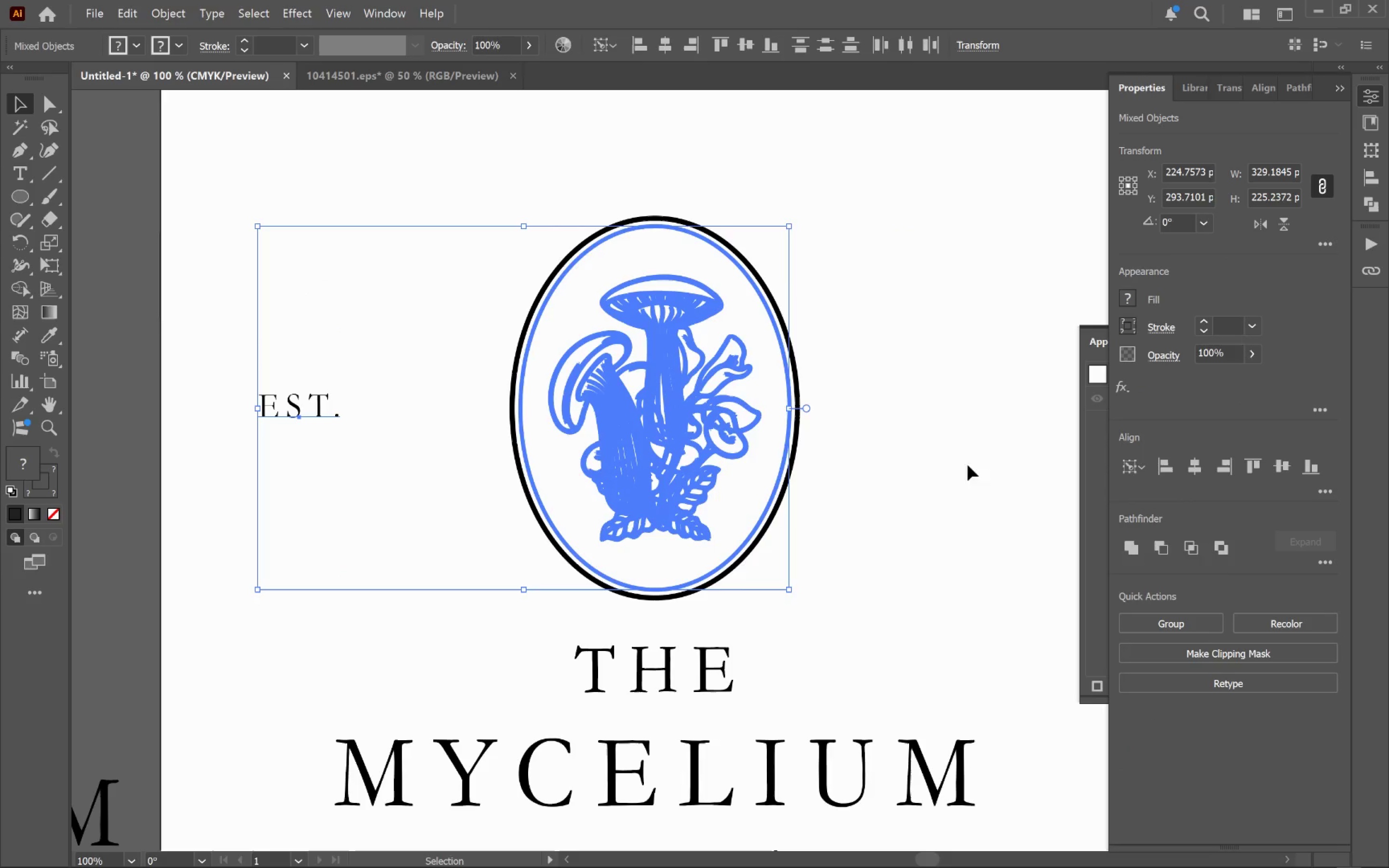 
left_click([944, 461])
 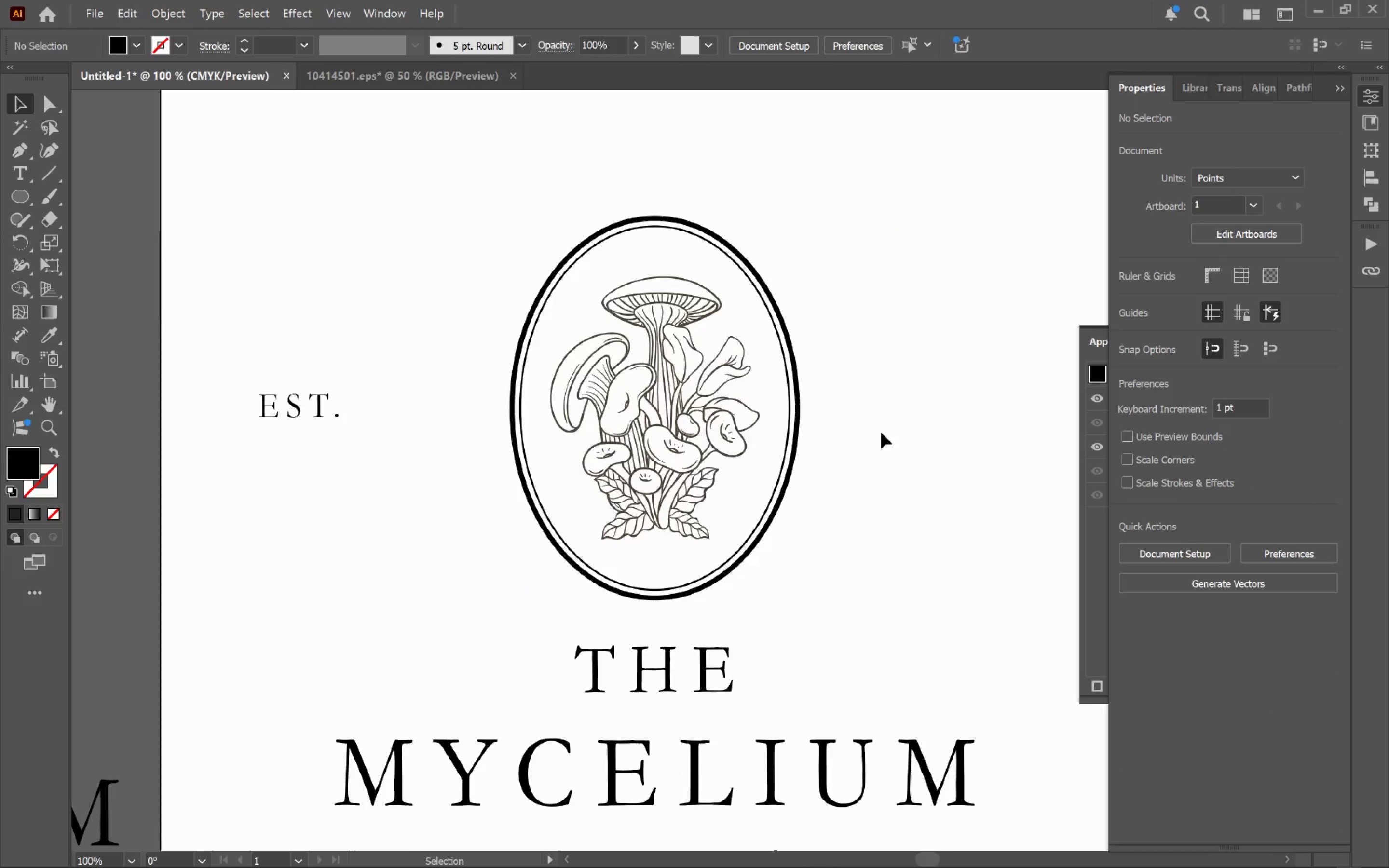 
hold_key(key=Space, duration=0.7)
 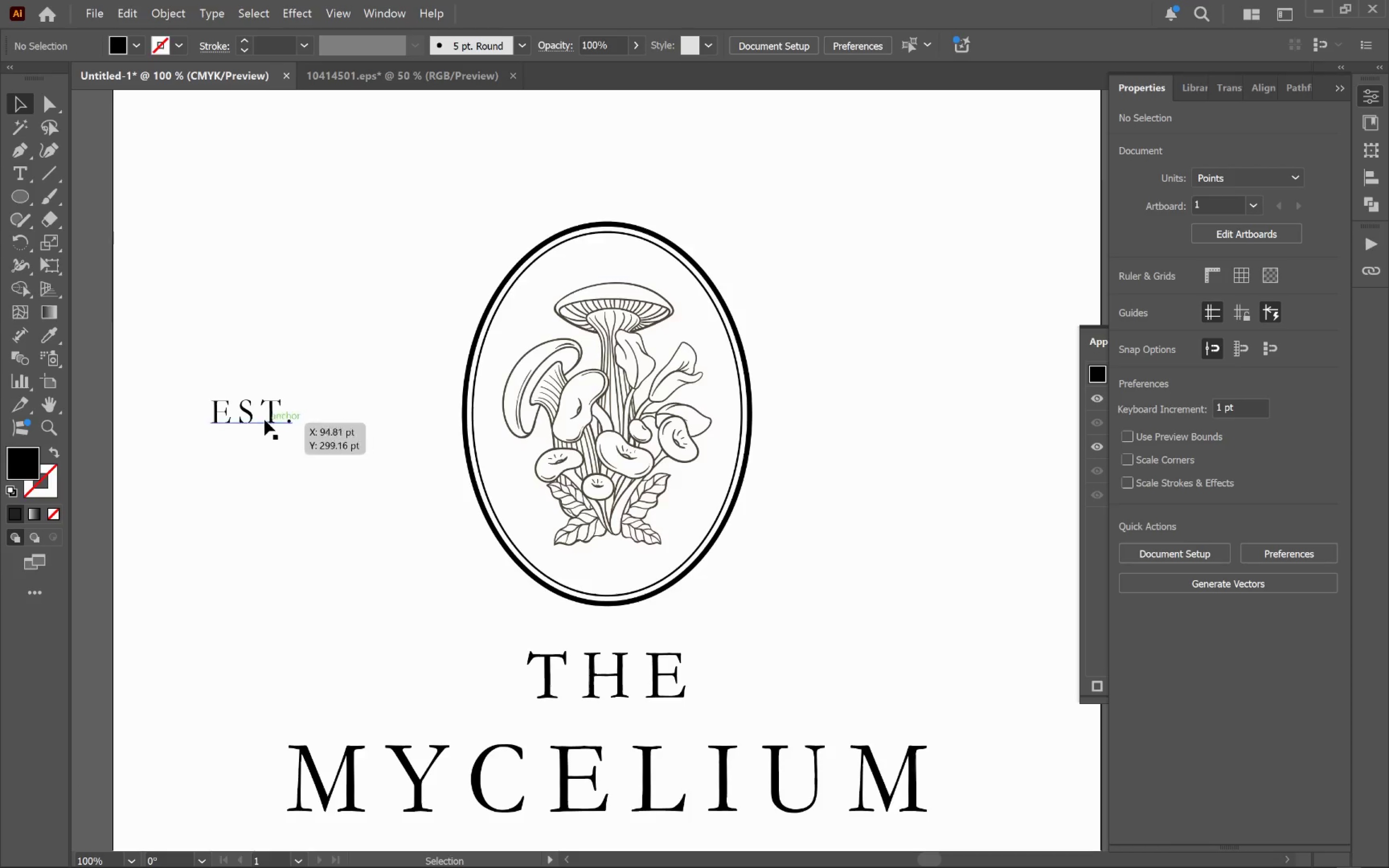 
left_click_drag(start_coordinate=[874, 442], to_coordinate=[825, 447])
 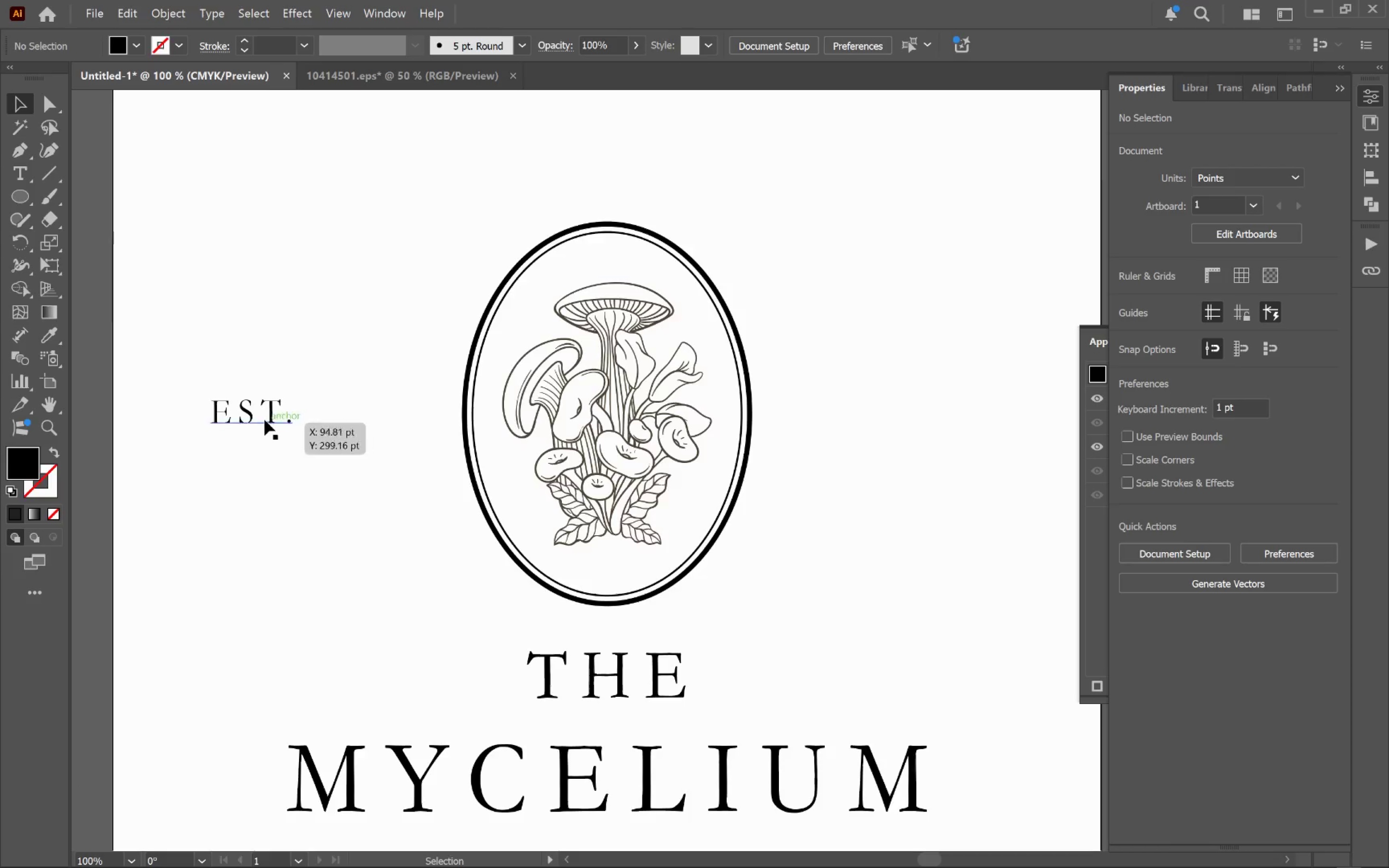 
left_click_drag(start_coordinate=[264, 419], to_coordinate=[343, 433])
 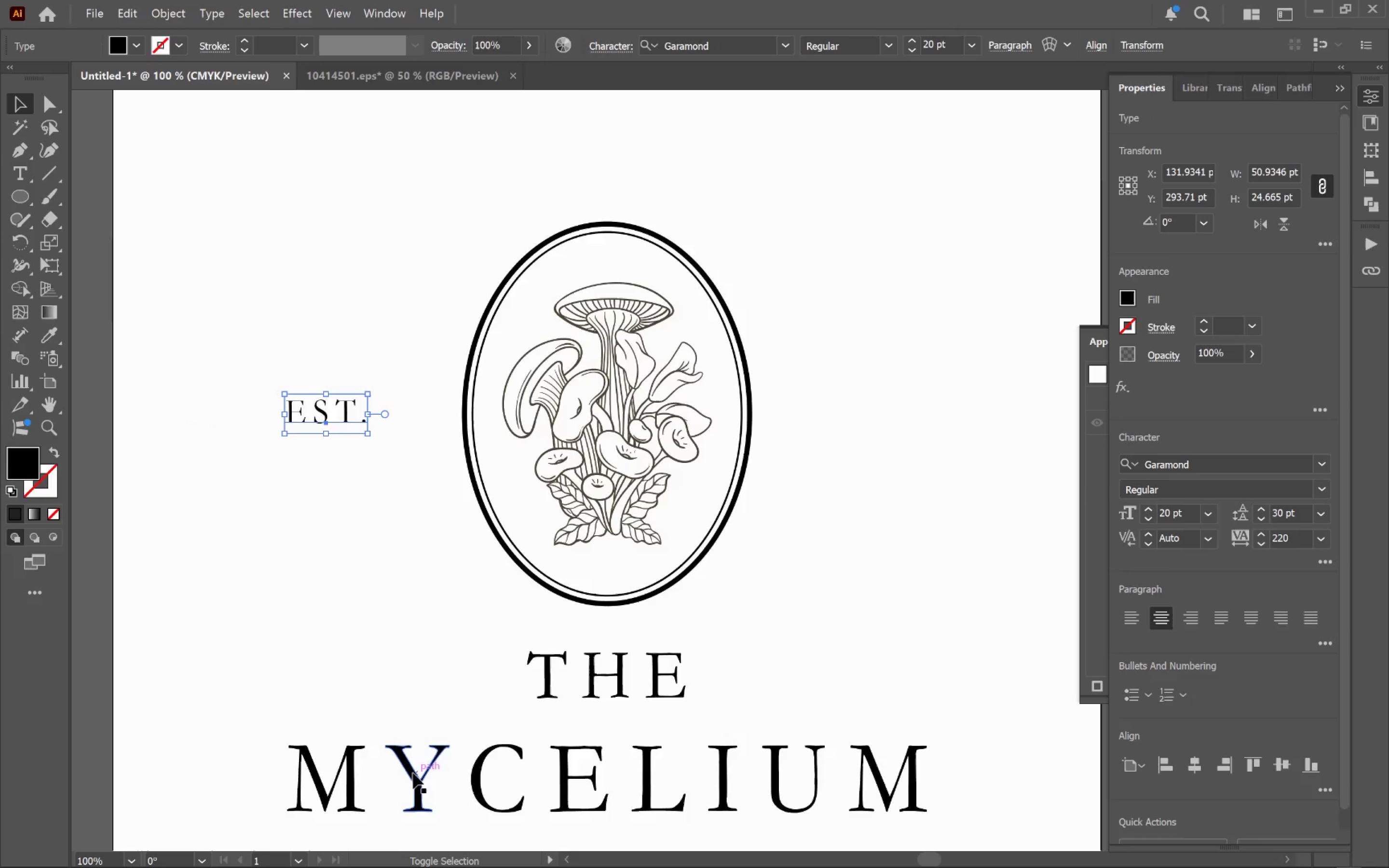 
hold_key(key=ShiftLeft, duration=3.61)
left_click([413, 772])
 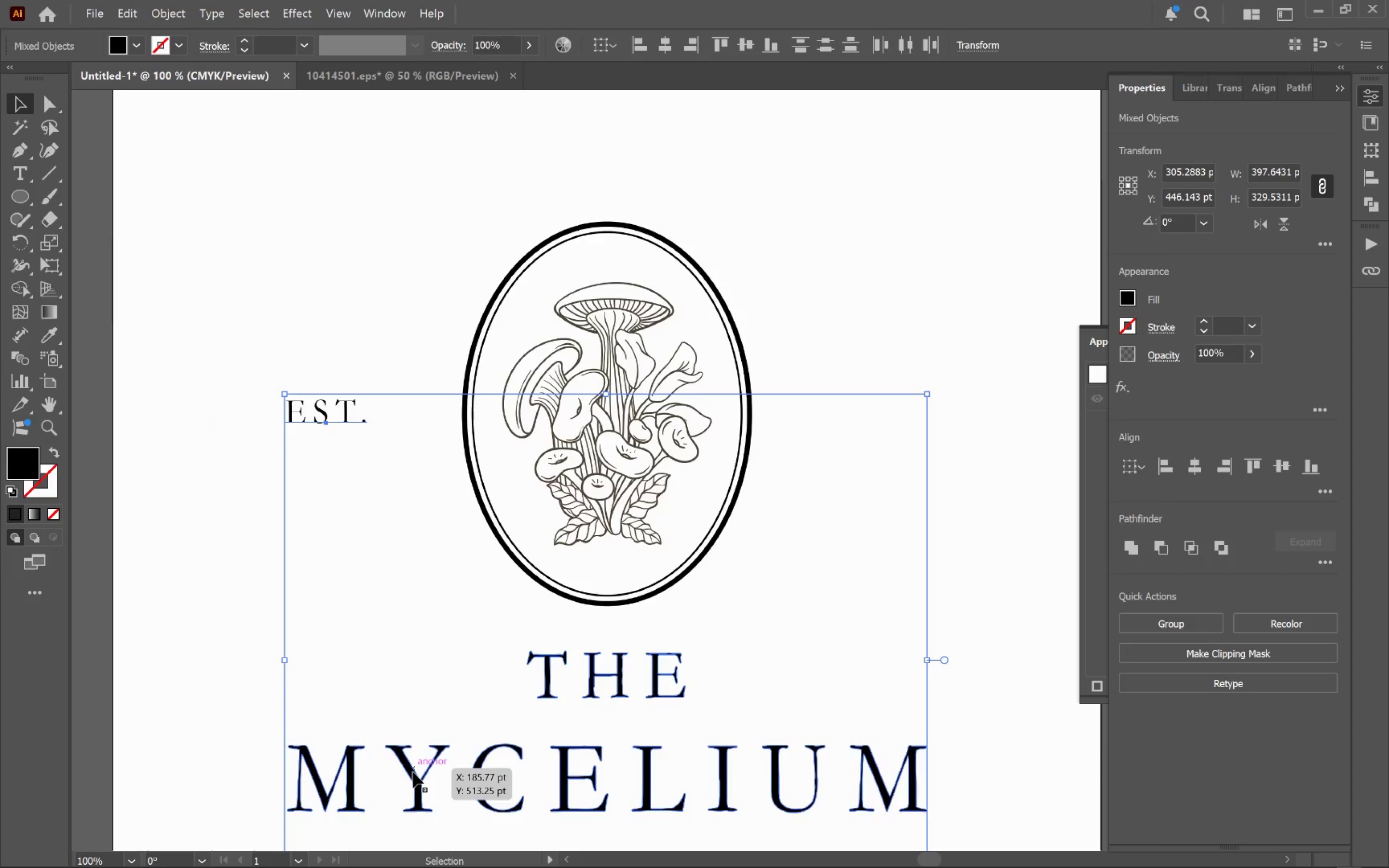 
left_click([413, 772])
 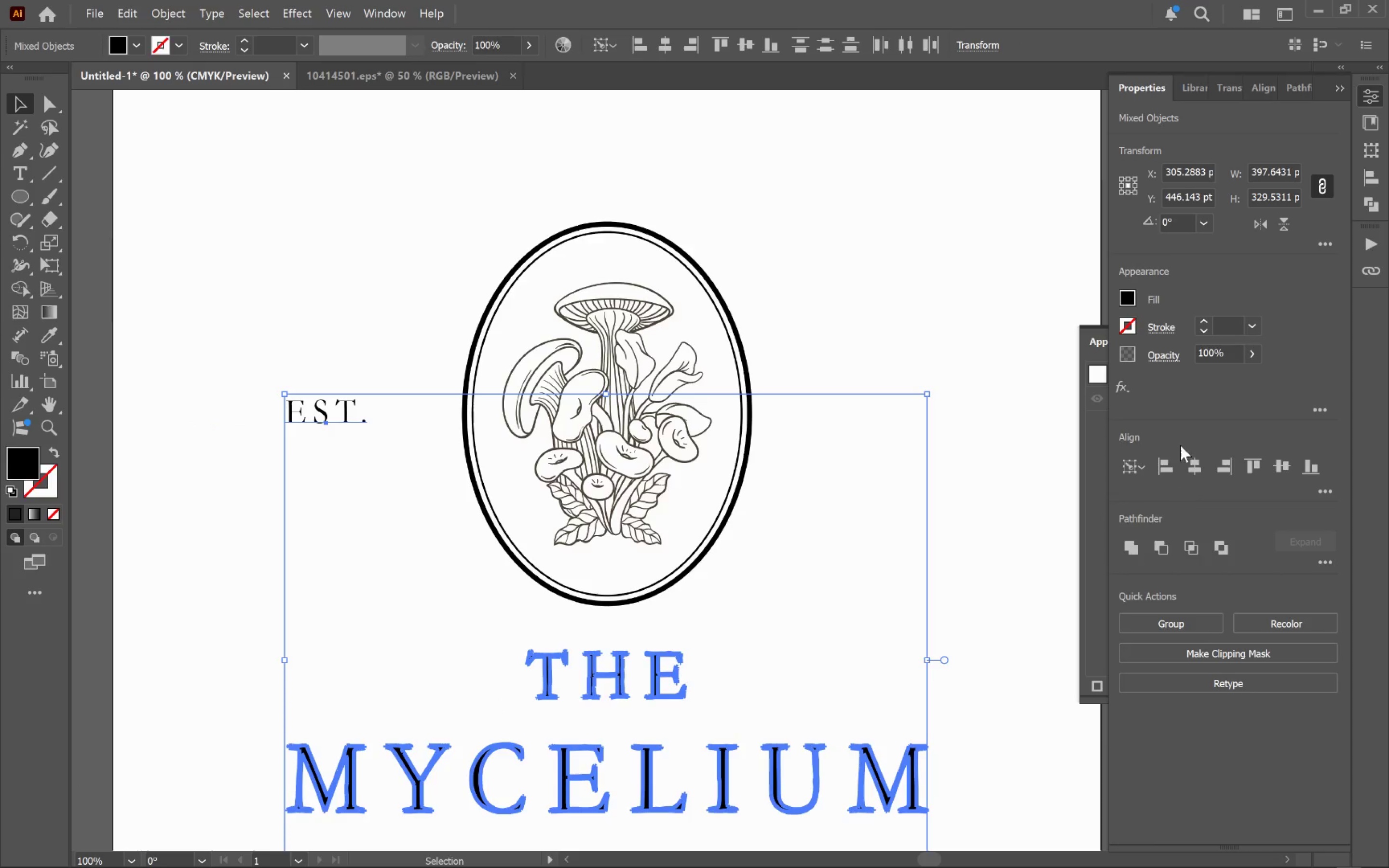 
left_click([1157, 464])
 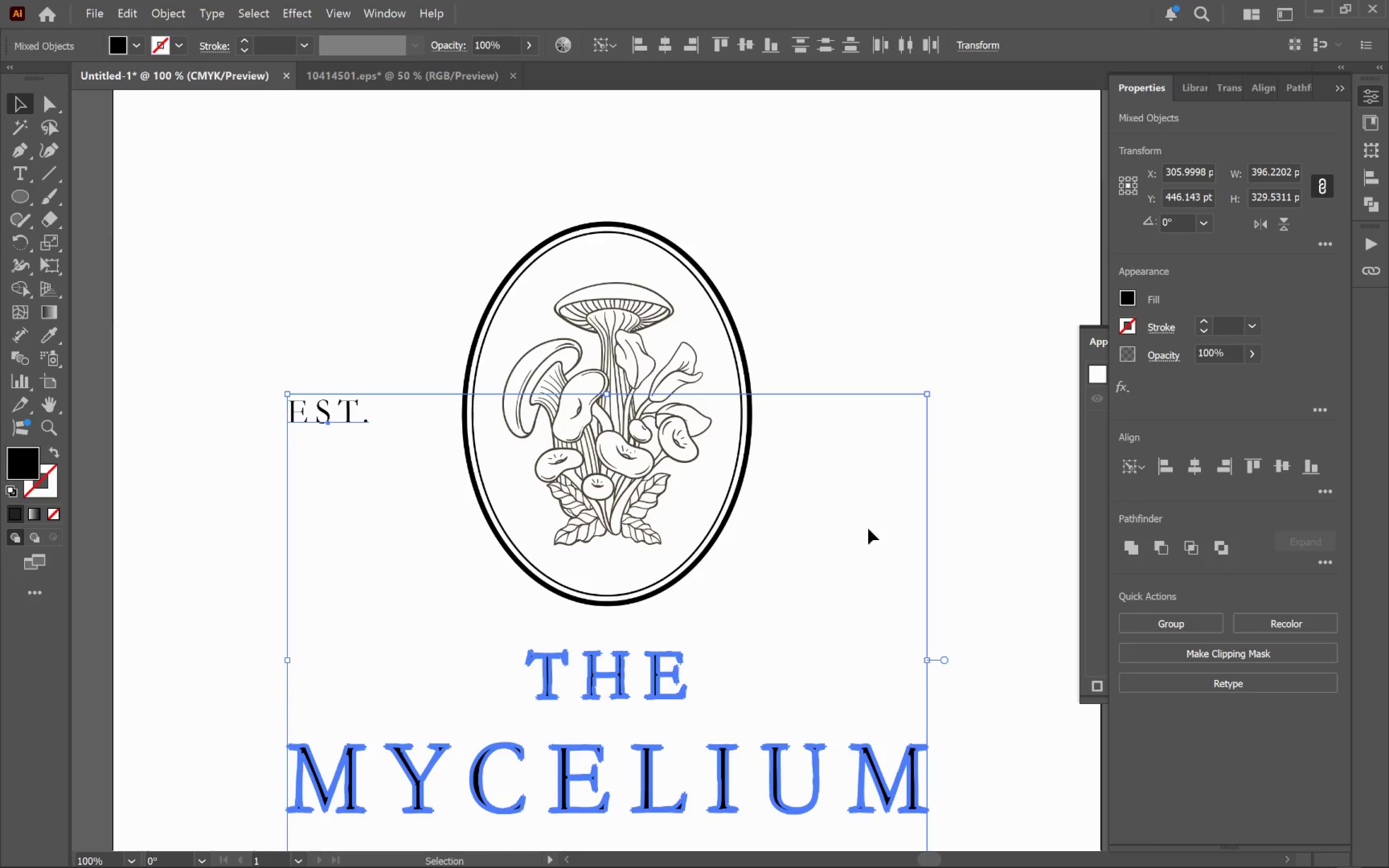 
left_click([858, 529])
 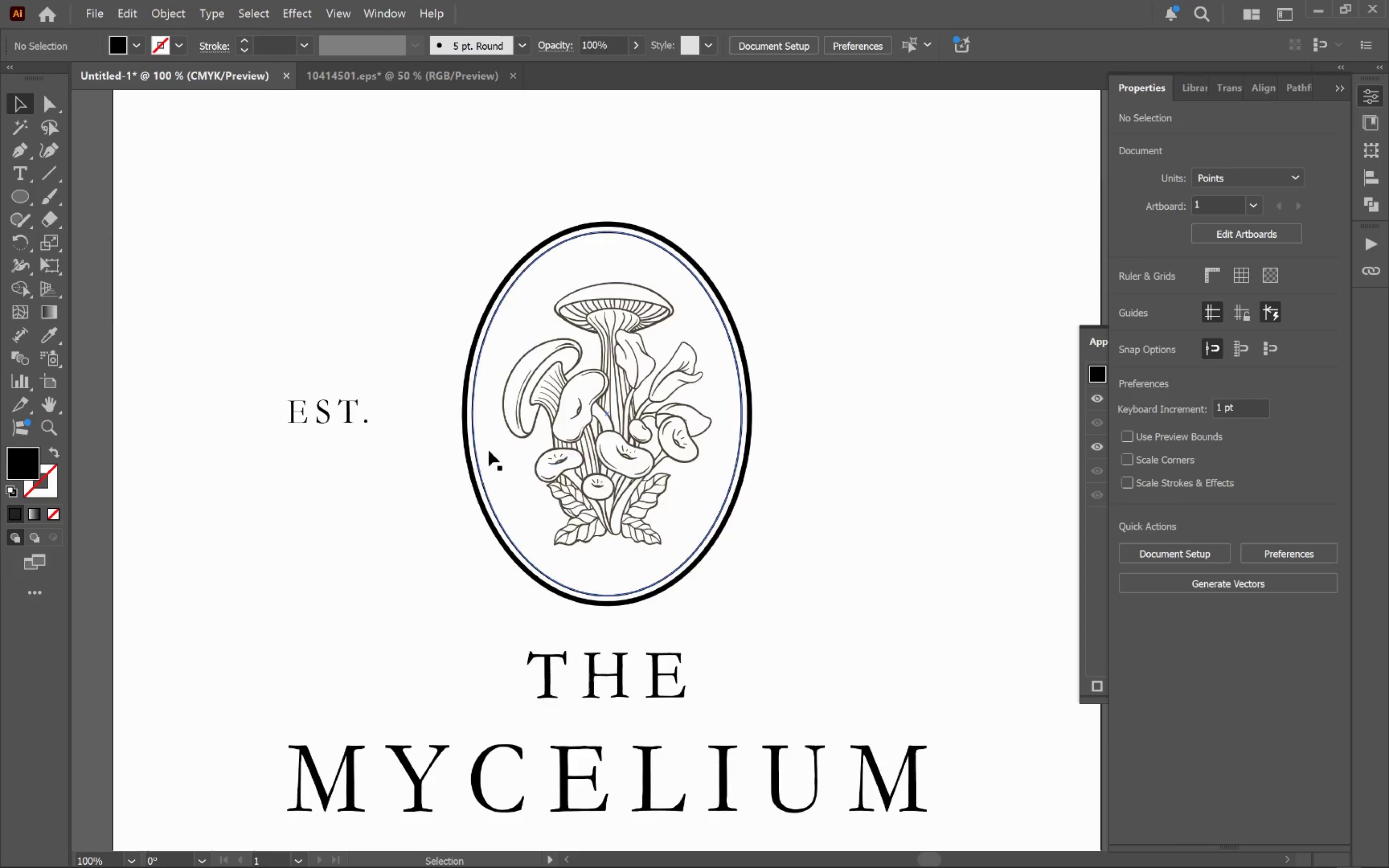 
hold_key(key=AltLeft, duration=1.46)
left_click_drag(start_coordinate=[352, 422], to_coordinate=[874, 456])
 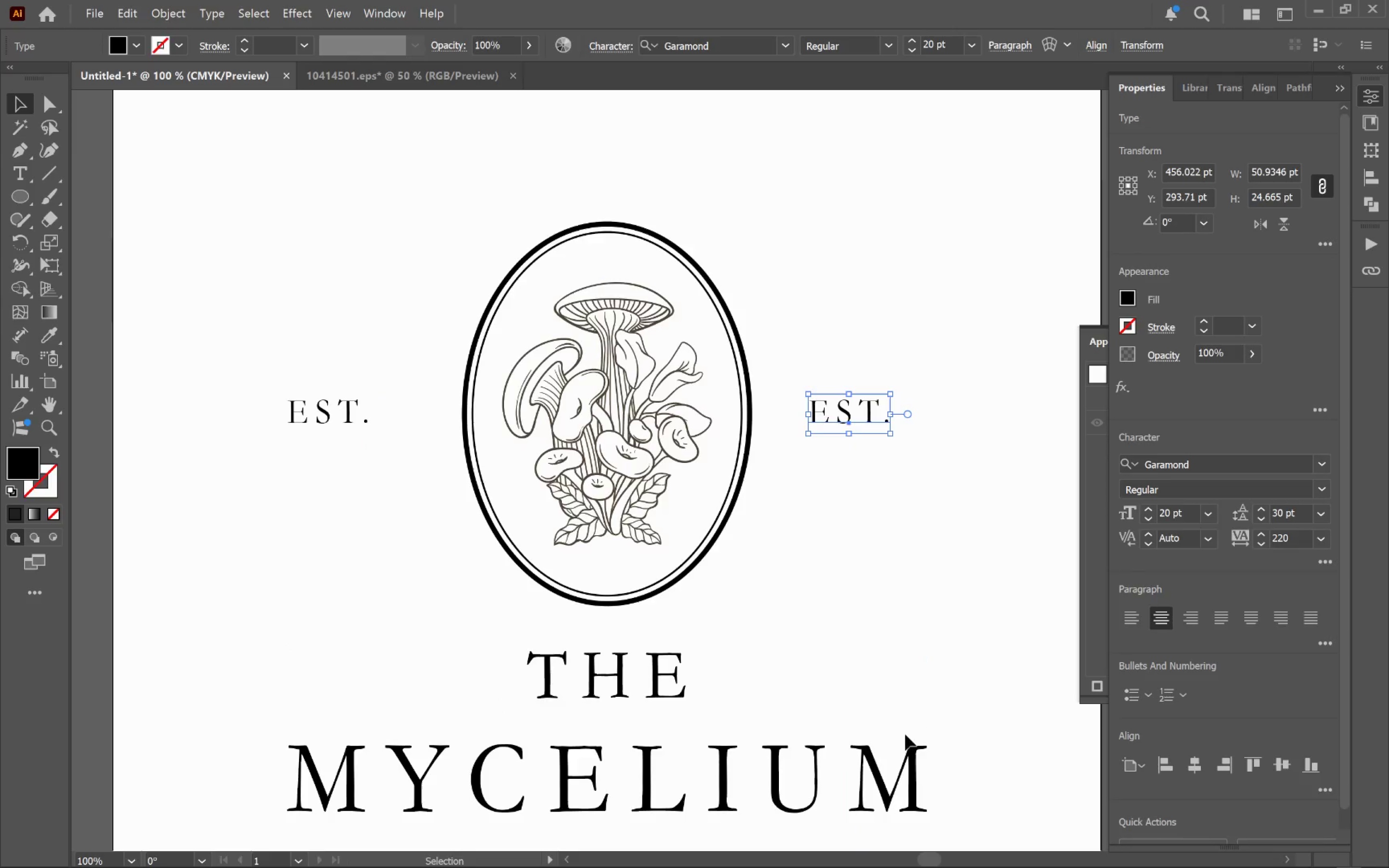 
hold_key(key=ShiftLeft, duration=1.05)
 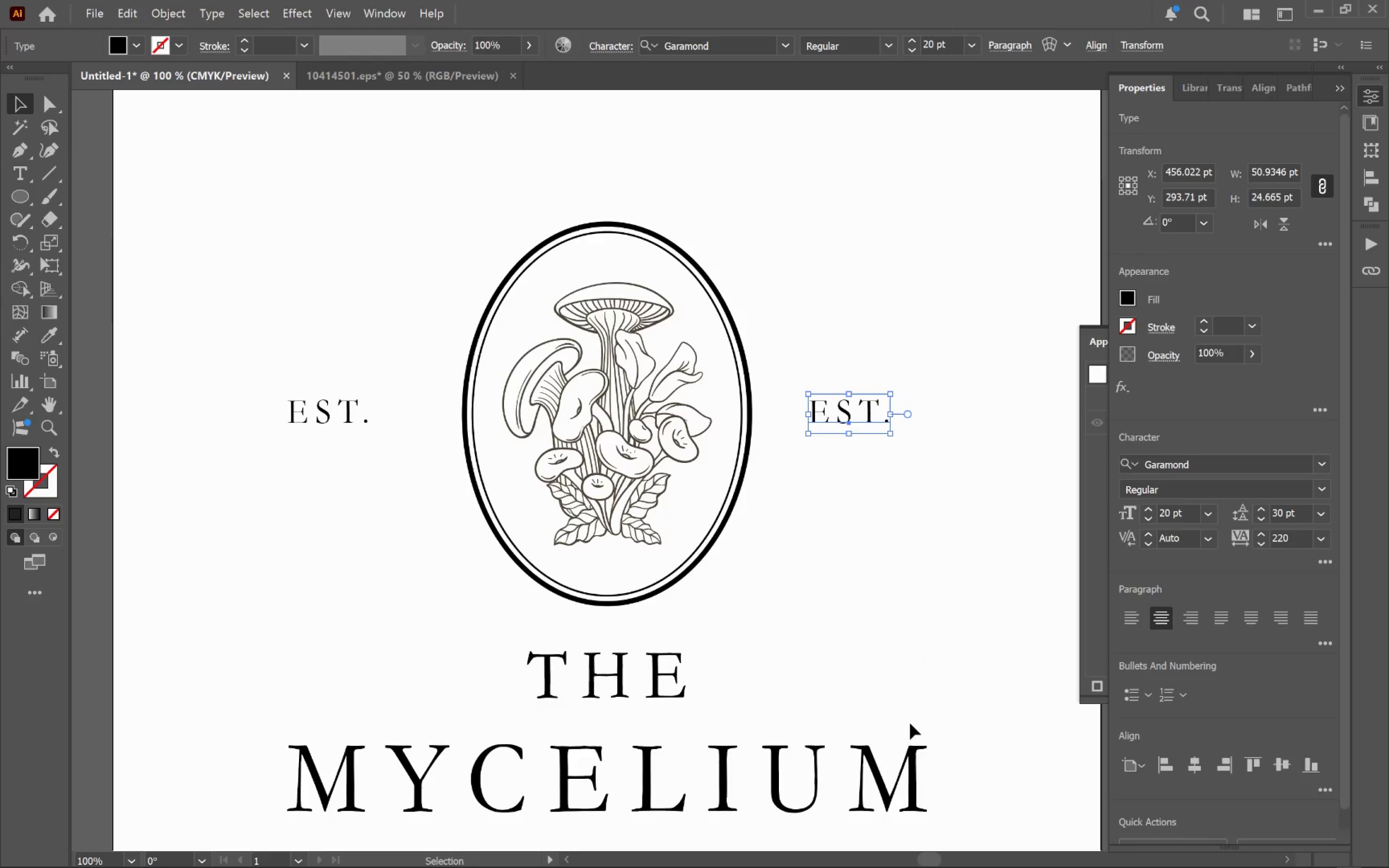 
hold_key(key=ShiftLeft, duration=0.55)
left_click([908, 756])
 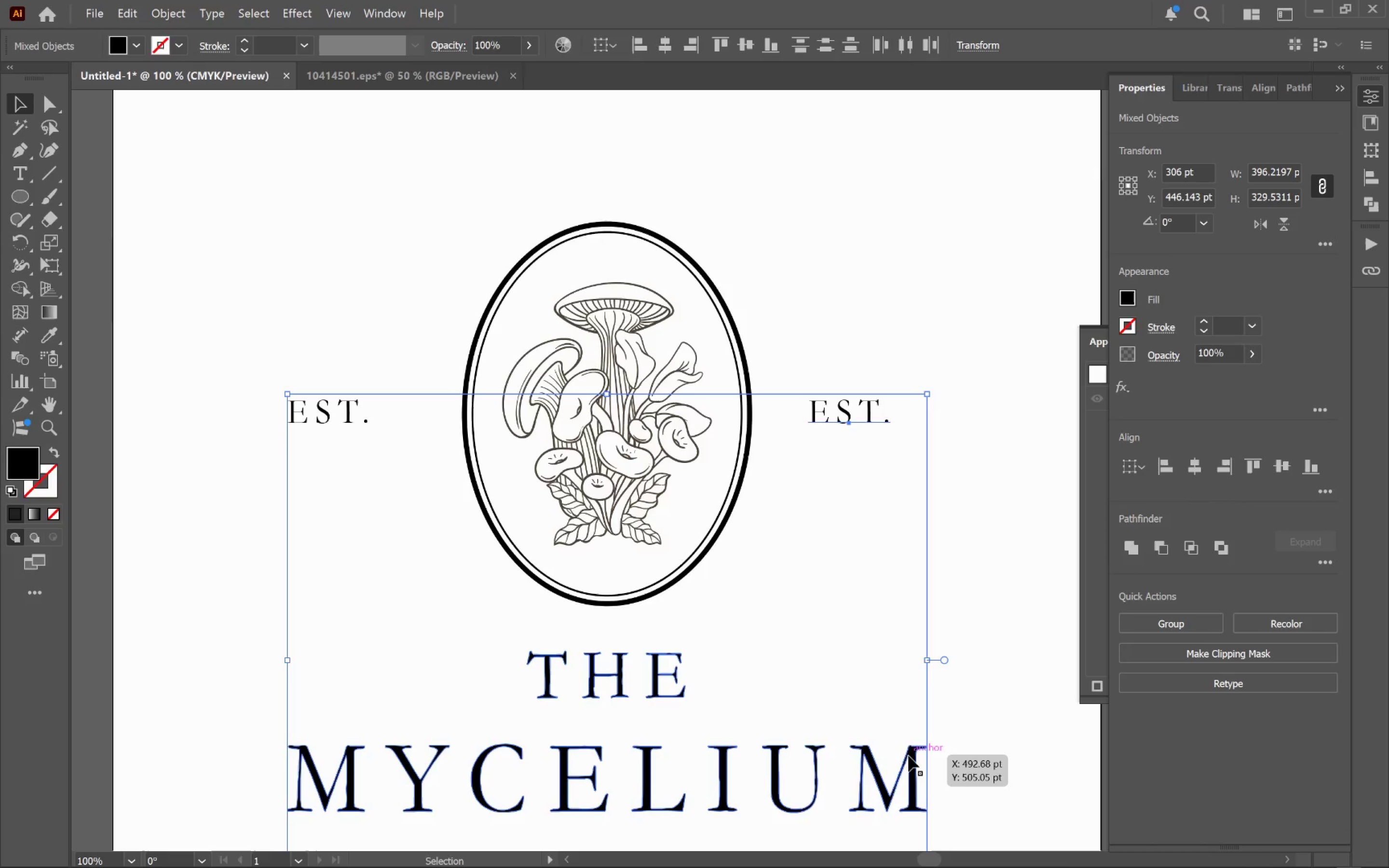 
left_click([908, 756])
 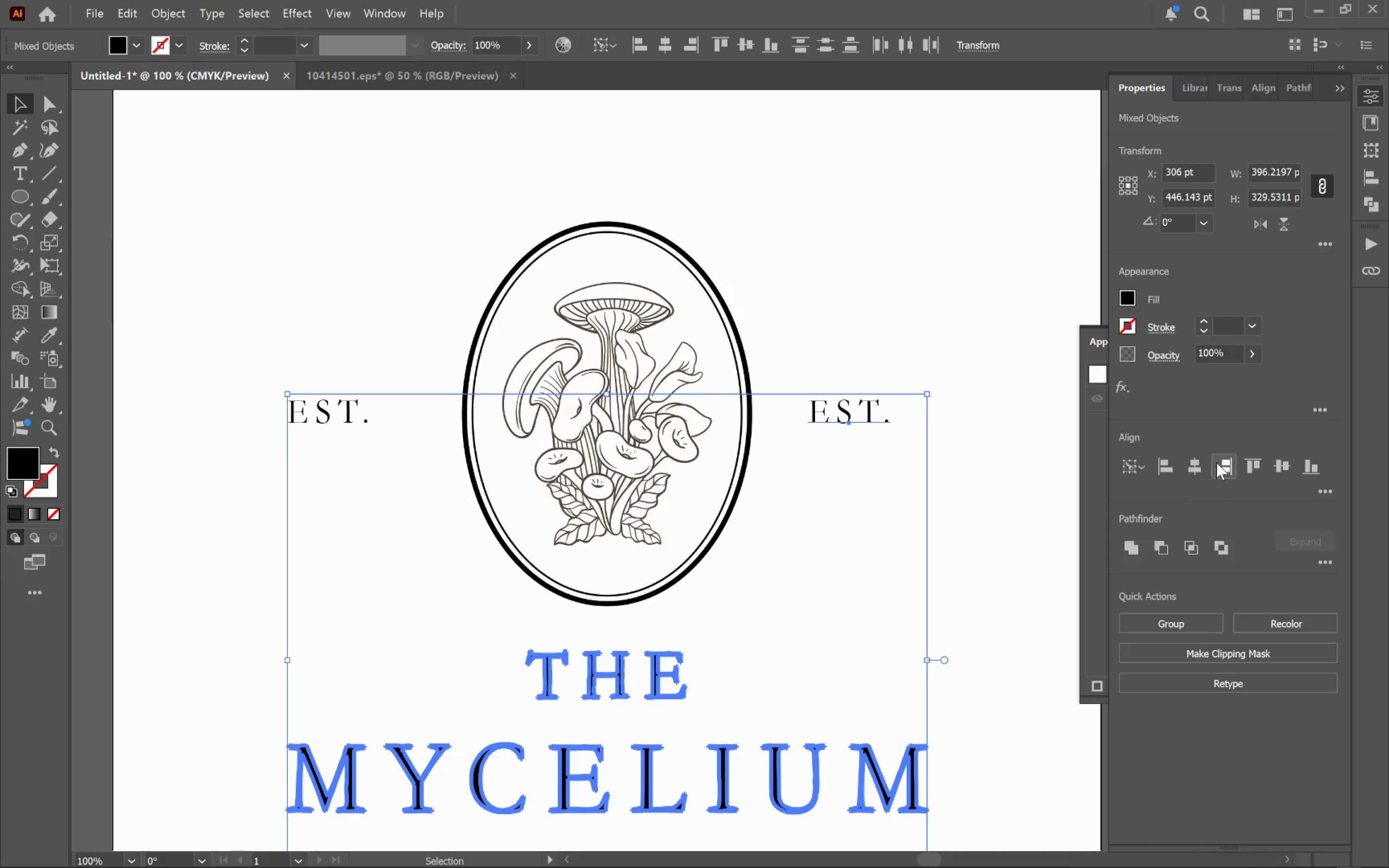 
left_click([1216, 462])
 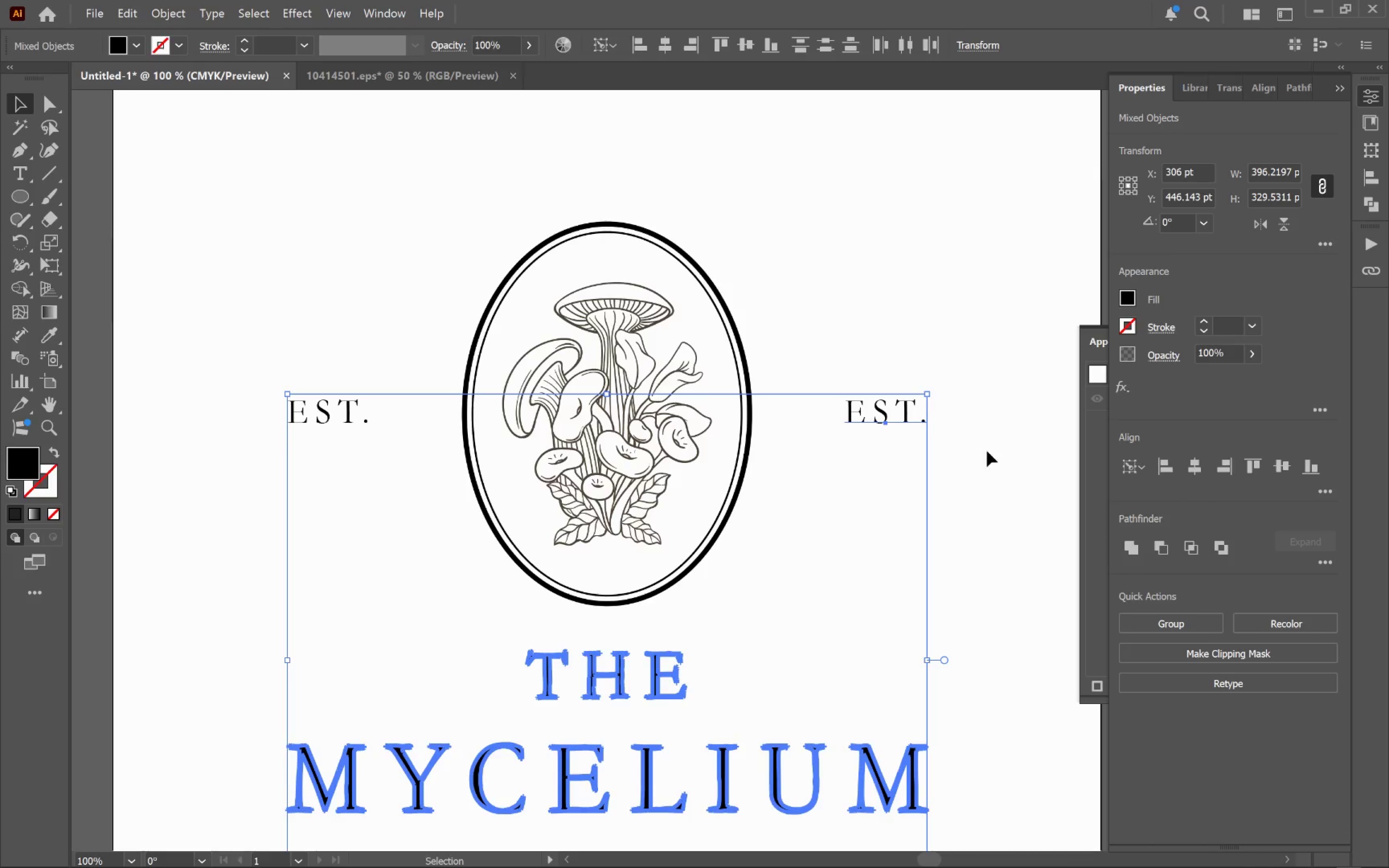 
left_click([989, 451])
 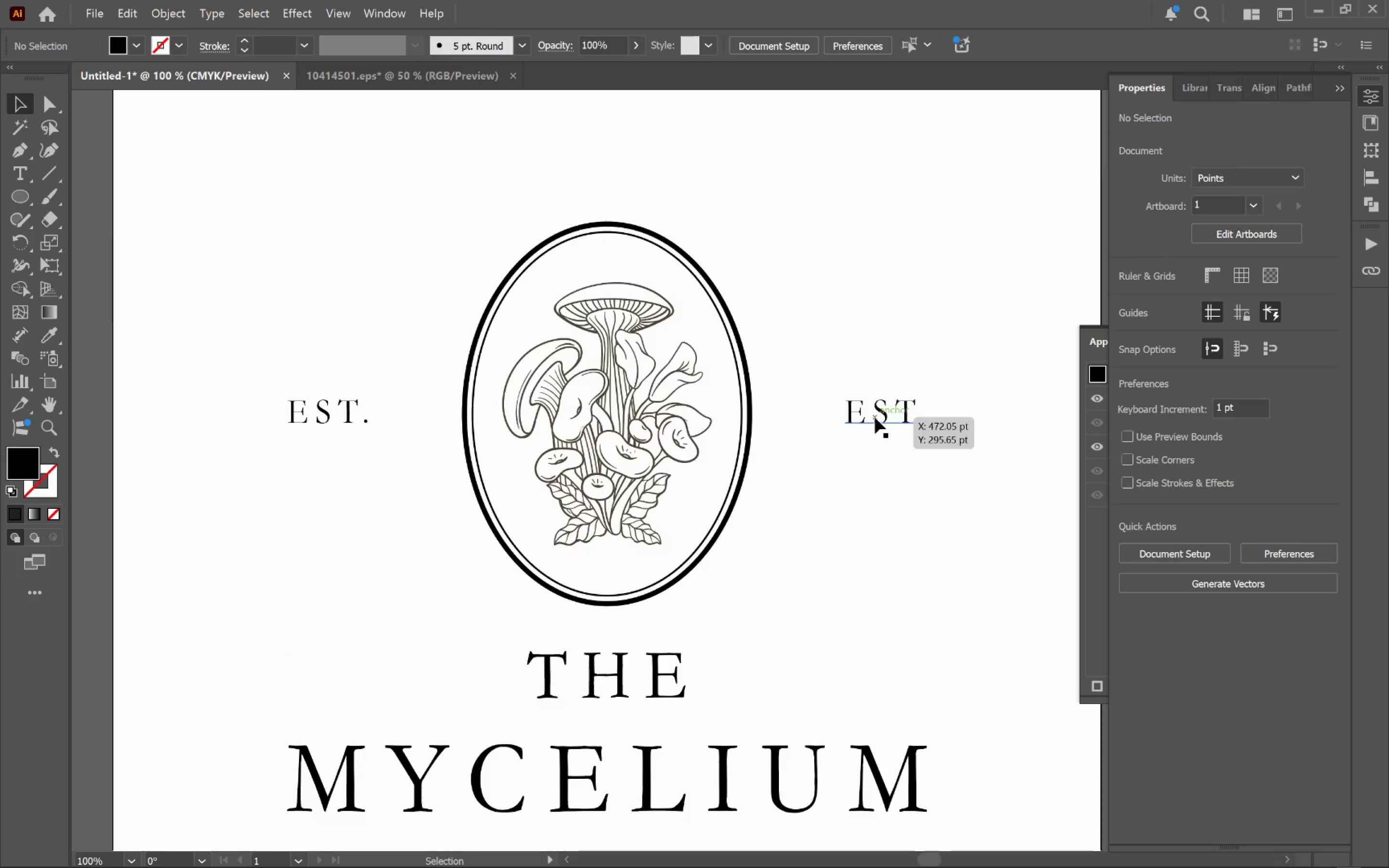 
left_click([875, 417])
 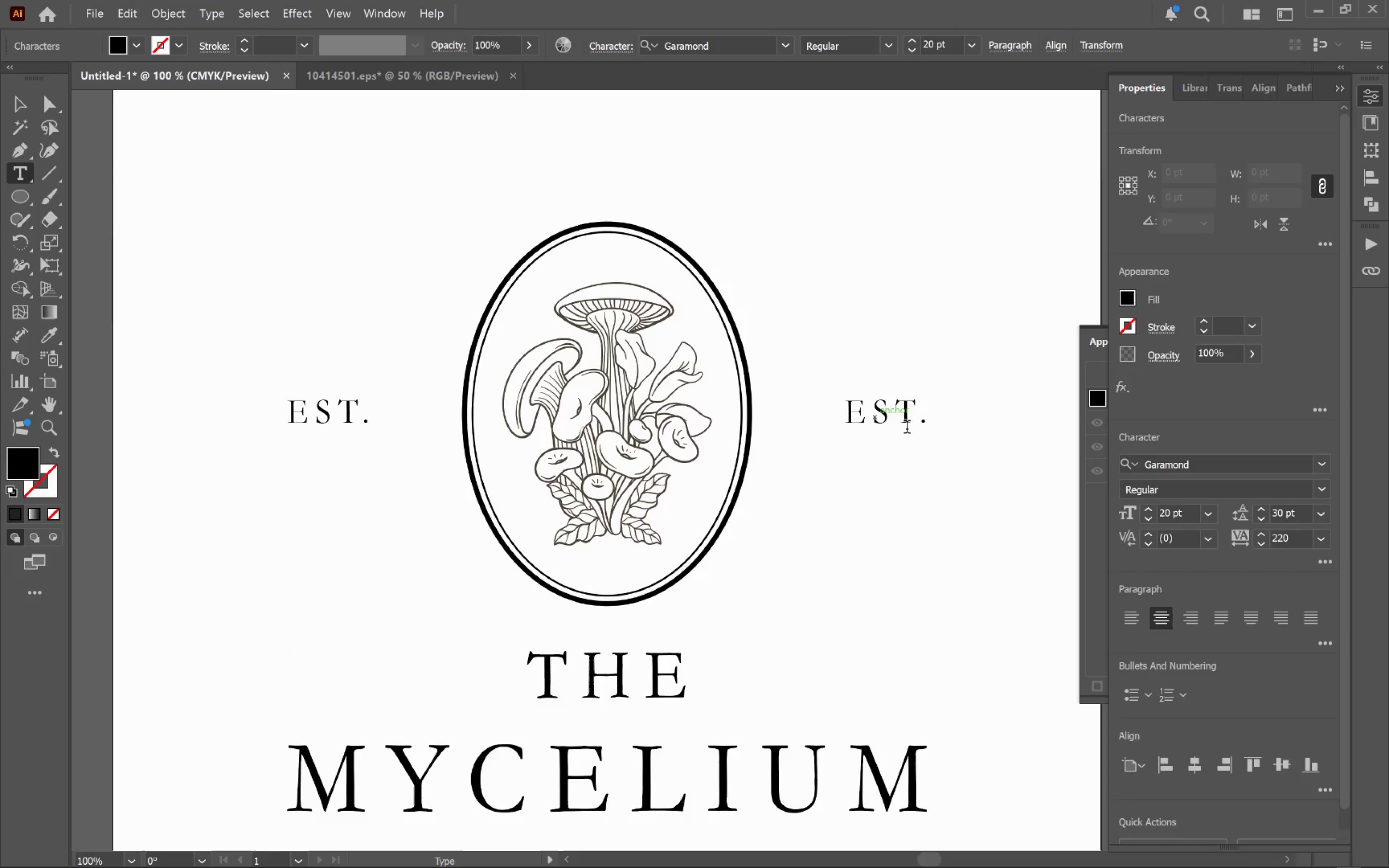 
key(Control+A)
 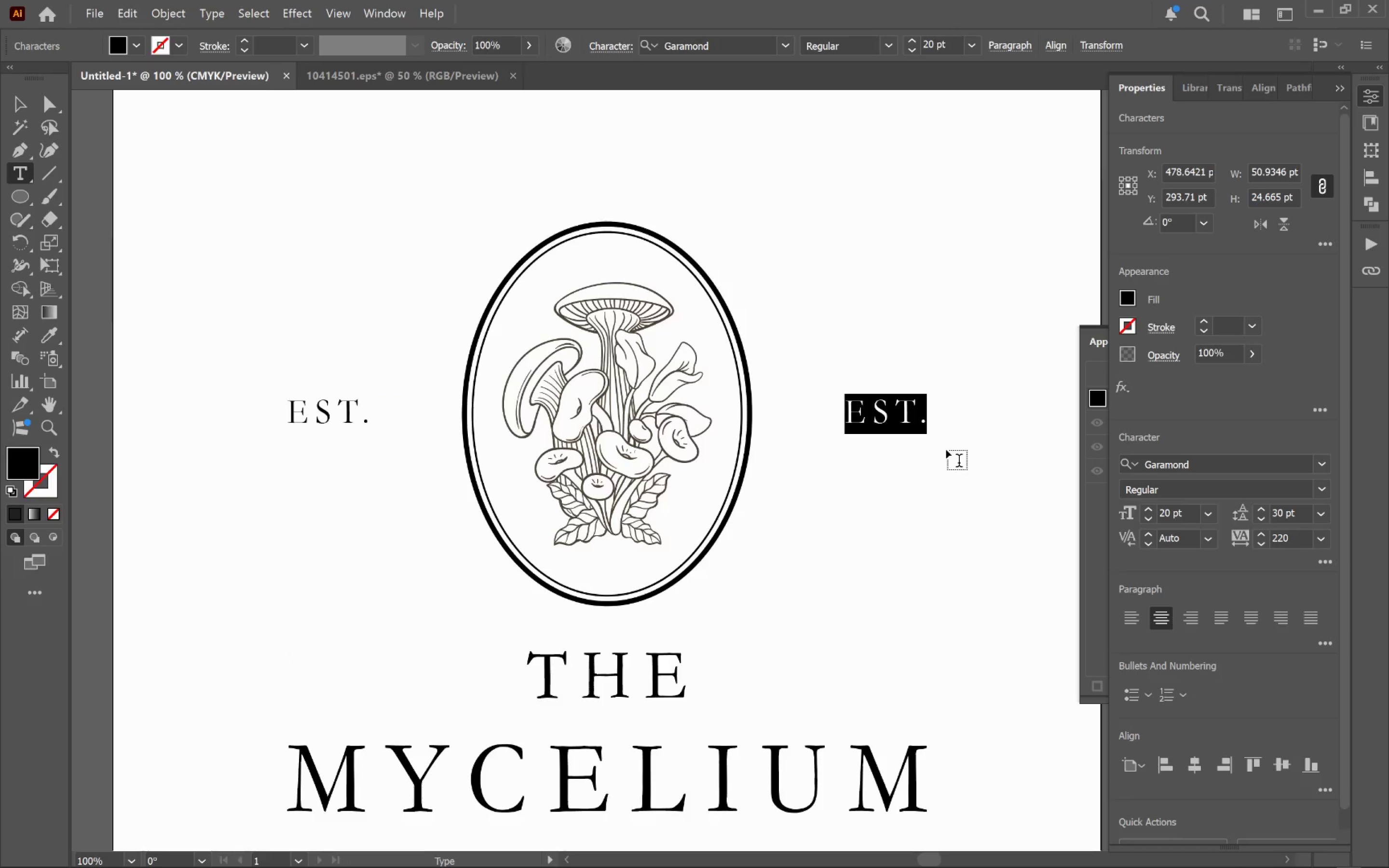 
type(201)
key(Backspace)
type(15)
 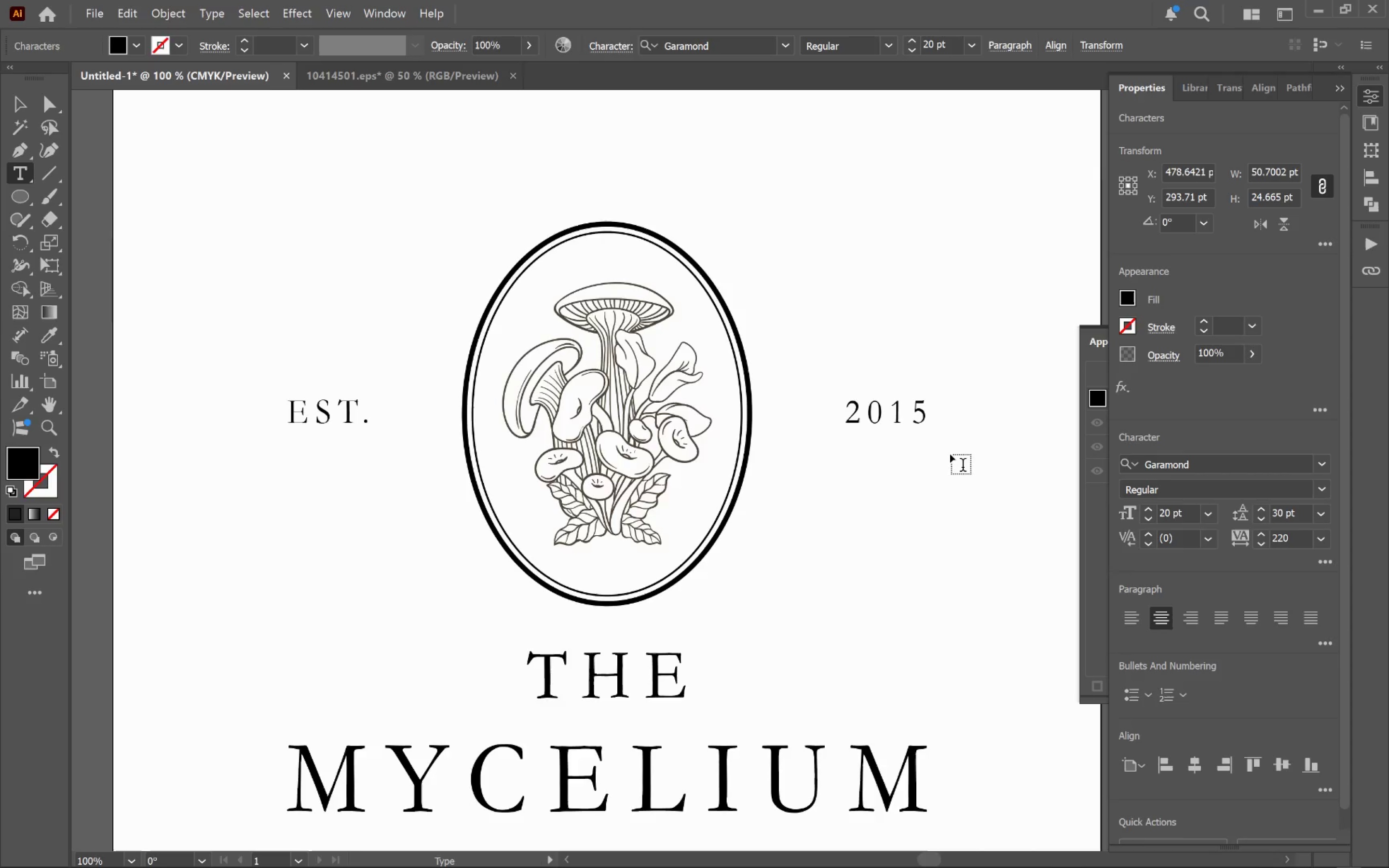 
hold_key(key=ControlLeft, duration=0.6)
left_click([990, 502])
 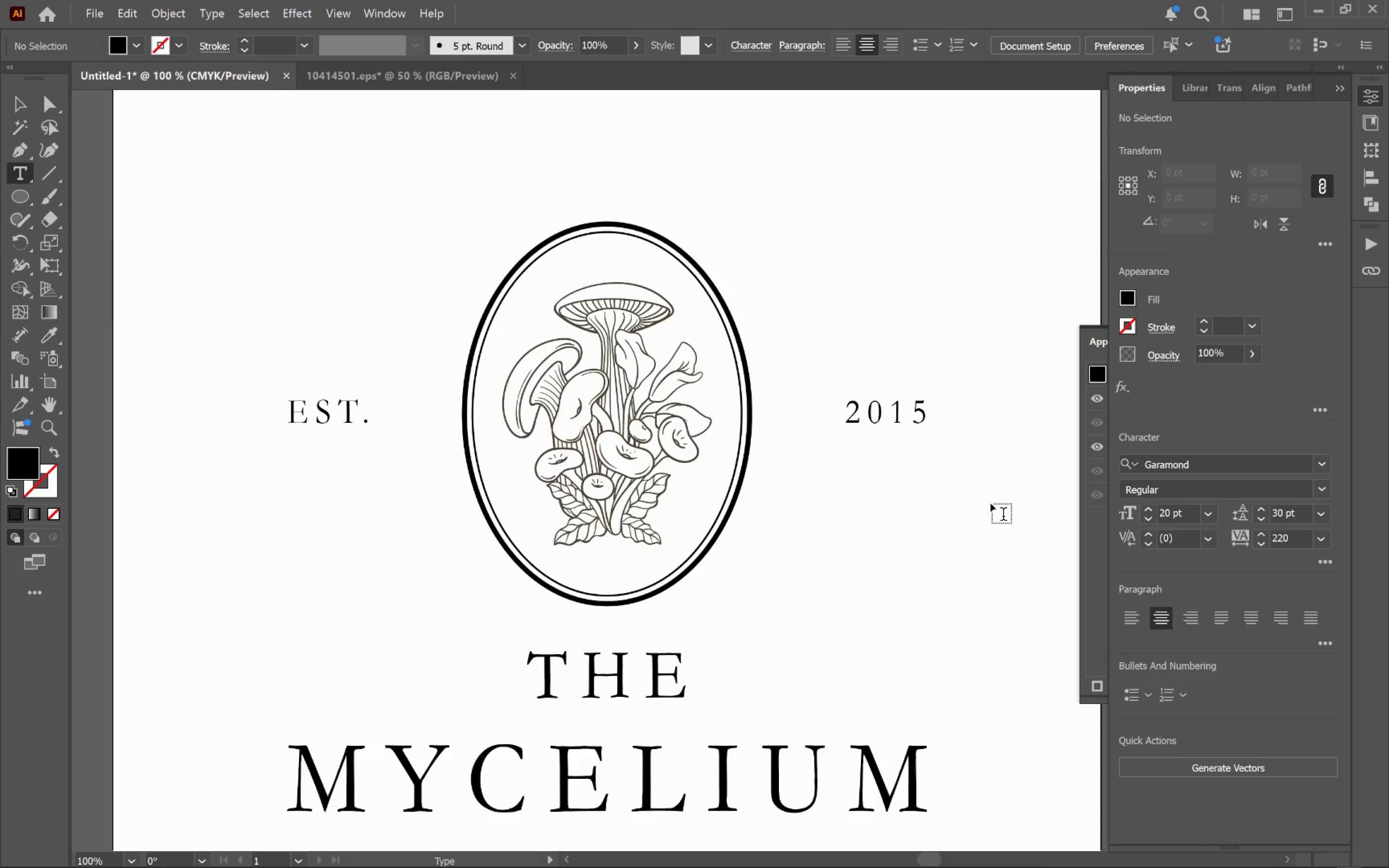 
key(V)
 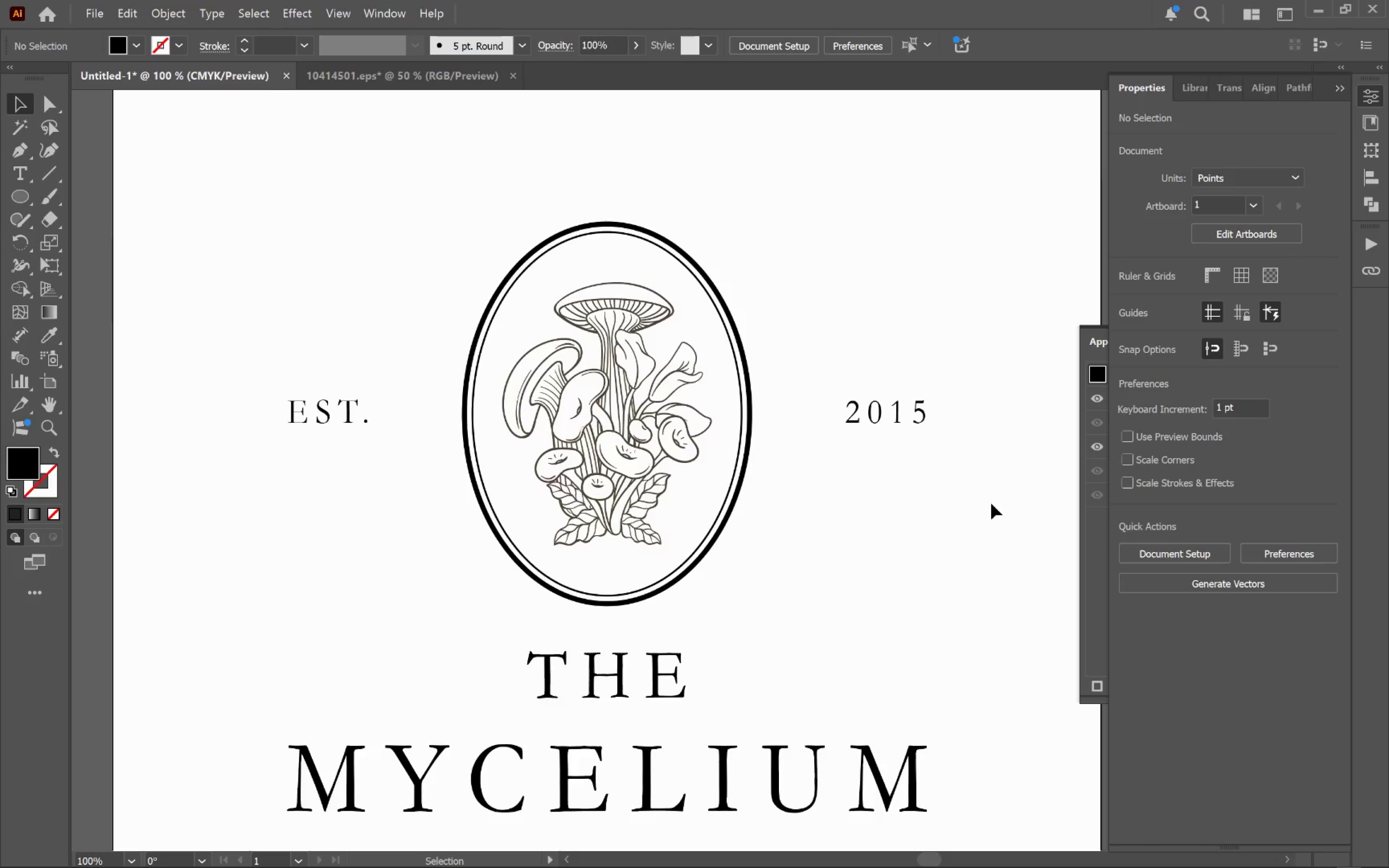 
left_click([991, 503])
 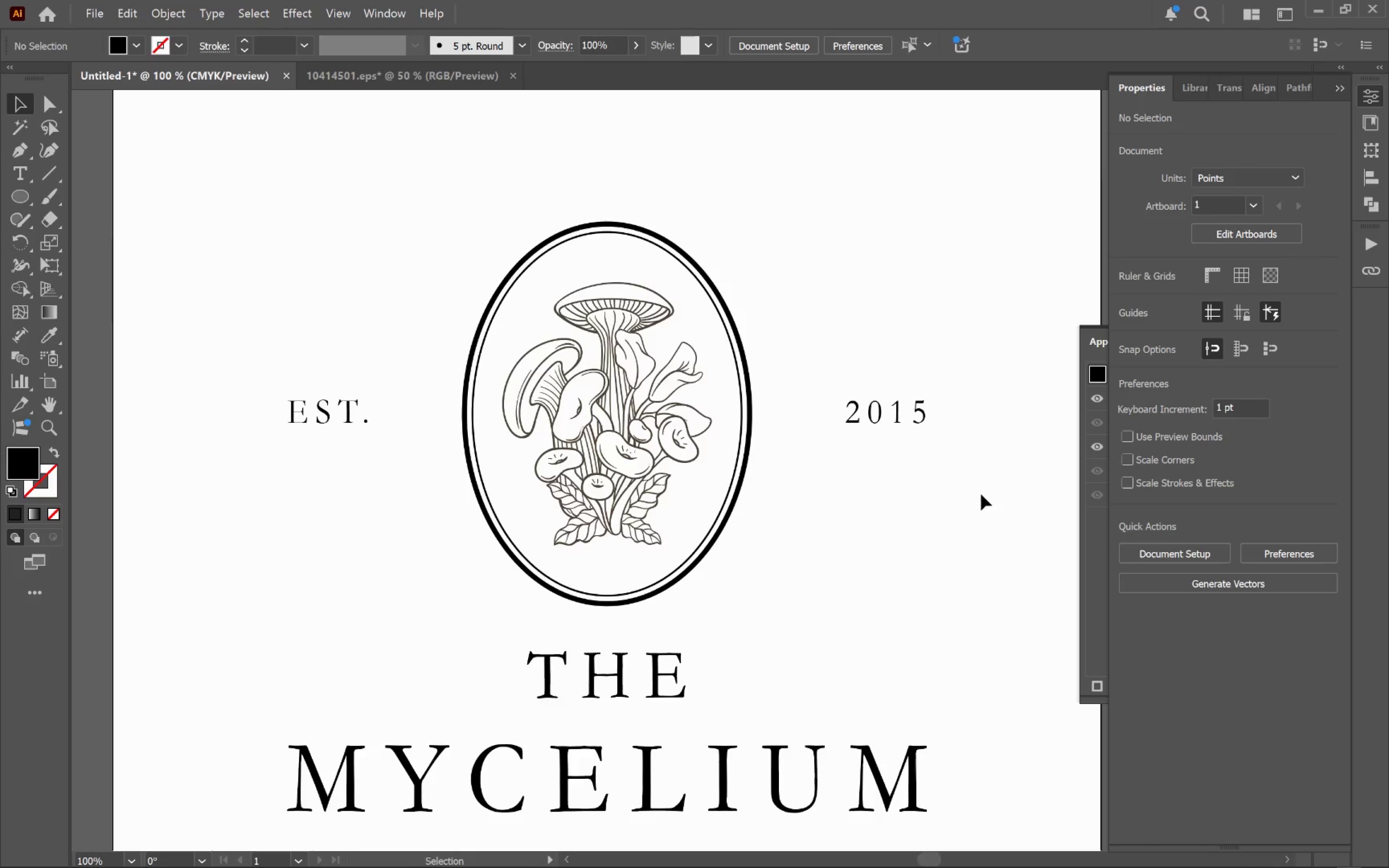 
hold_key(key=AltLeft, duration=0.52)
 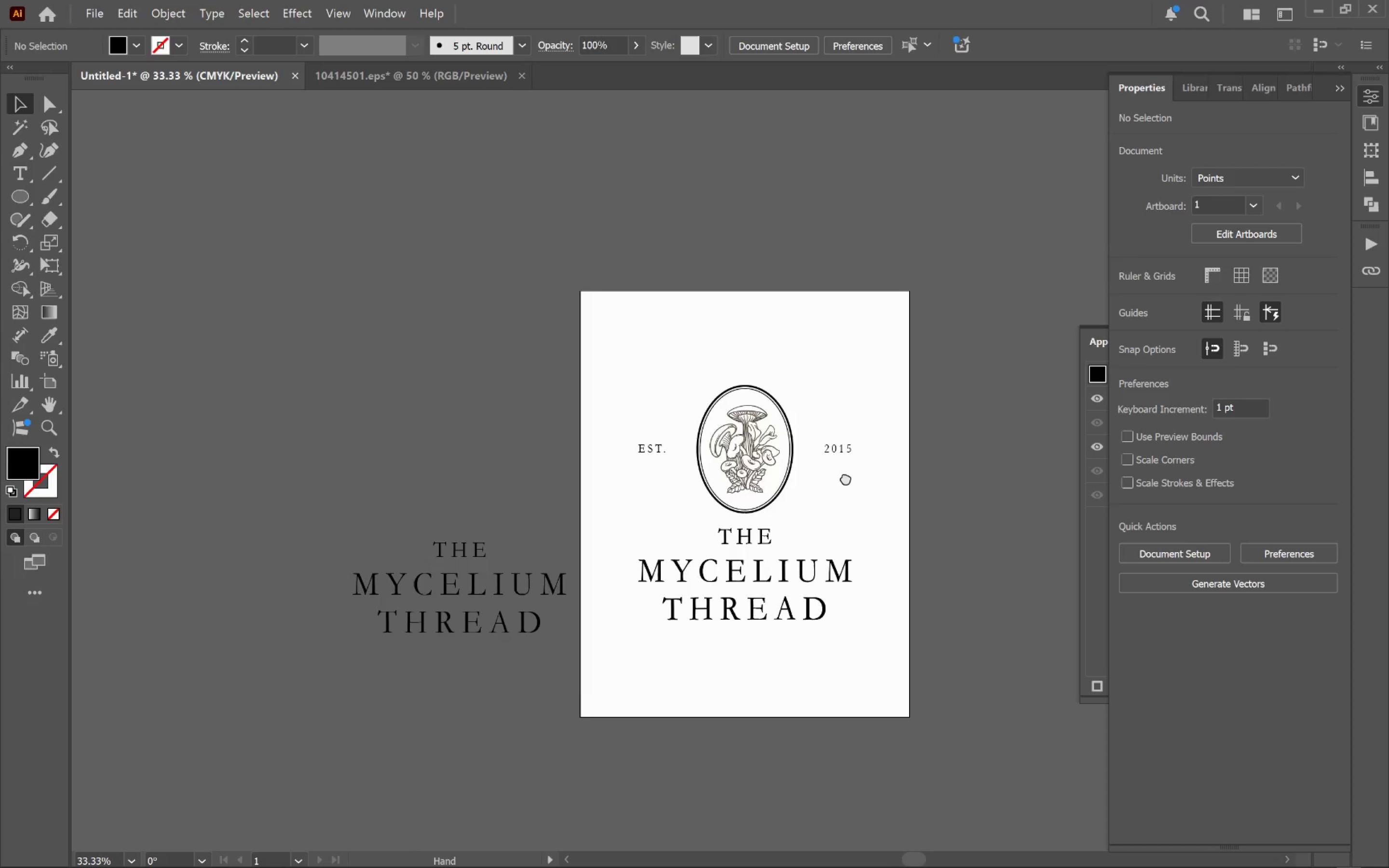 
hold_key(key=Space, duration=0.62)
 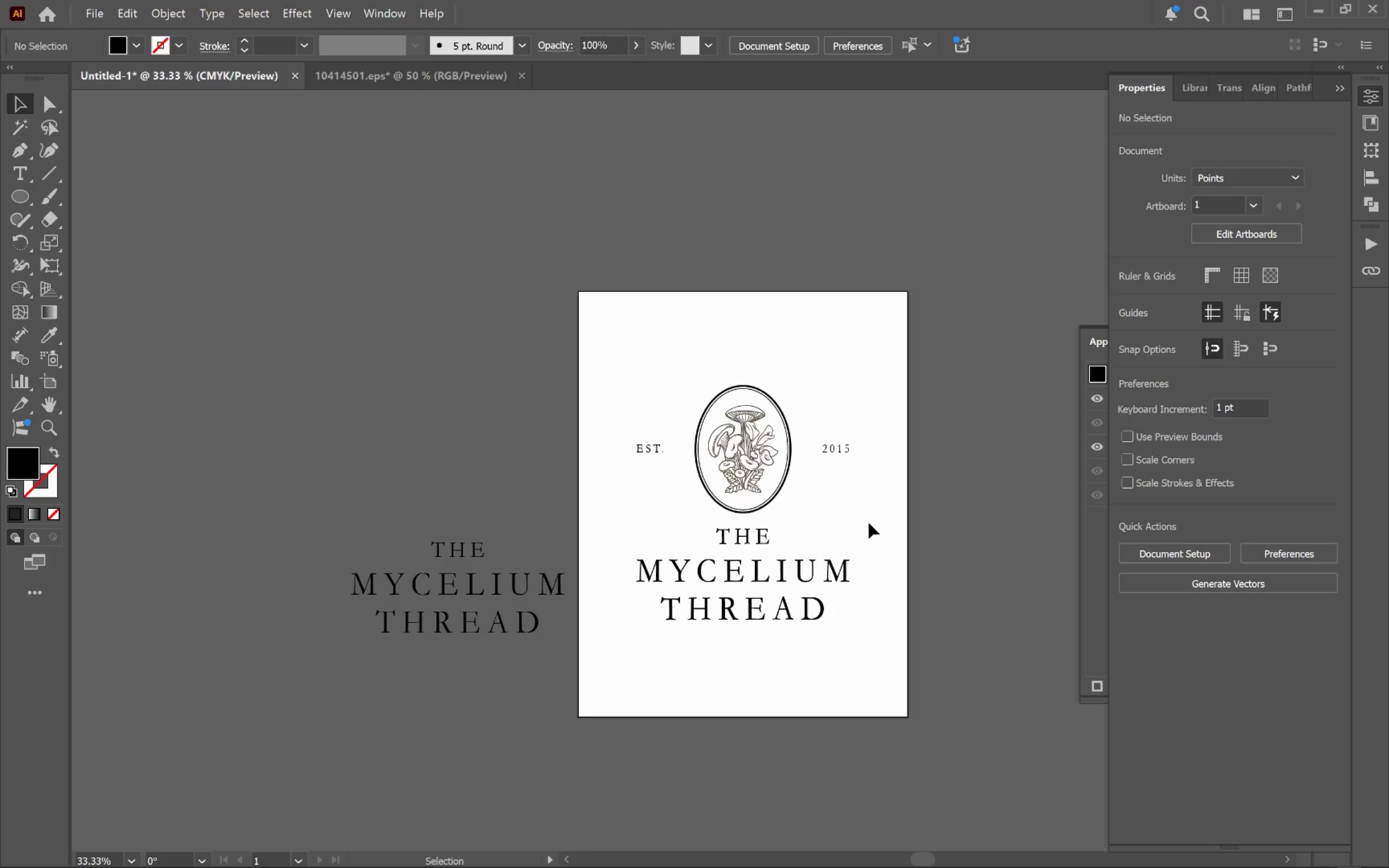 
left_click_drag(start_coordinate=[959, 496], to_coordinate=[845, 477])
 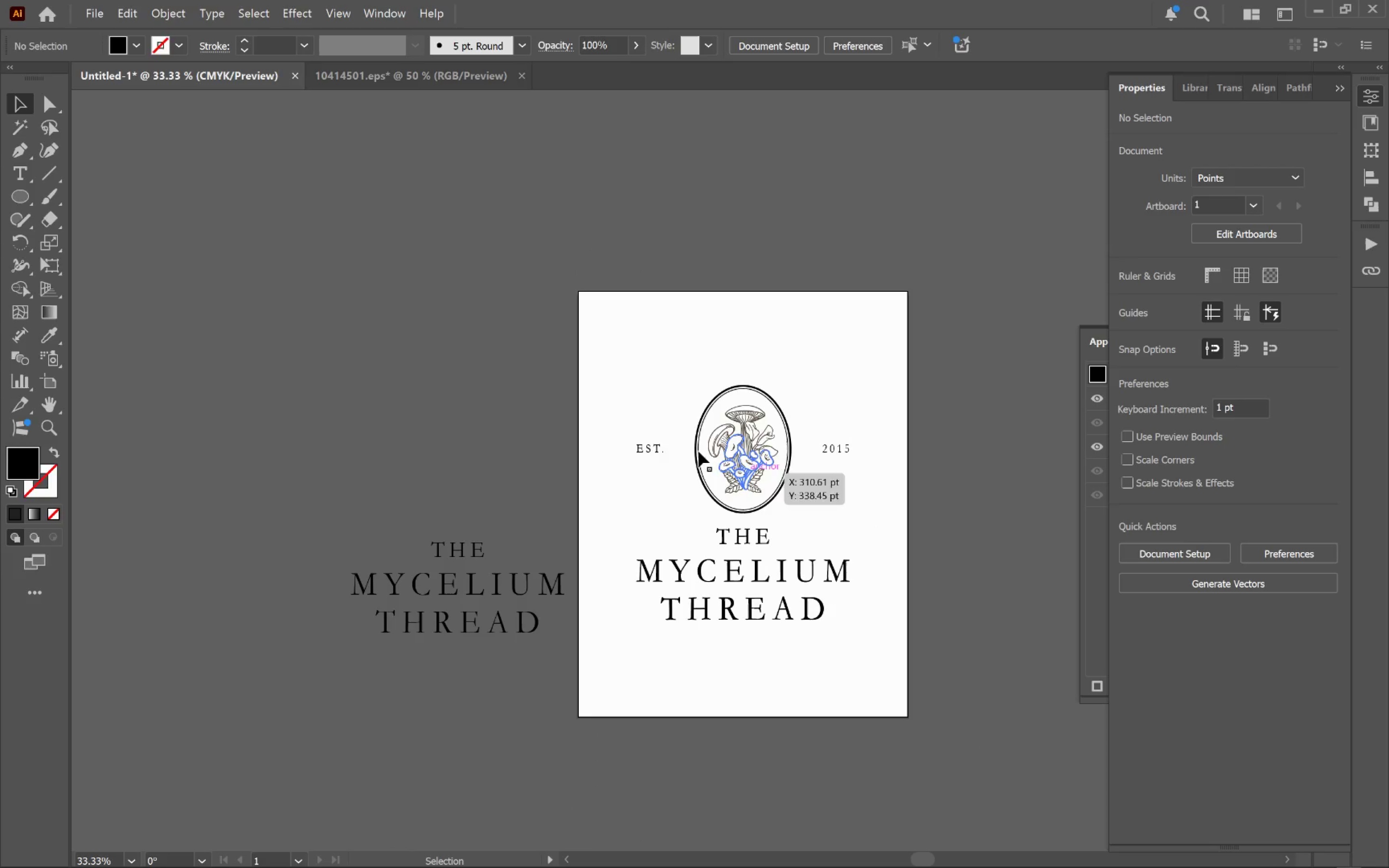 
scroll: coordinate [981, 494], scroll_direction: down, amount: 3.0
 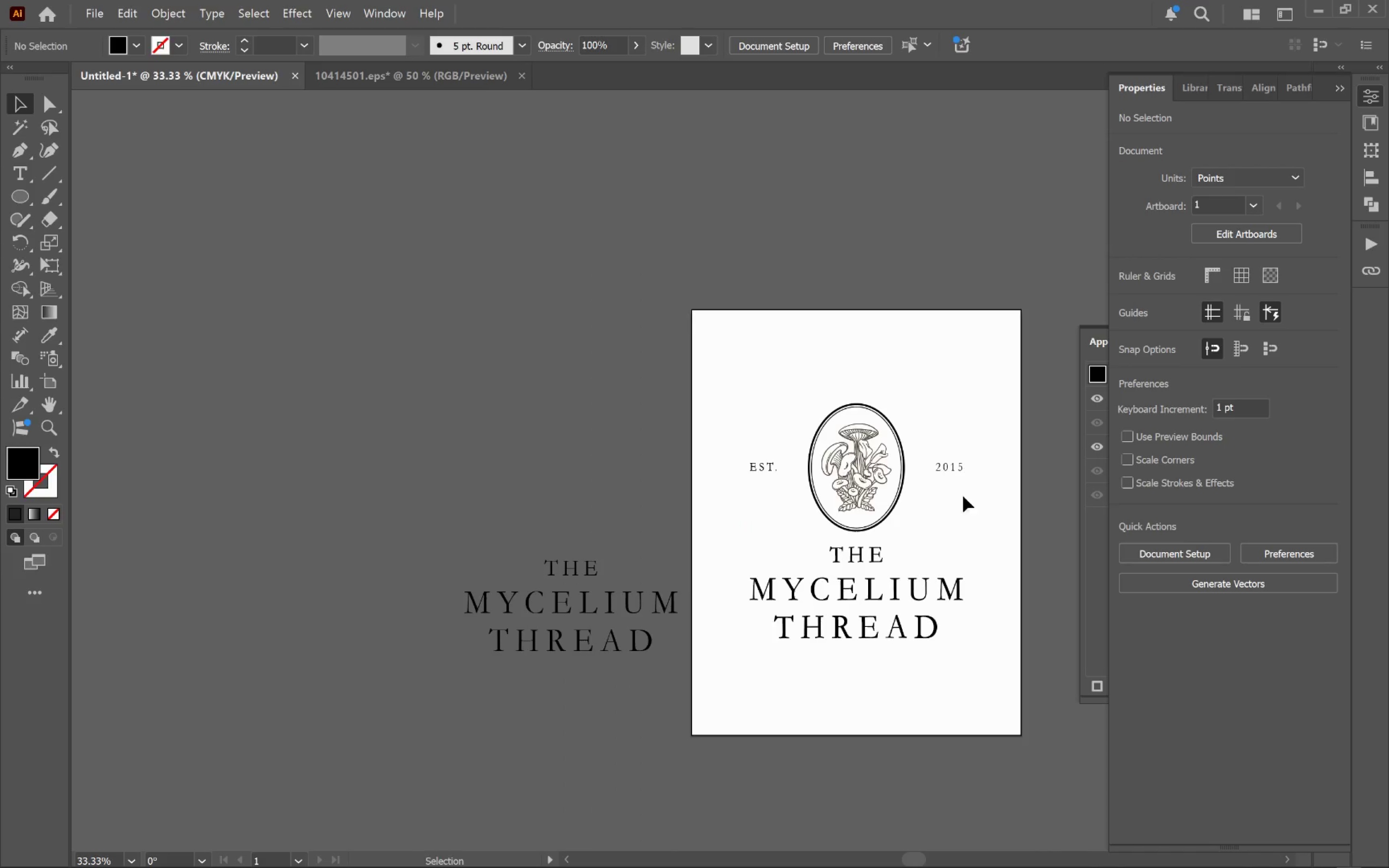 
left_click_drag(start_coordinate=[626, 400], to_coordinate=[887, 665])
 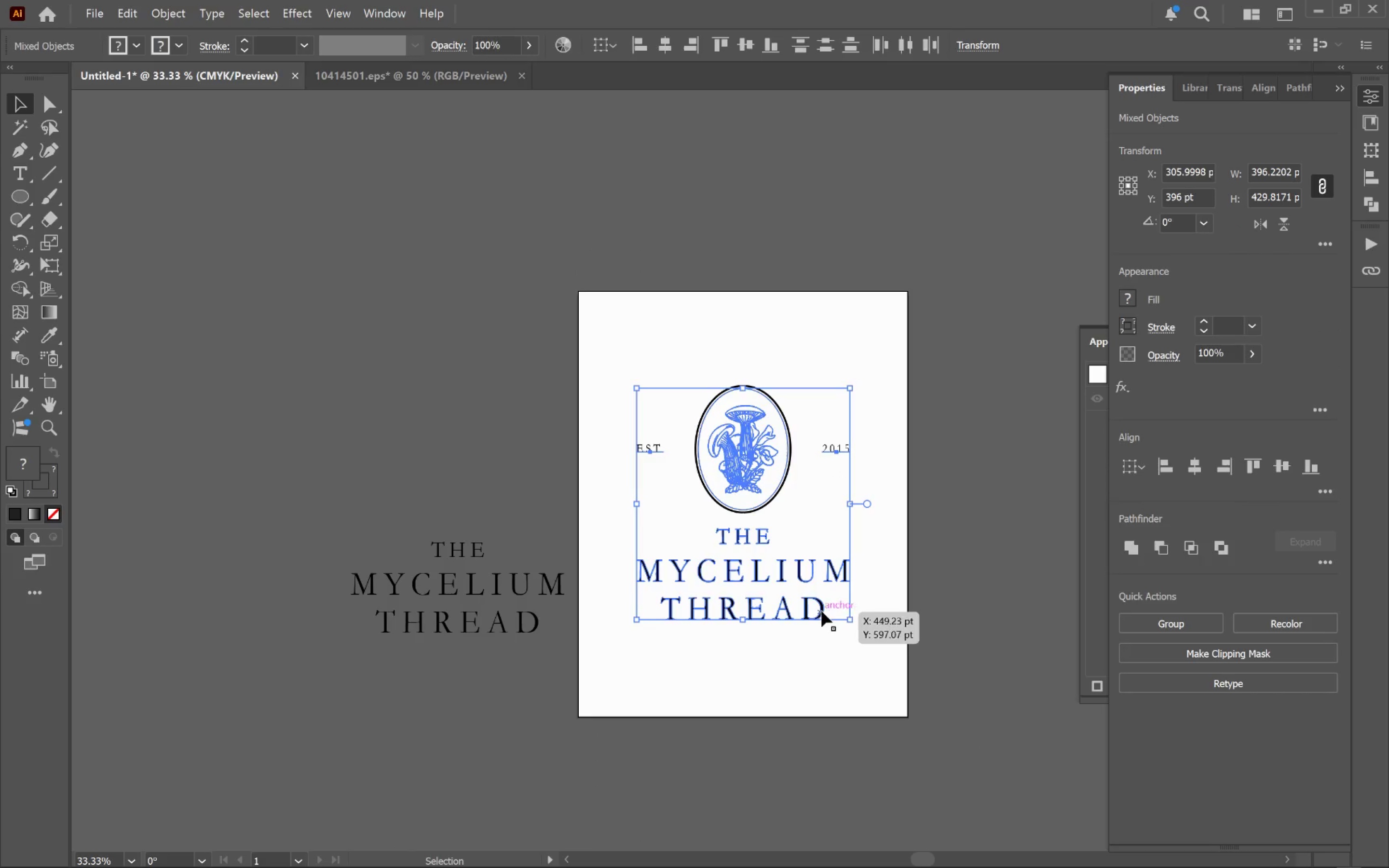 
left_click_drag(start_coordinate=[821, 611], to_coordinate=[776, 575])
 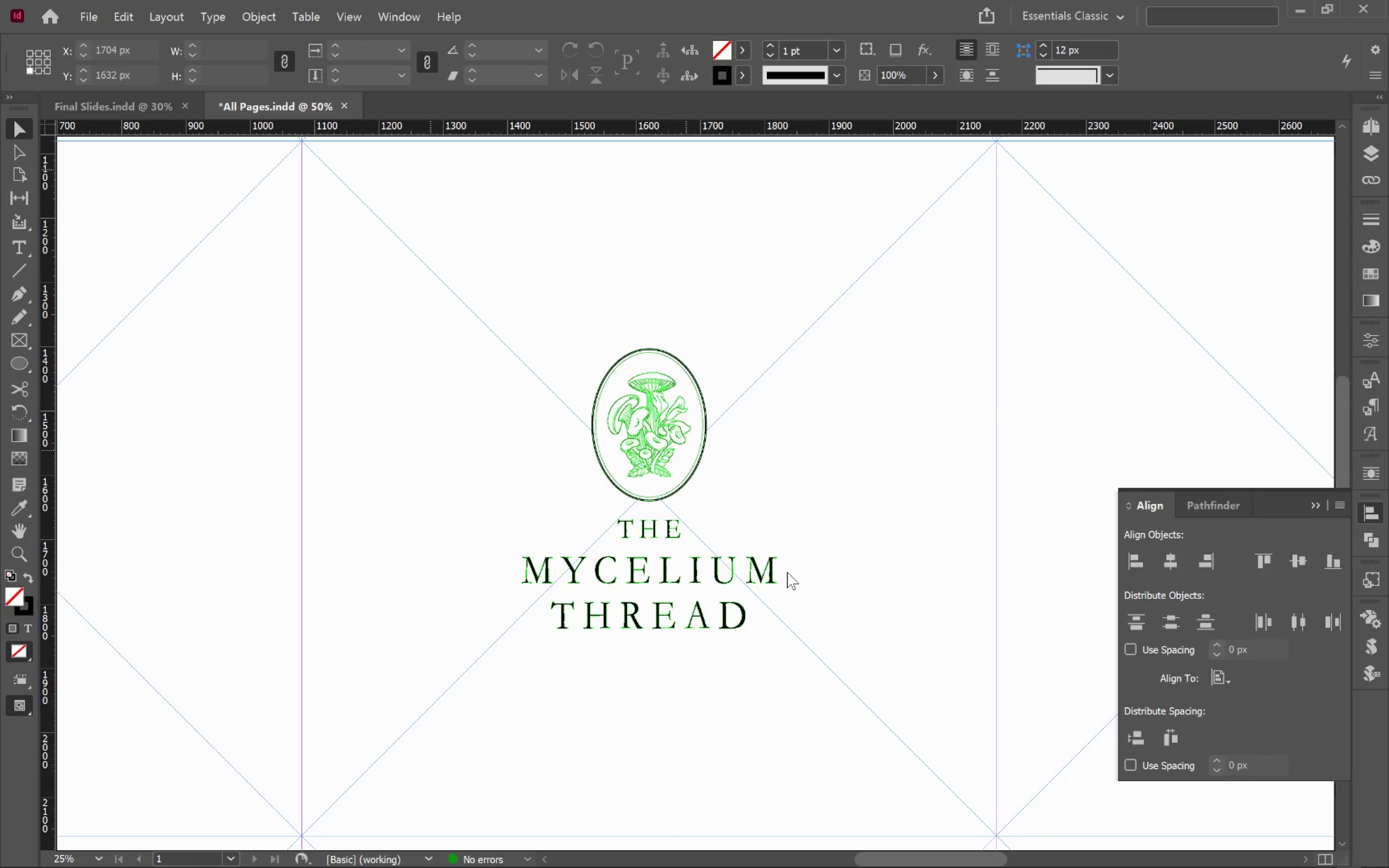 
key(Alt+AltLeft)
 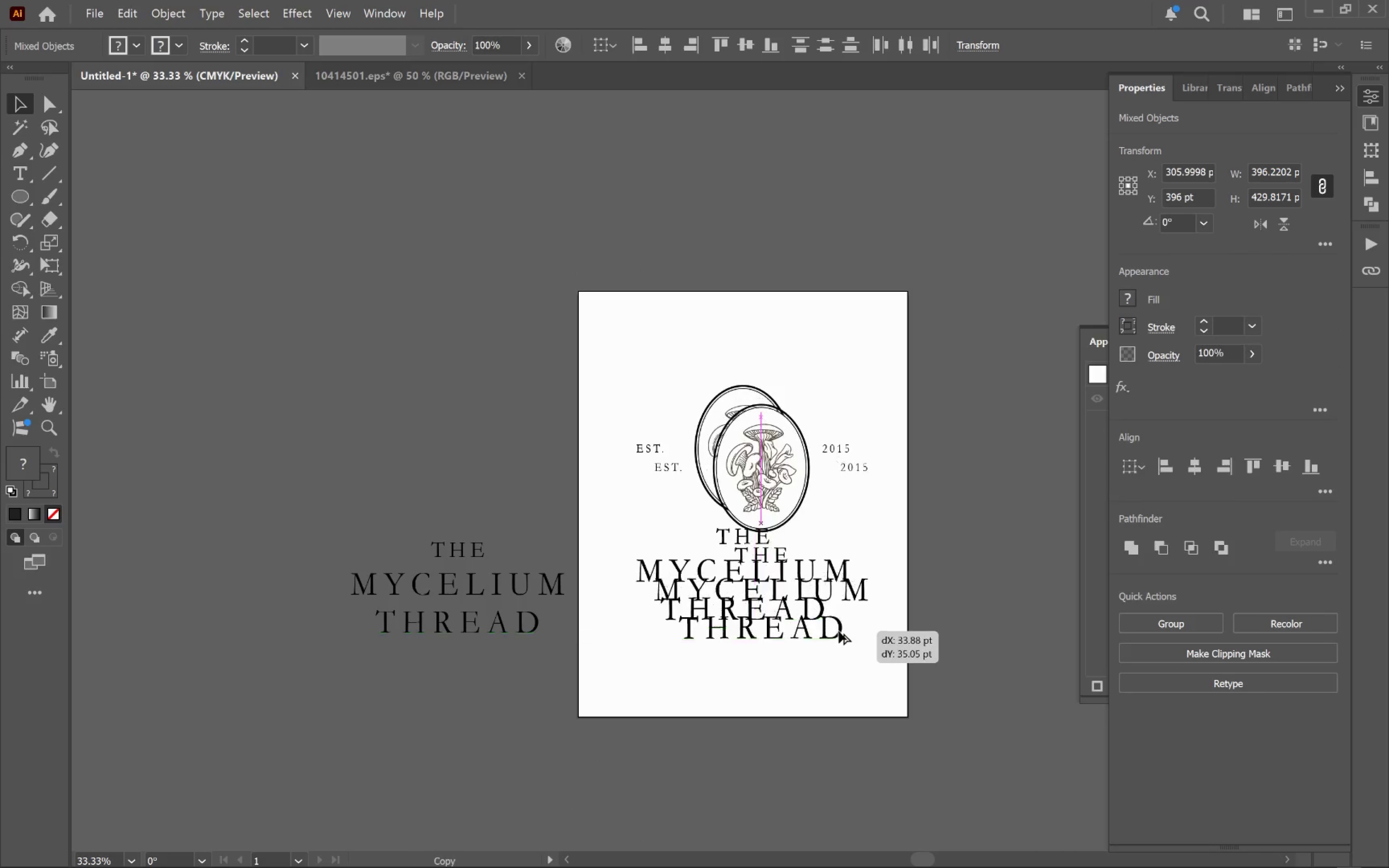 
key(Alt+Tab)
 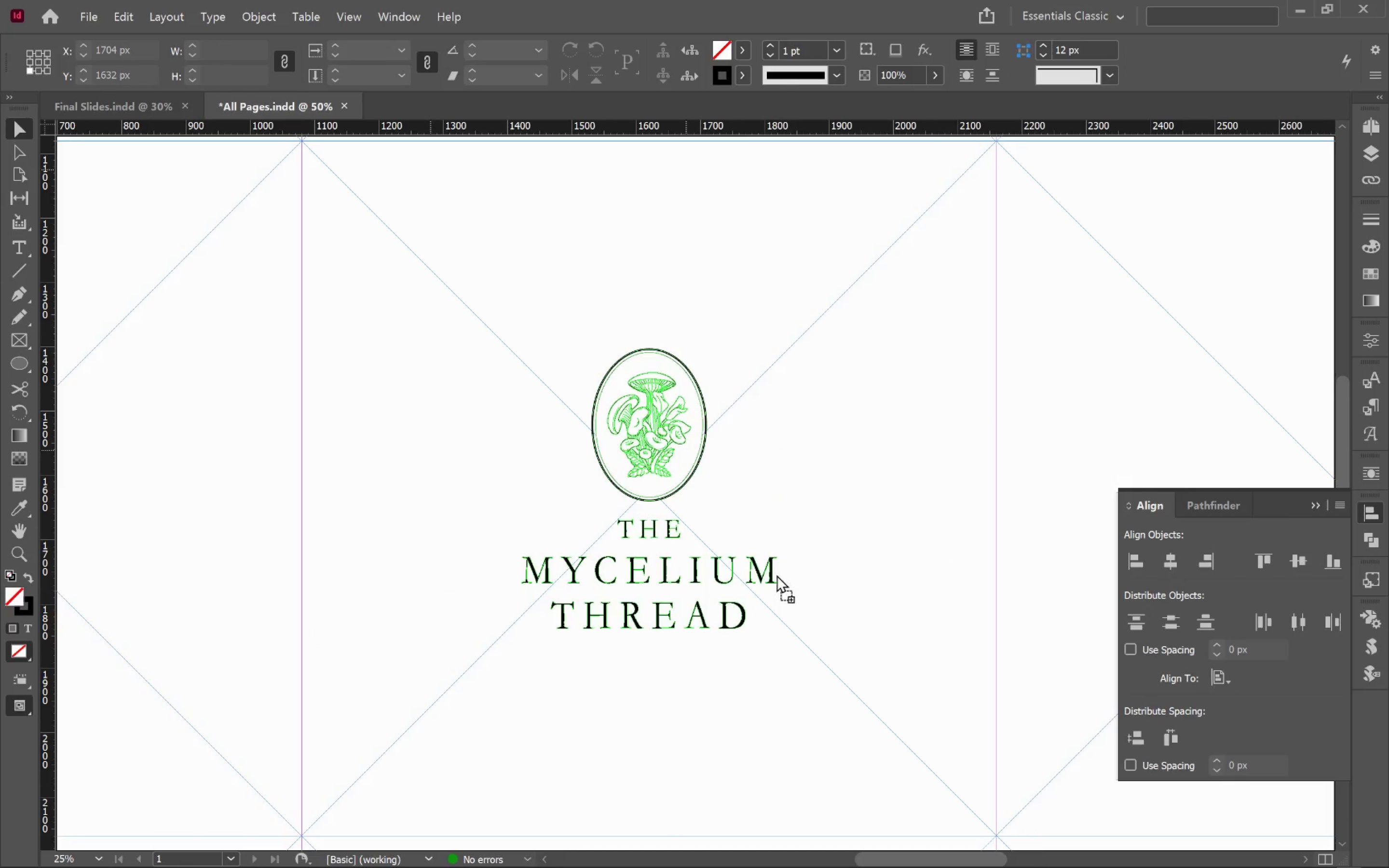 
hold_key(key=ShiftLeft, duration=1.78)
 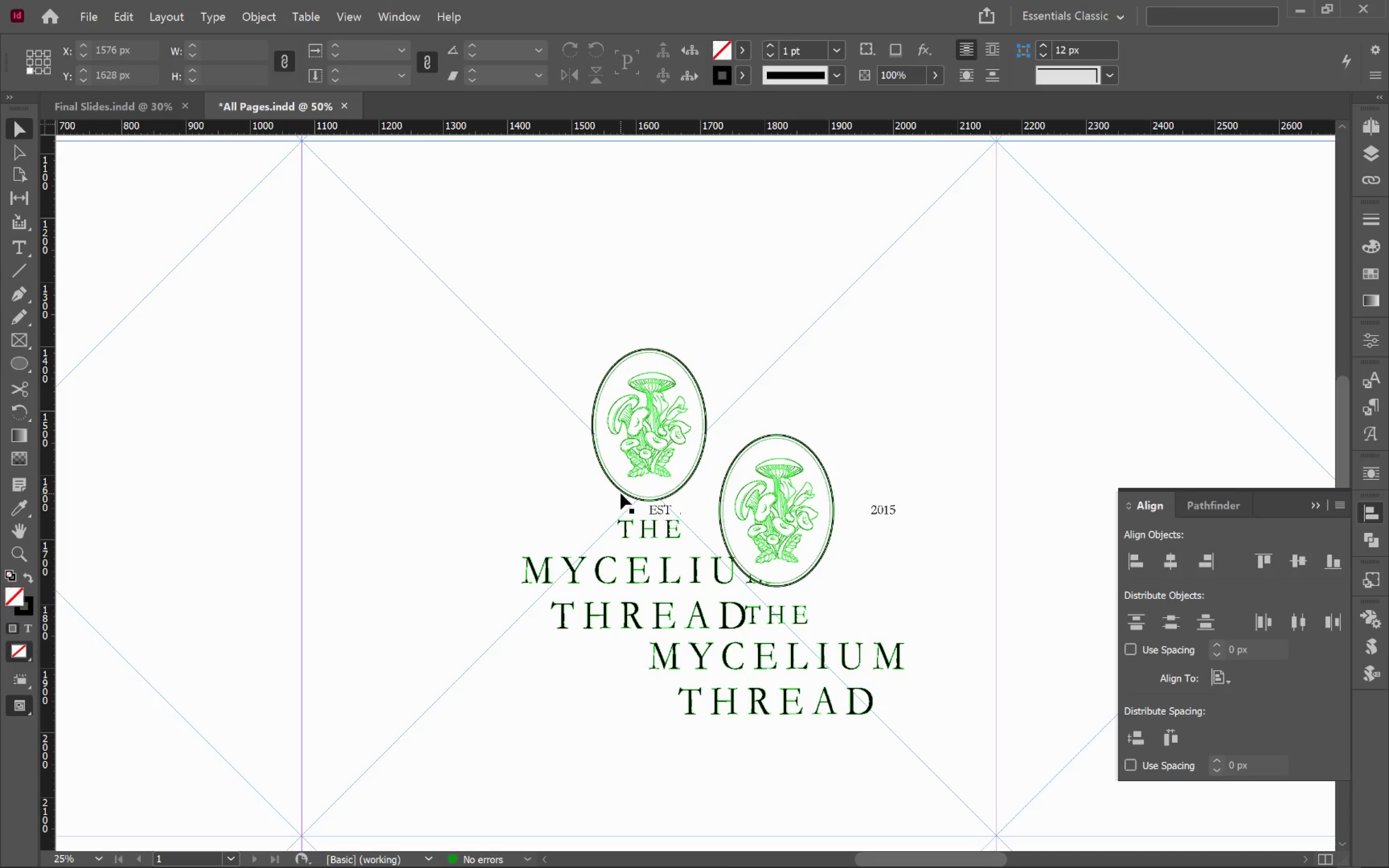 
left_click([623, 491])
 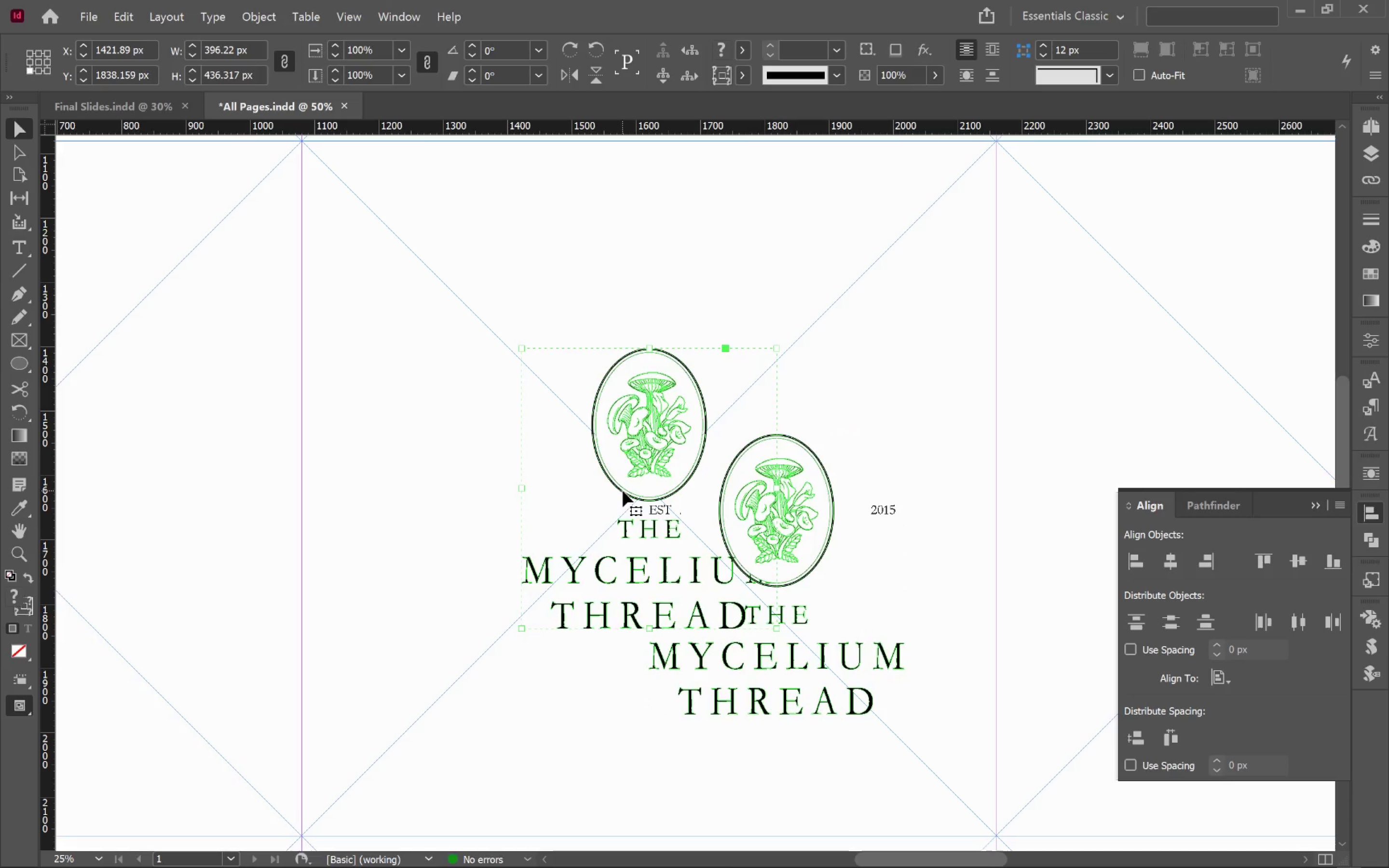 
key(Backspace)
 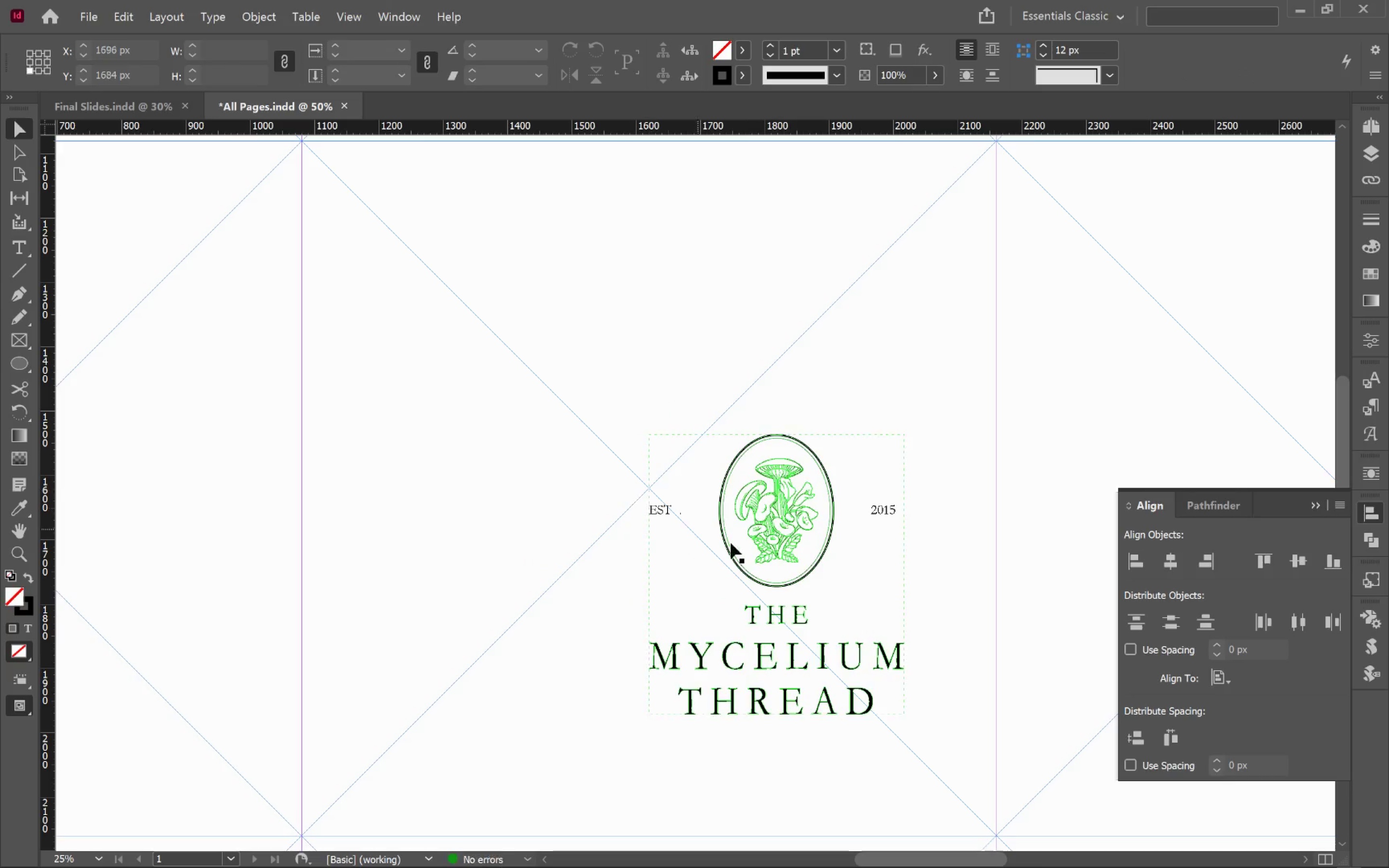 
left_click([760, 556])
 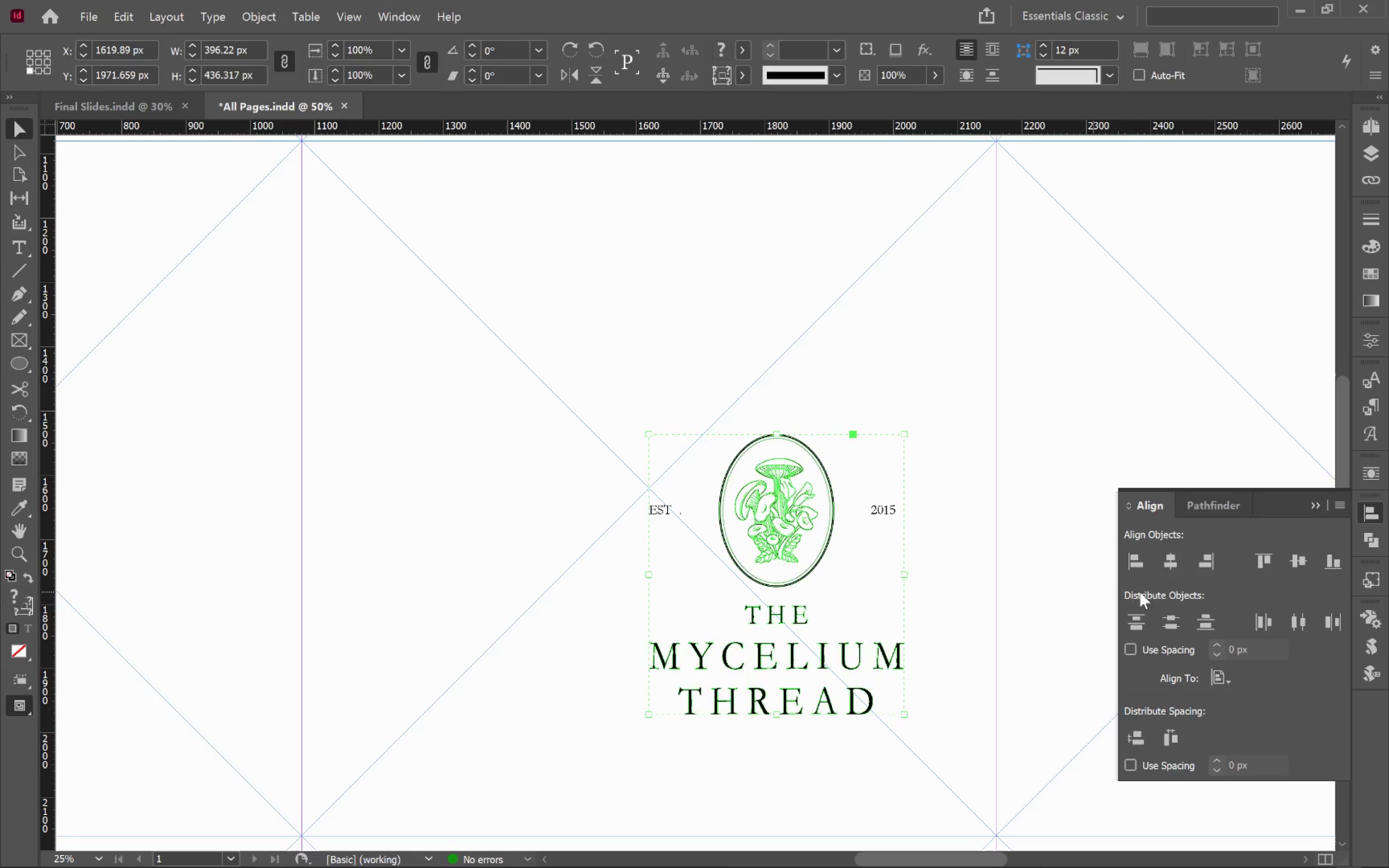 
left_click([1168, 562])
 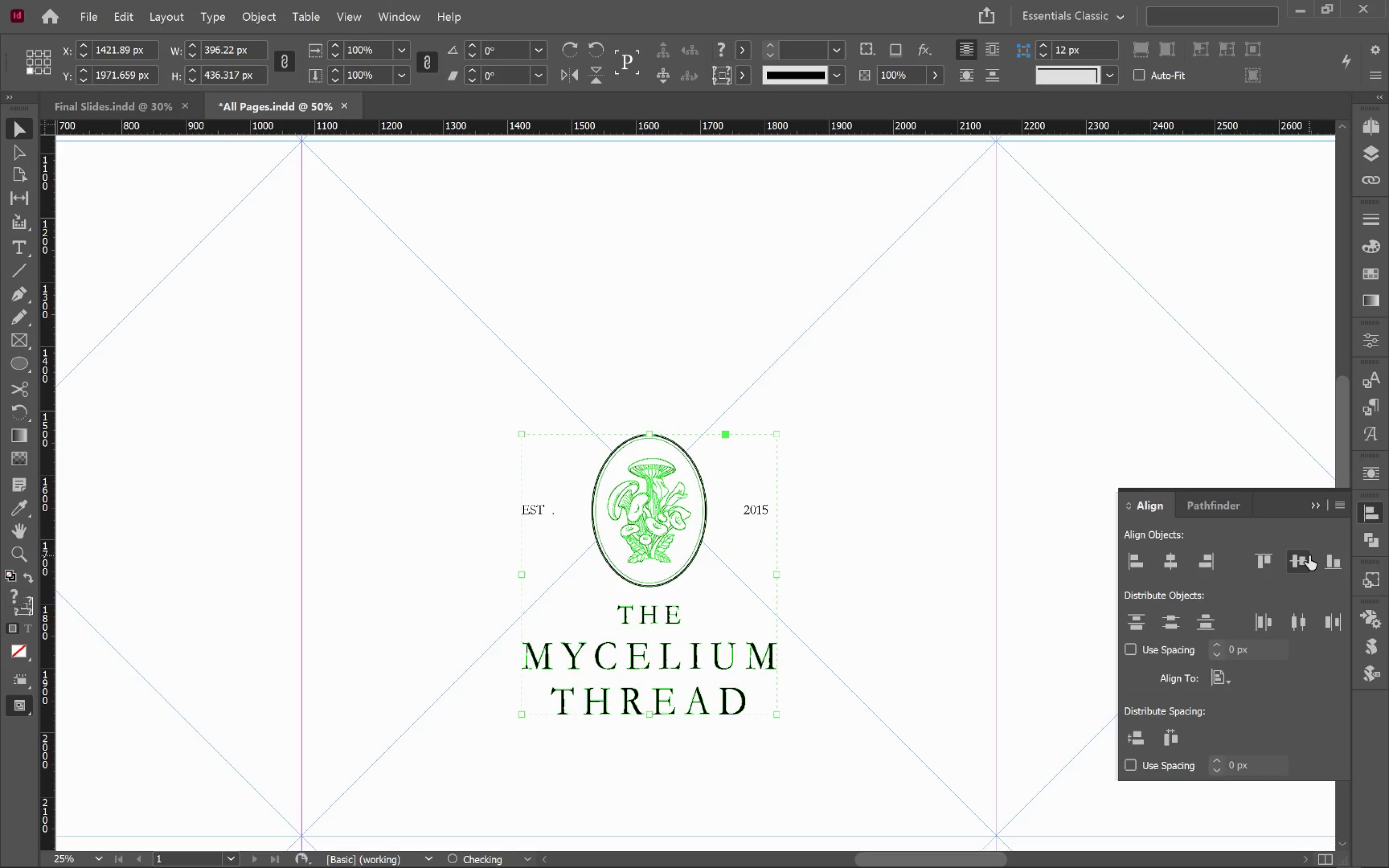 
left_click([1303, 558])
 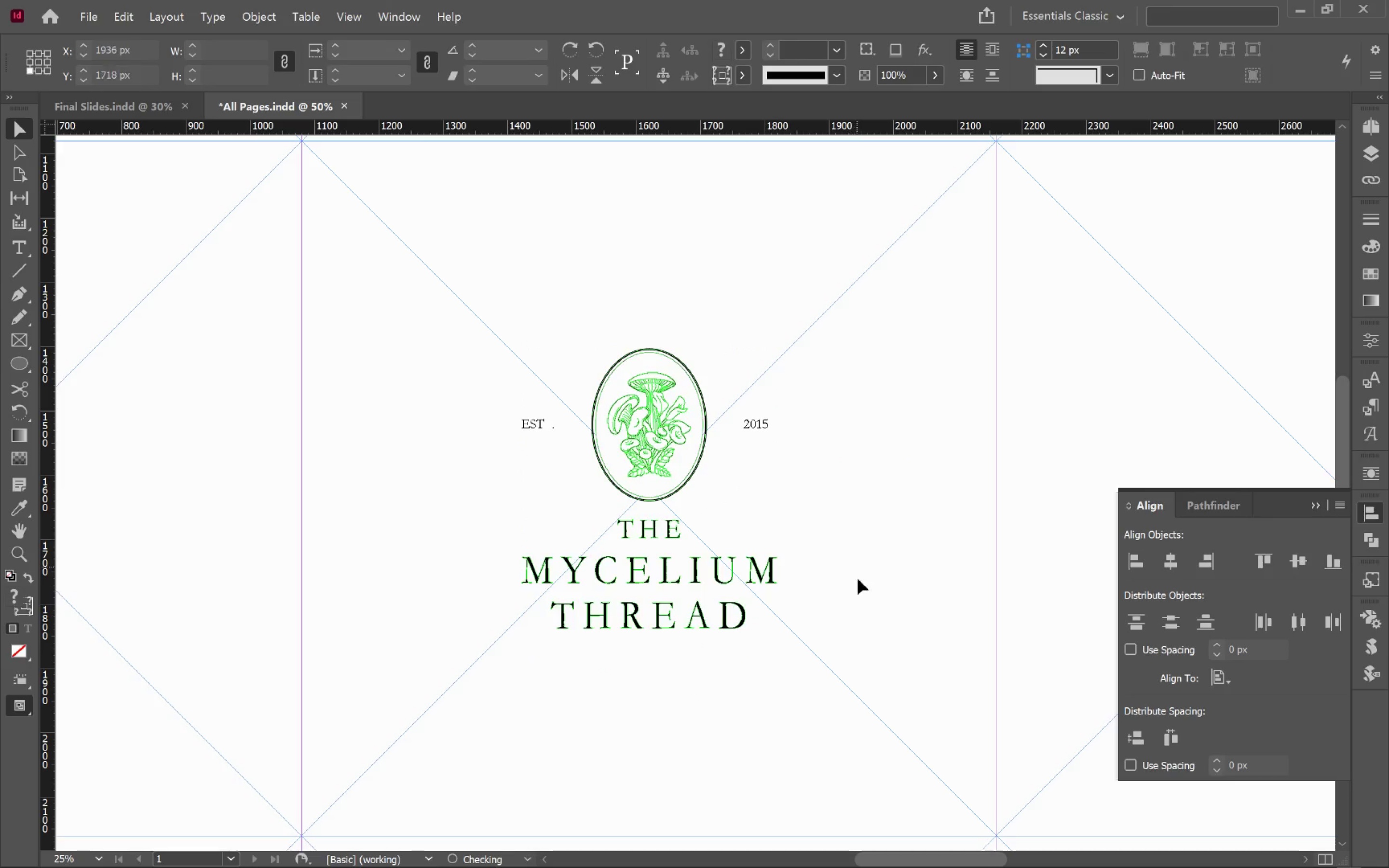 
hold_key(key=AltLeft, duration=0.56)
scroll: coordinate [865, 600], scroll_direction: down, amount: 1.0
 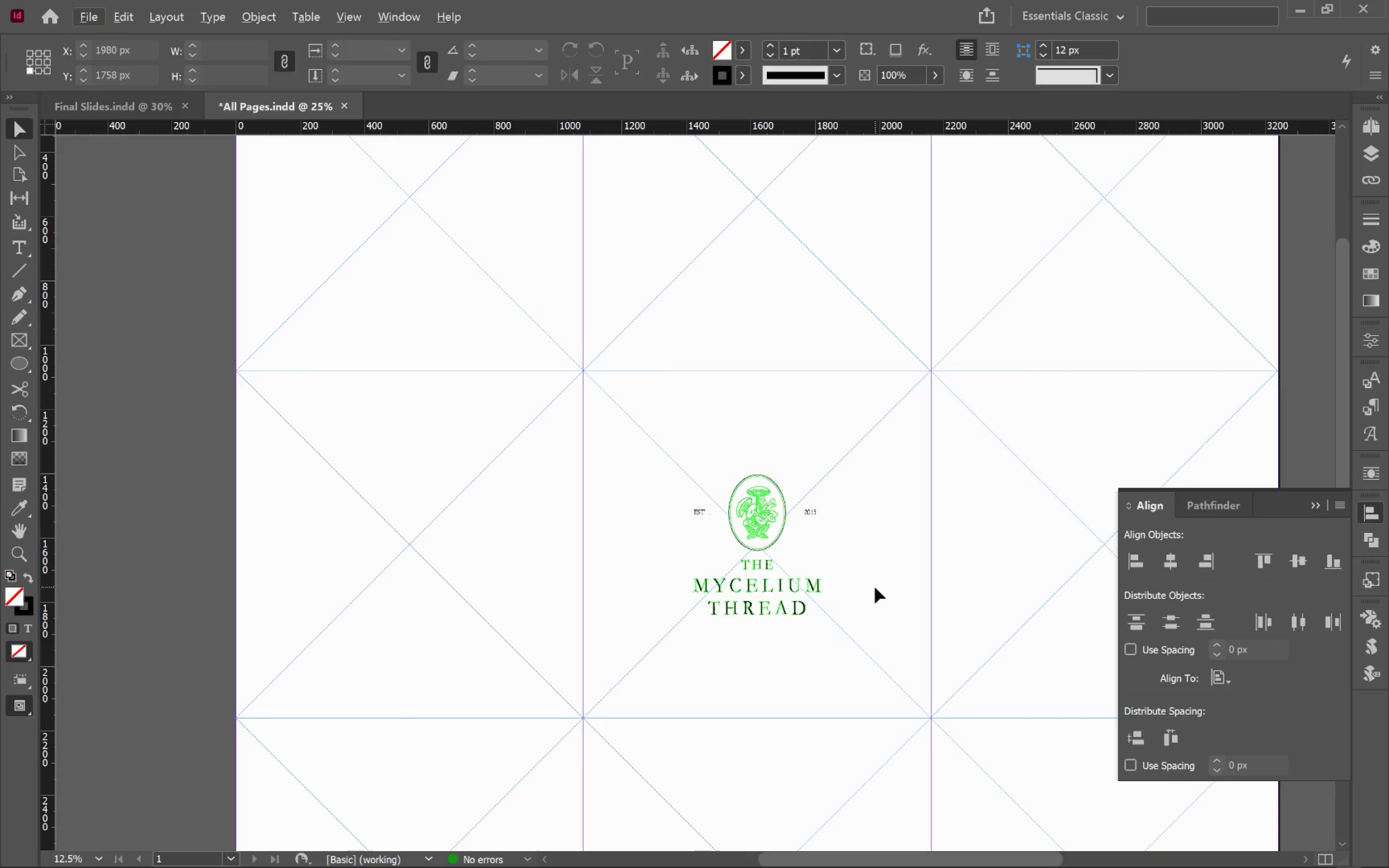 
hold_key(key=Space, duration=1.47)
 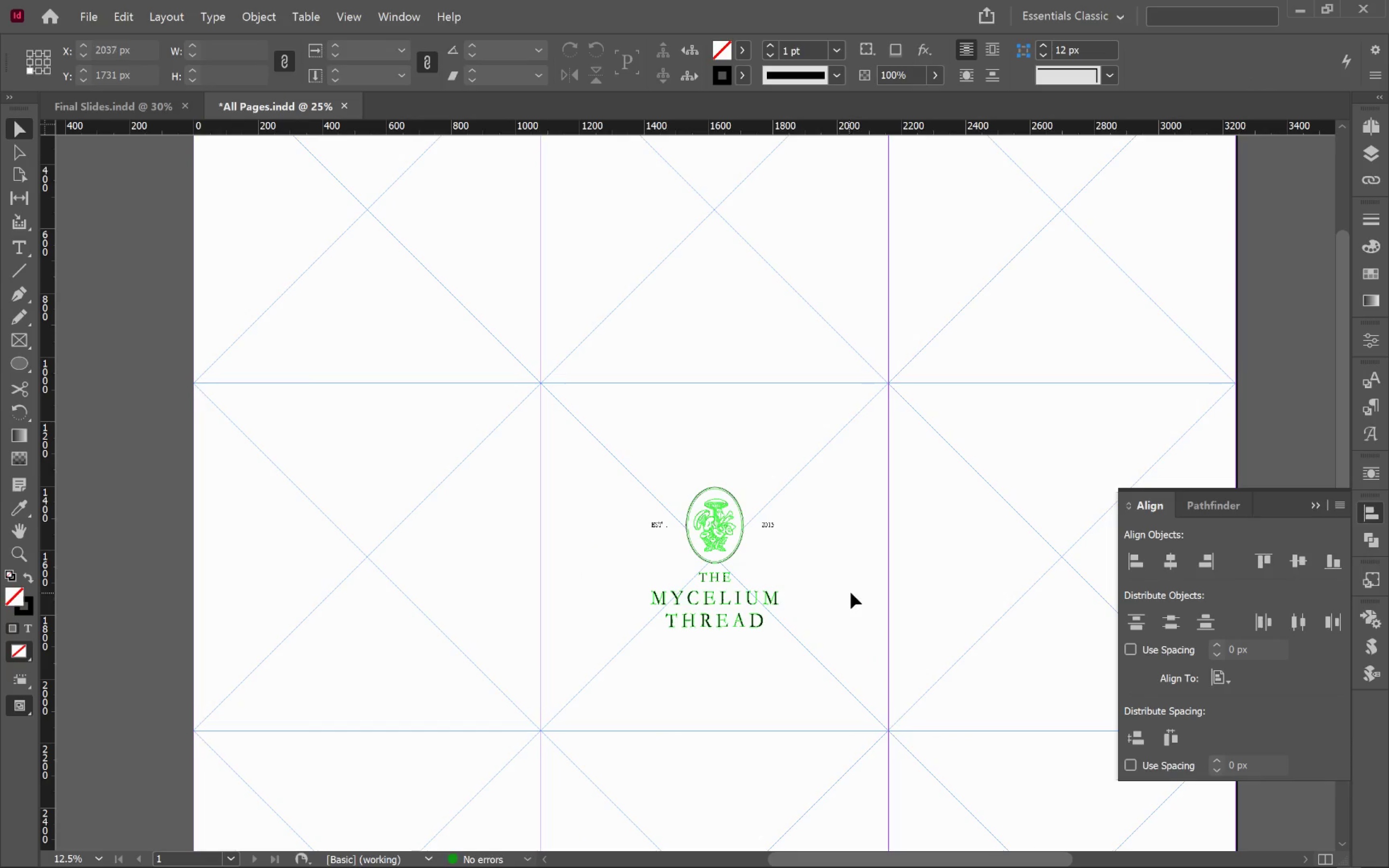 
left_click_drag(start_coordinate=[872, 583], to_coordinate=[831, 595])
 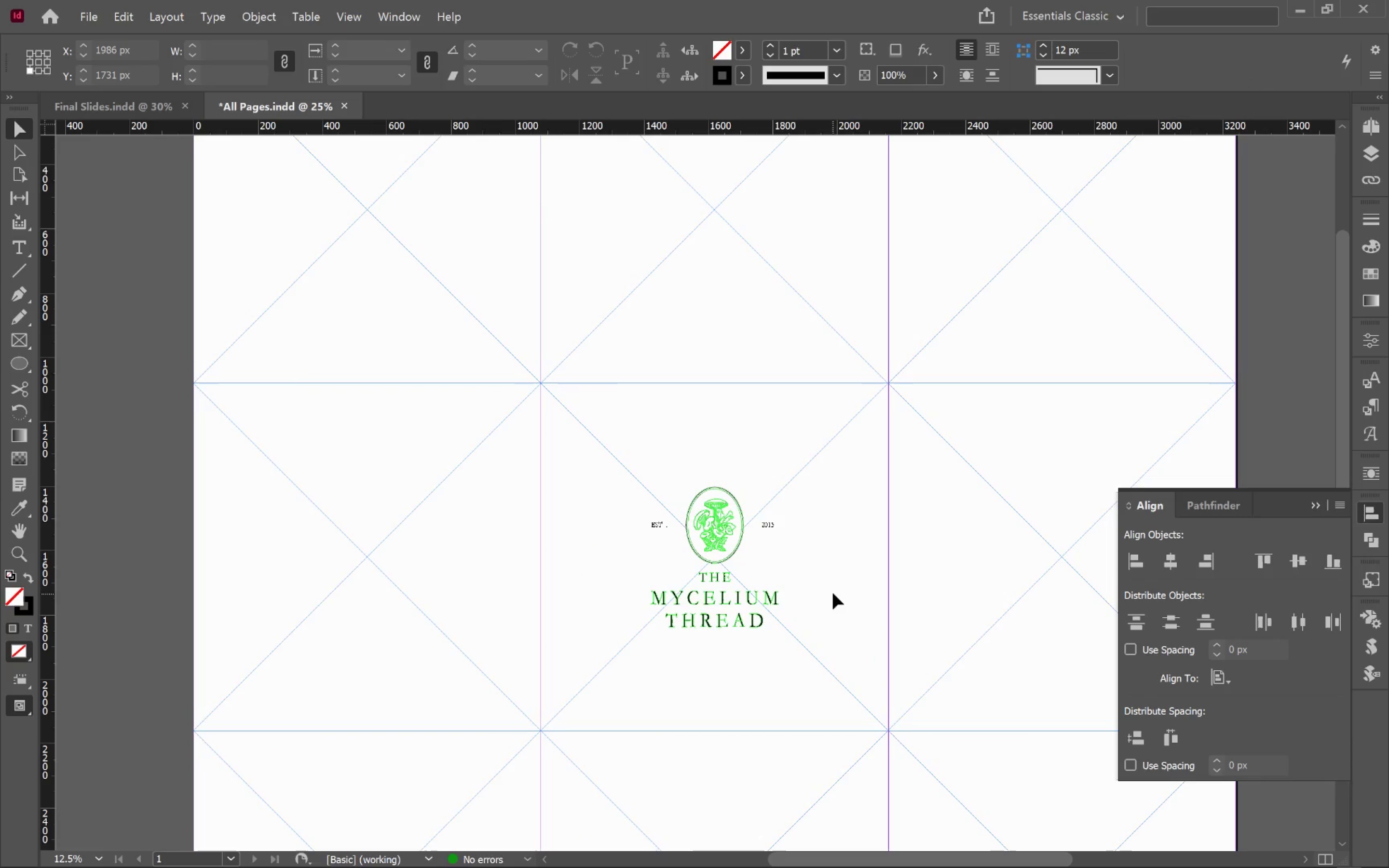 
left_click([833, 593])
 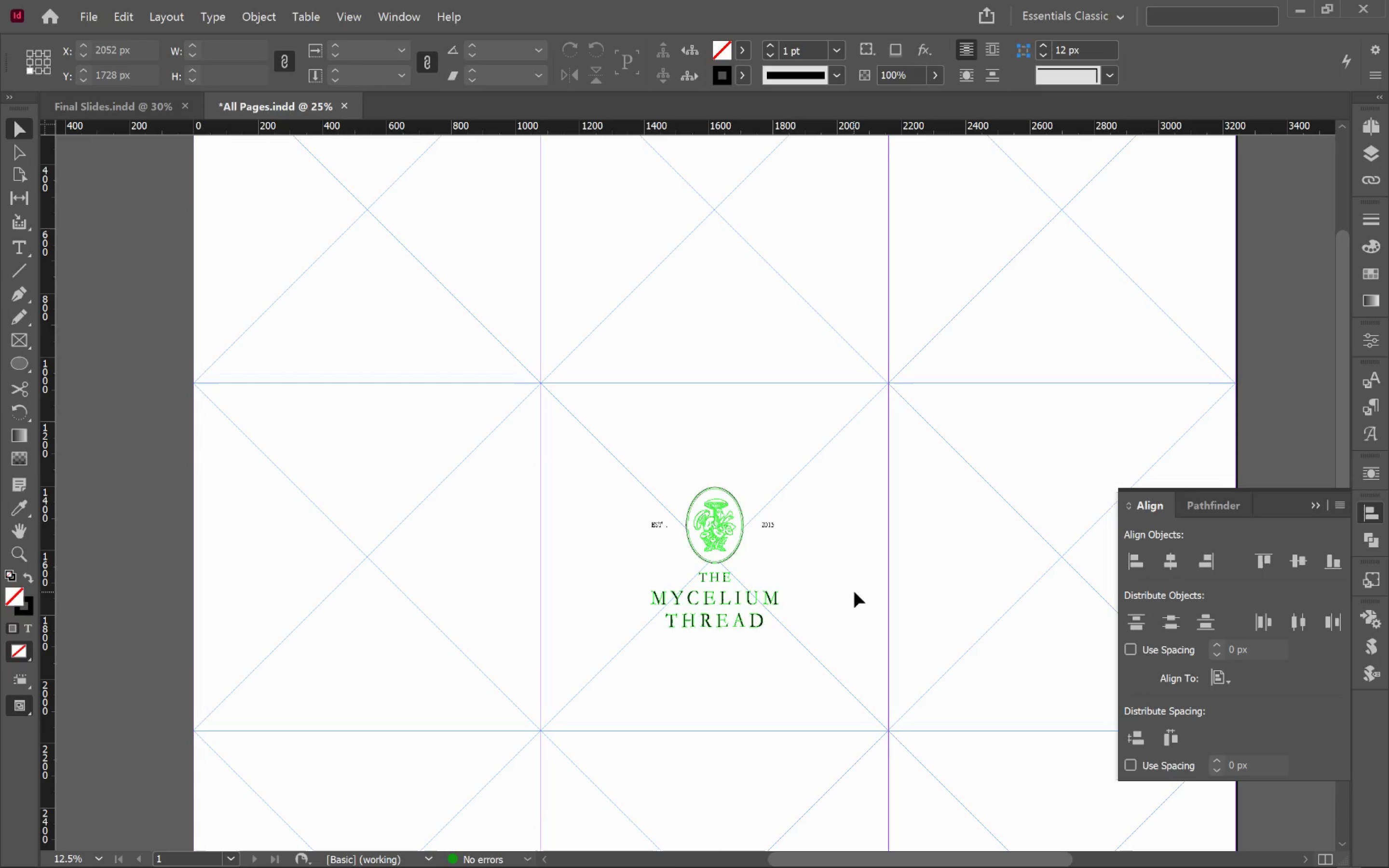 
wait(10.75)
 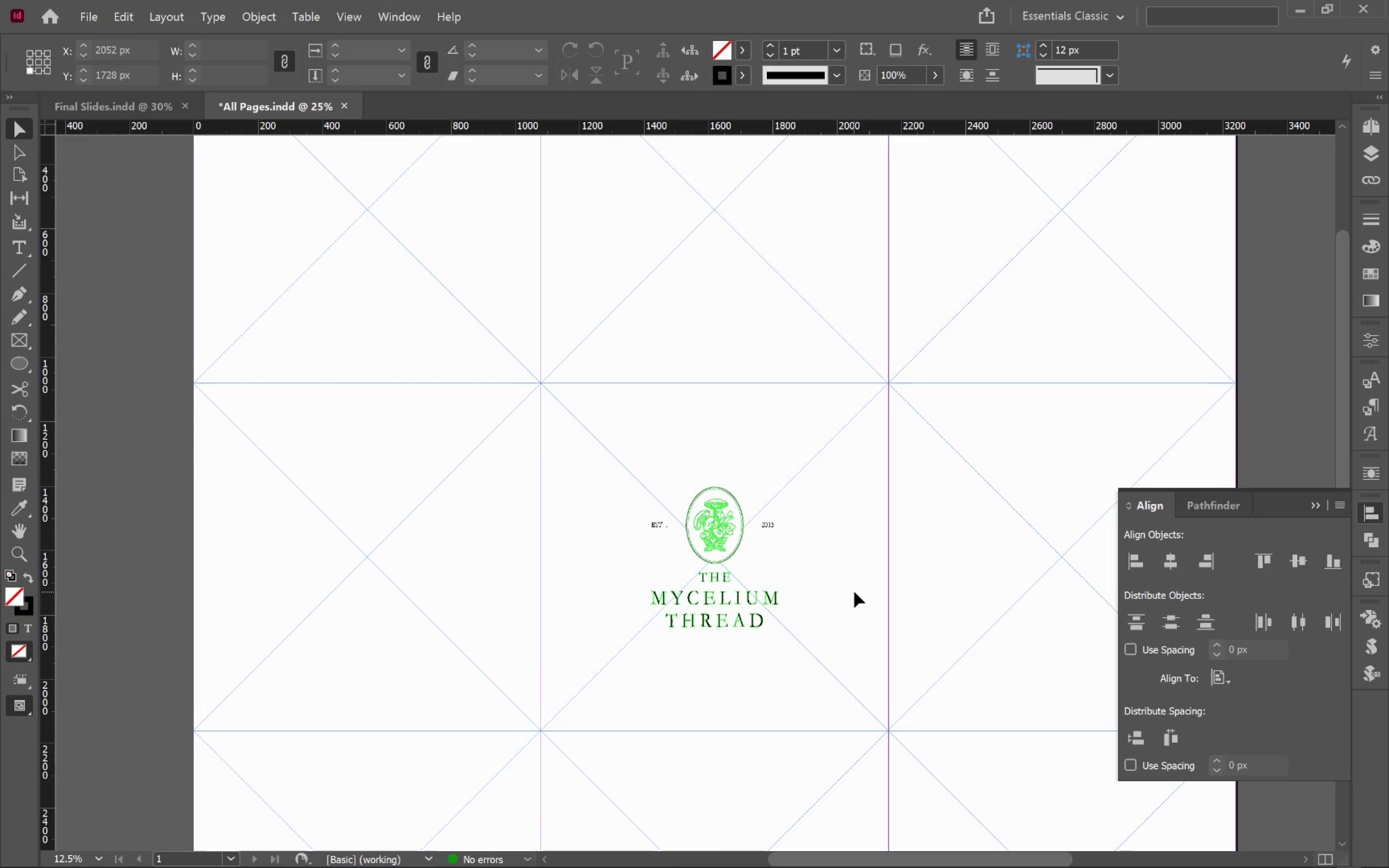 
left_click([819, 589])
 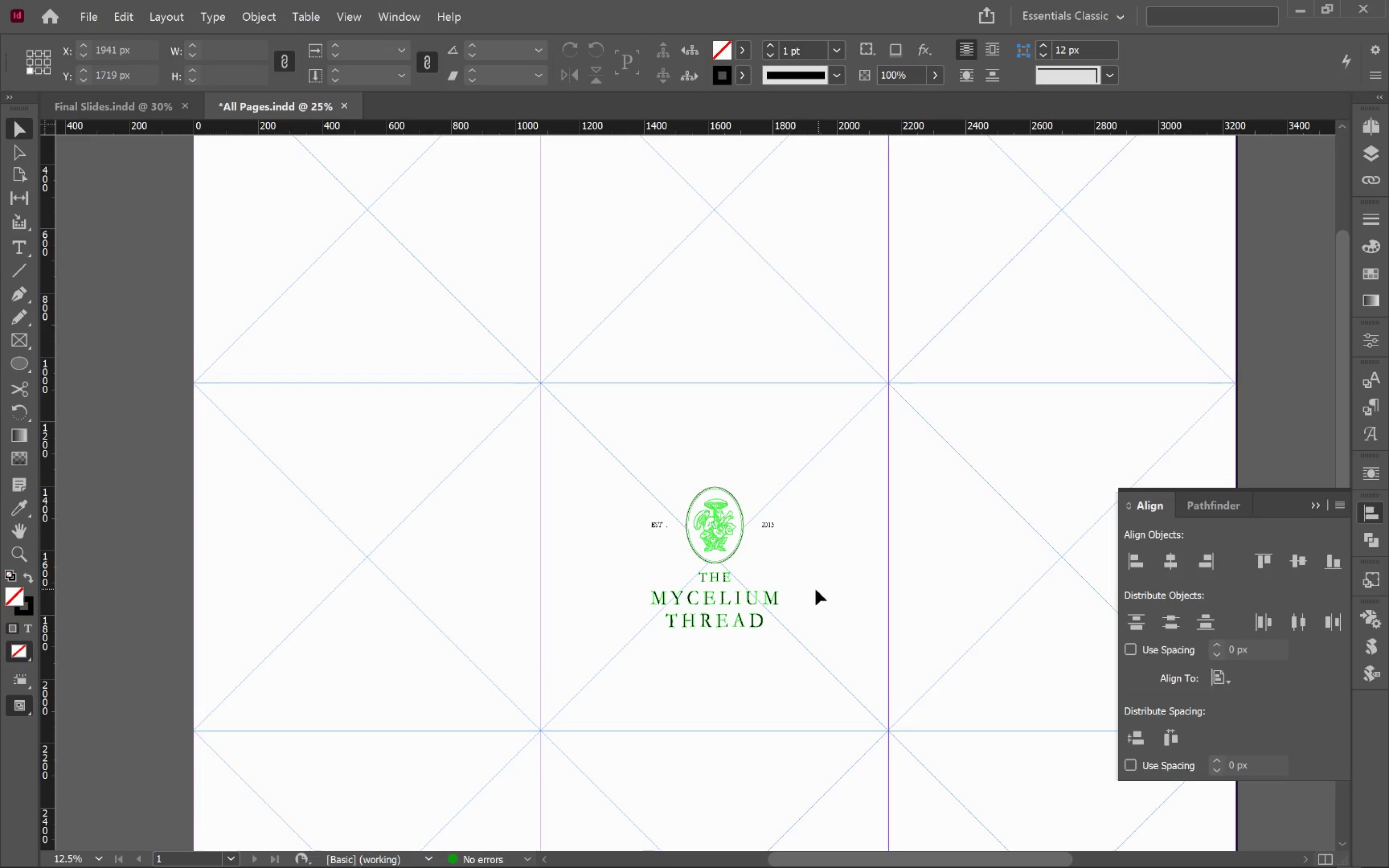 
hold_key(key=AltLeft, duration=0.5)
scroll: coordinate [812, 589], scroll_direction: up, amount: 1.0
 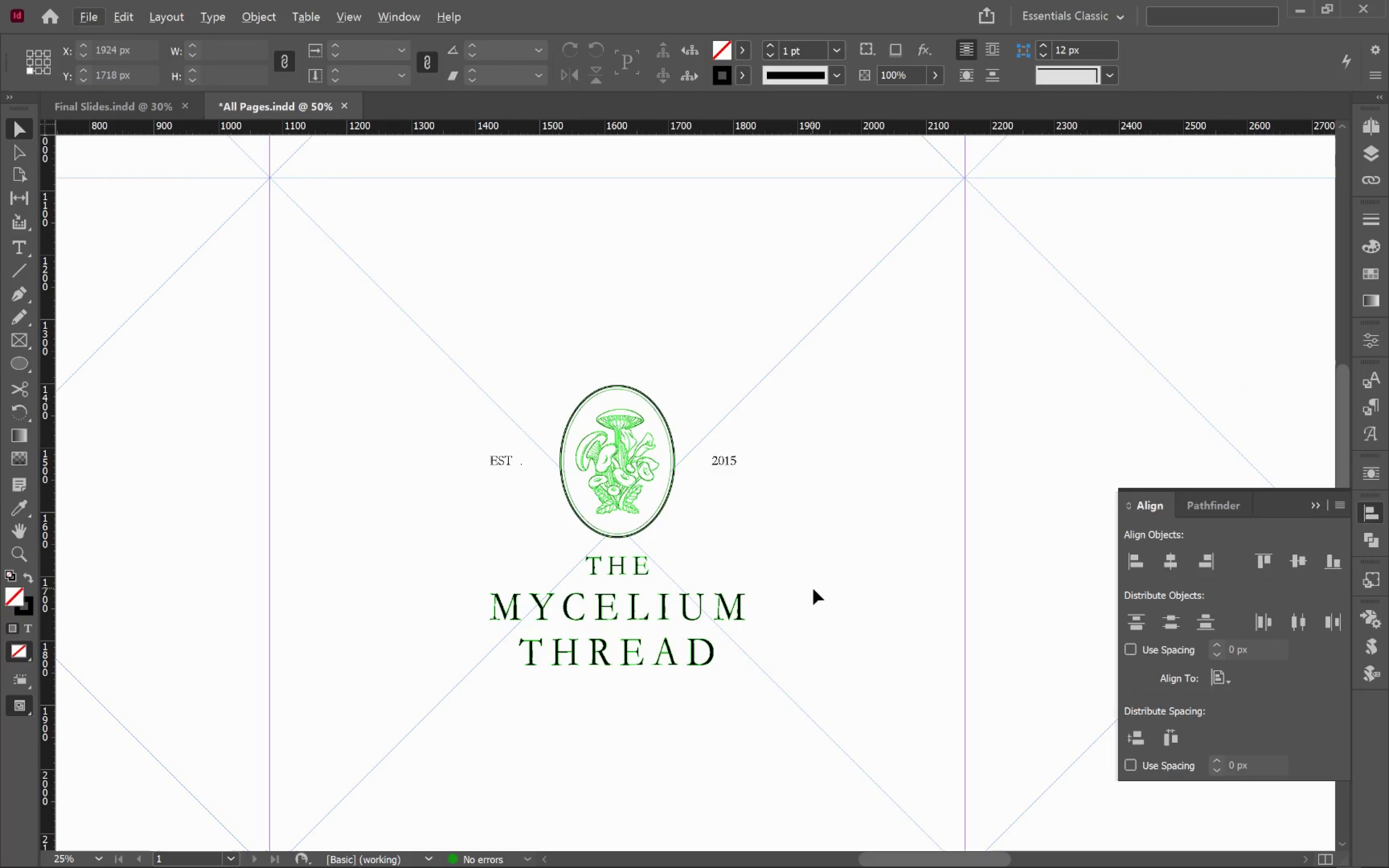 
hold_key(key=Space, duration=1.44)
 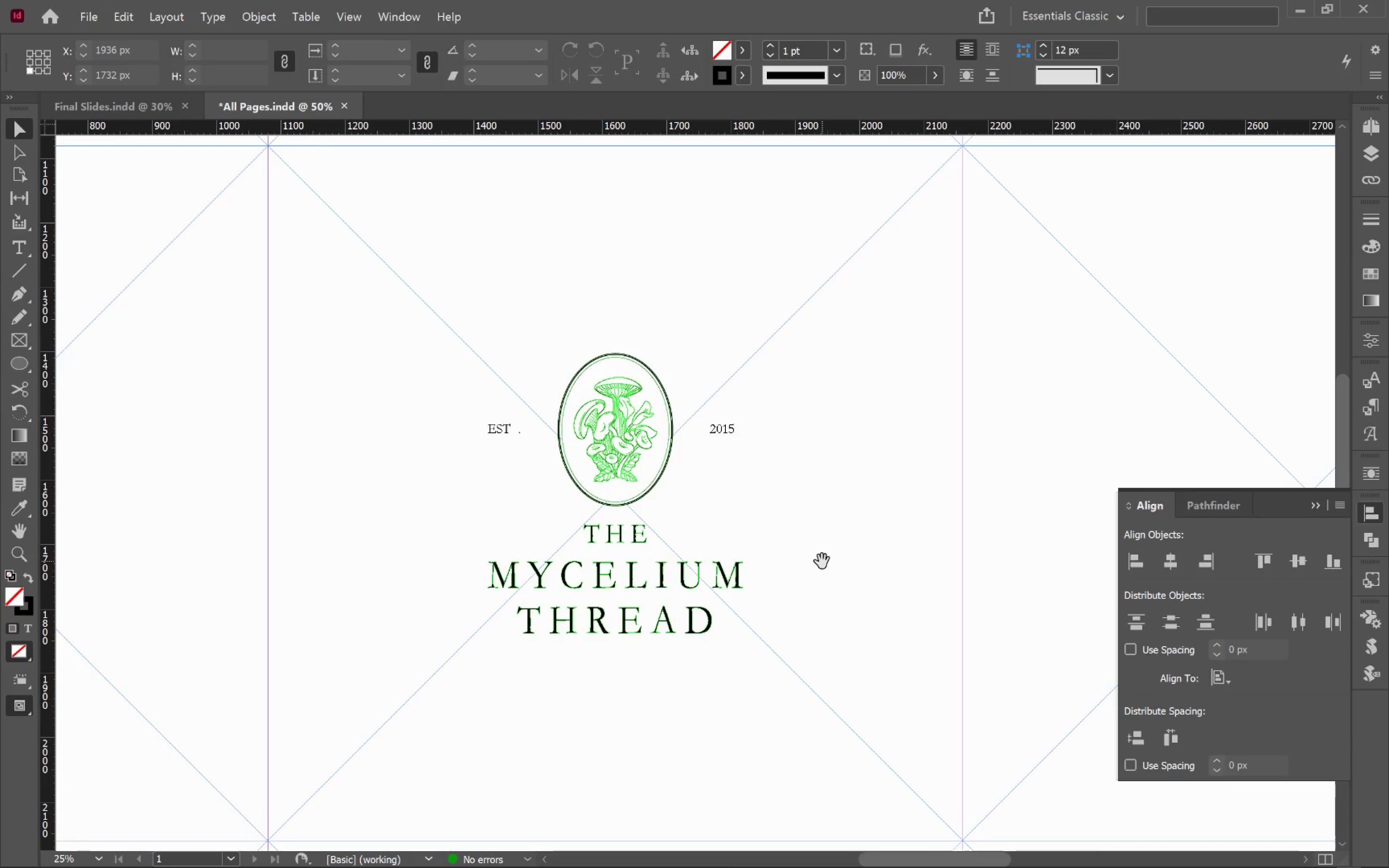 
left_click_drag(start_coordinate=[824, 593], to_coordinate=[822, 561])
 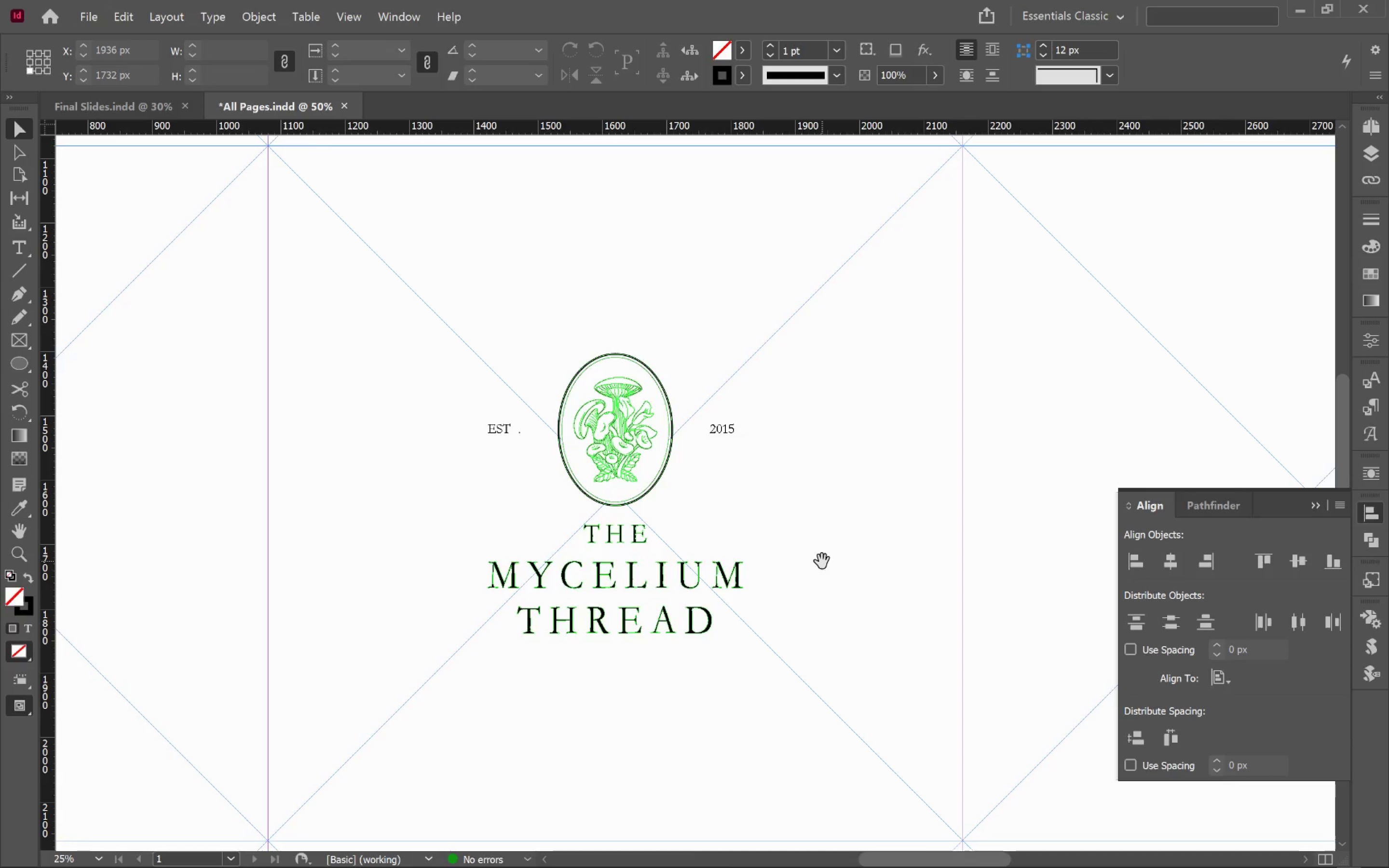 
left_click([822, 561])
 